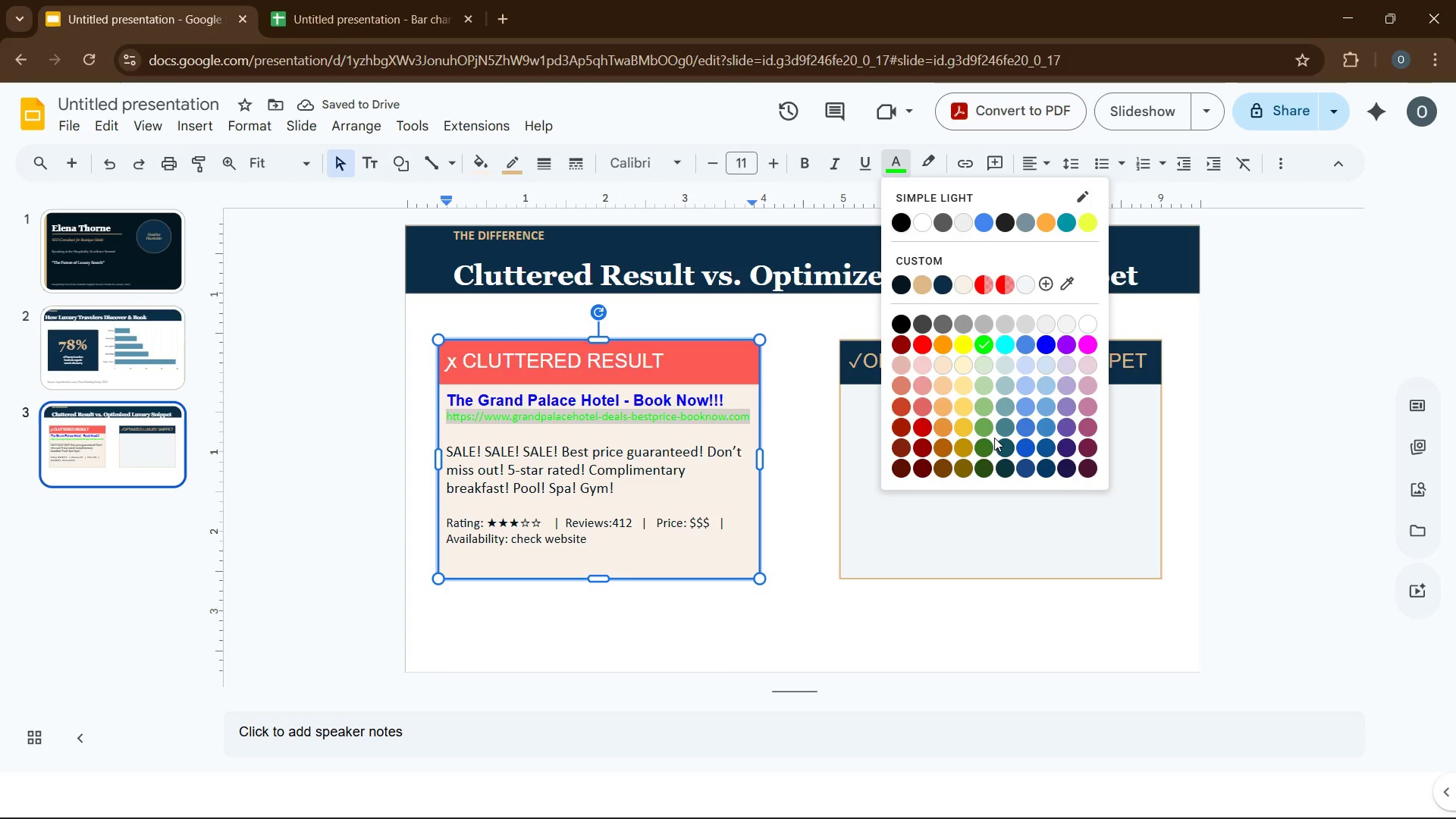 
left_click([986, 409])
 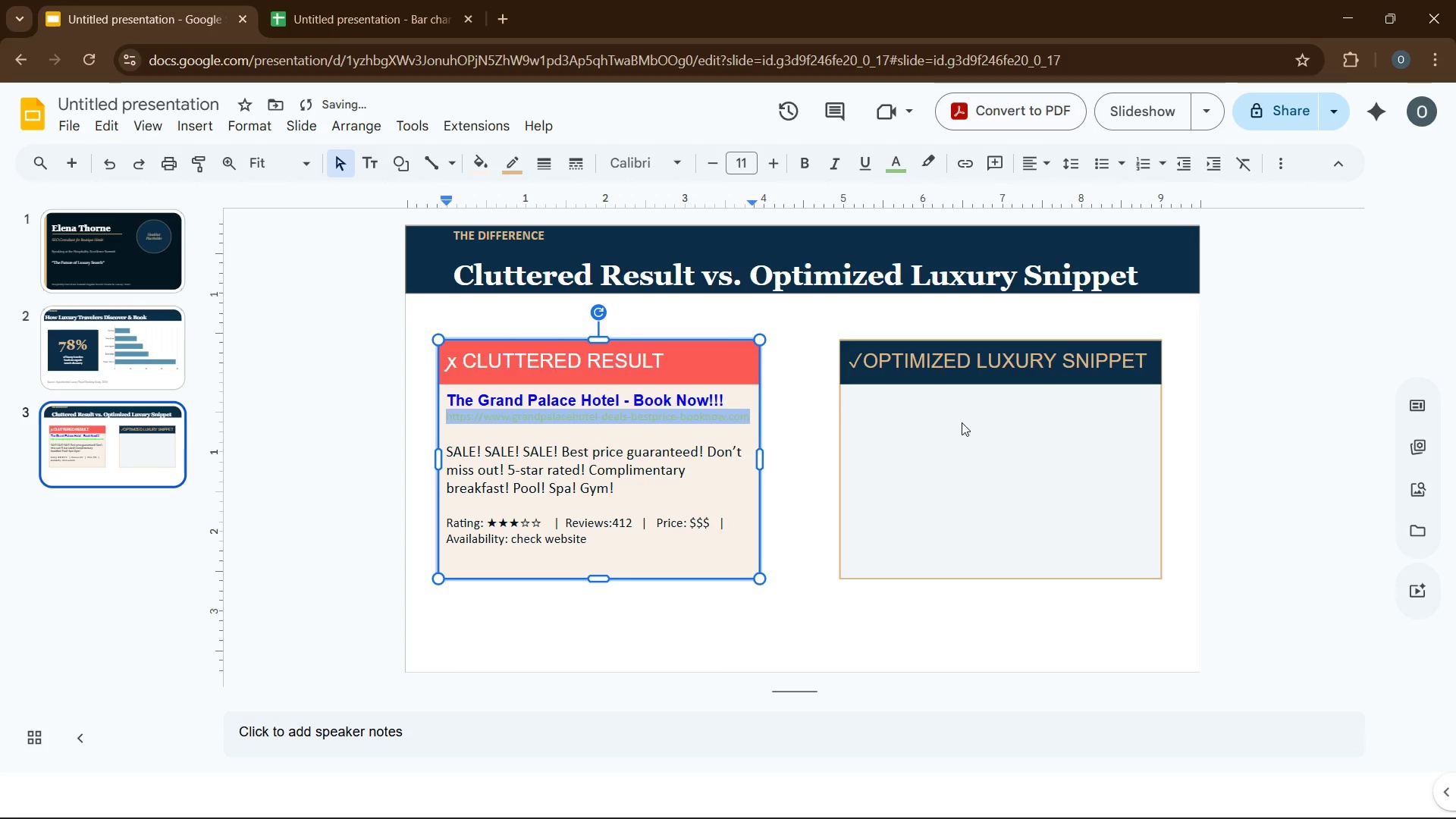 
left_click([924, 466])
 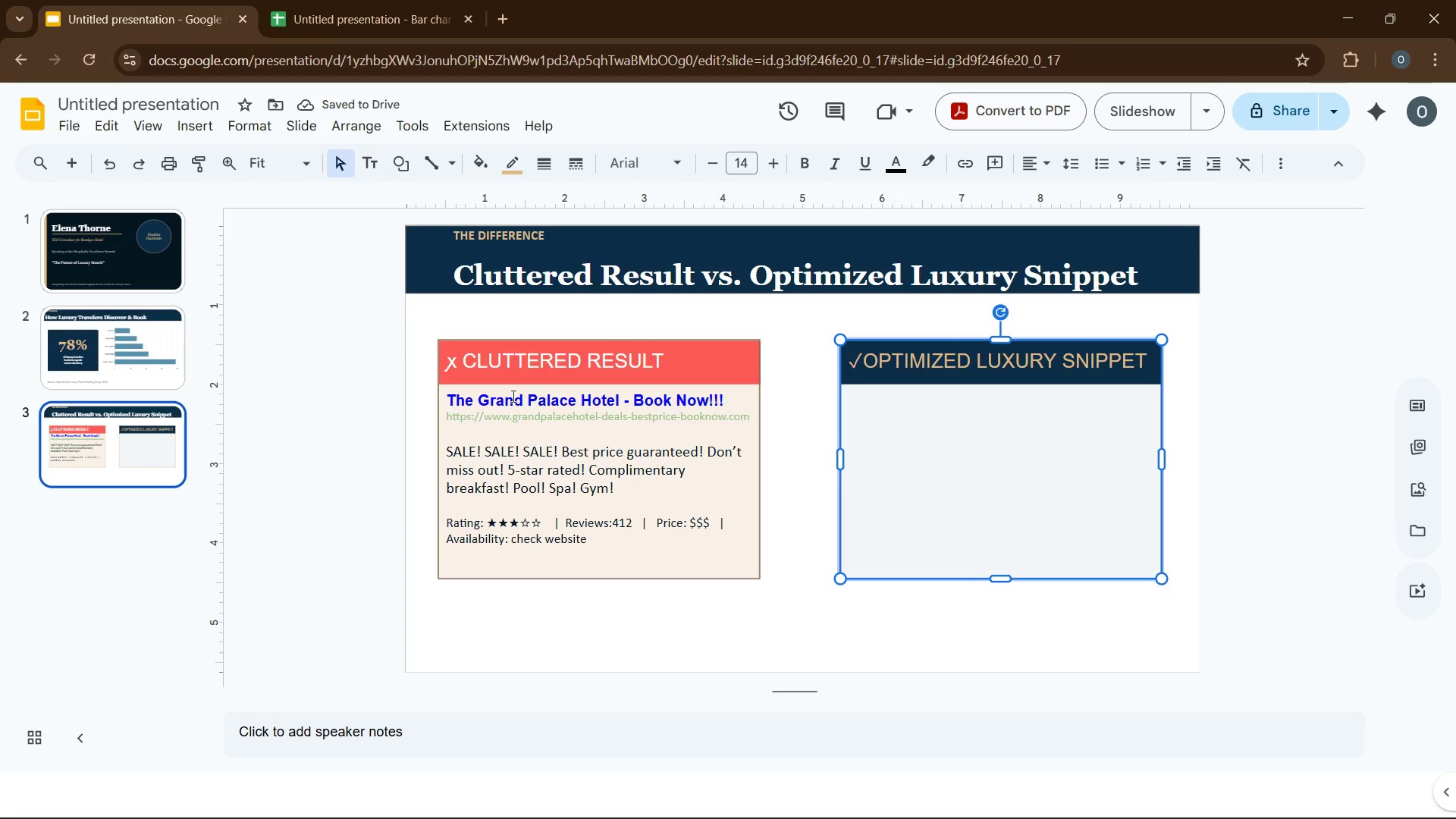 
left_click_drag(start_coordinate=[444, 416], to_coordinate=[557, 423])
 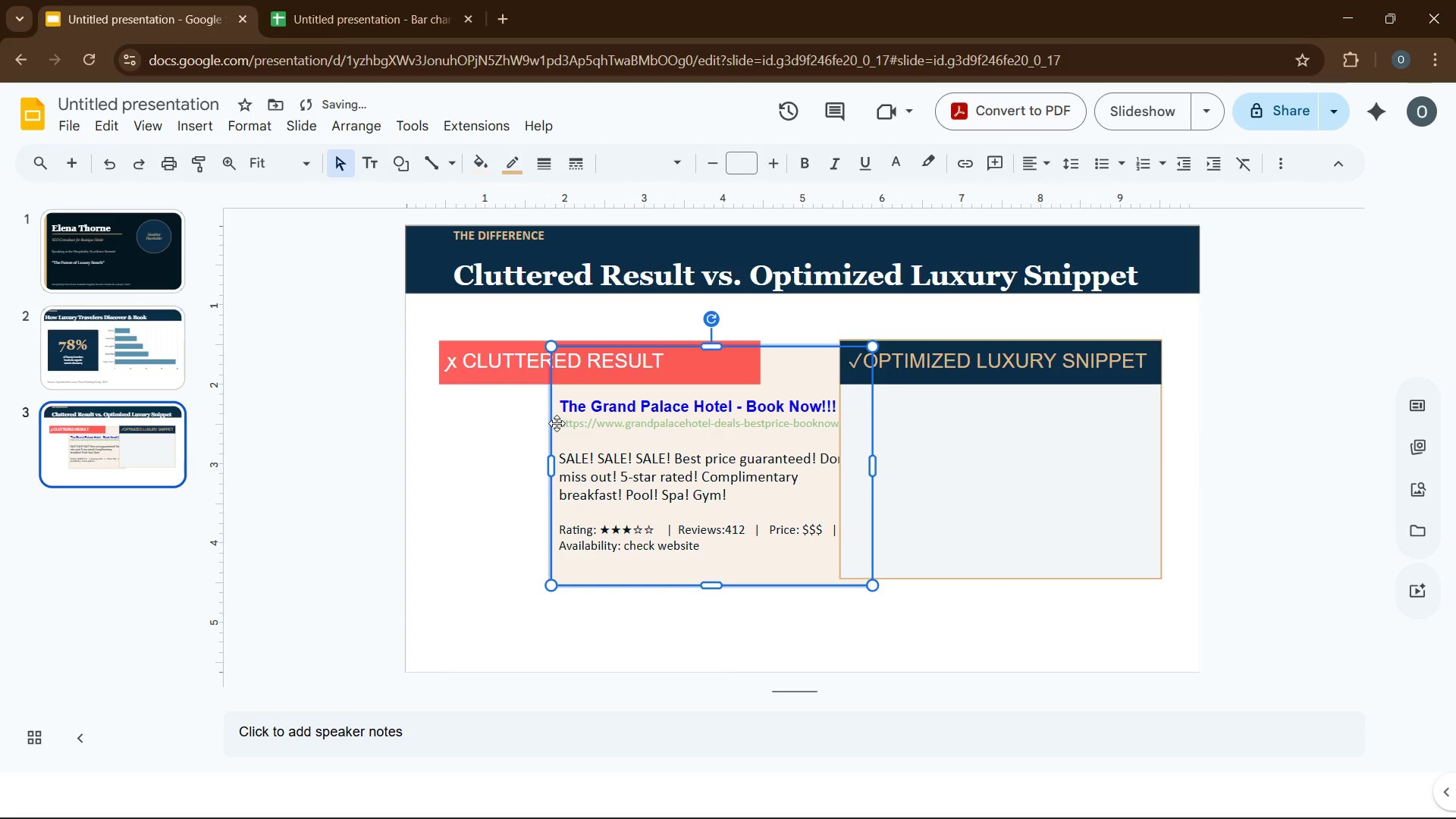 
key(Control+Z)
 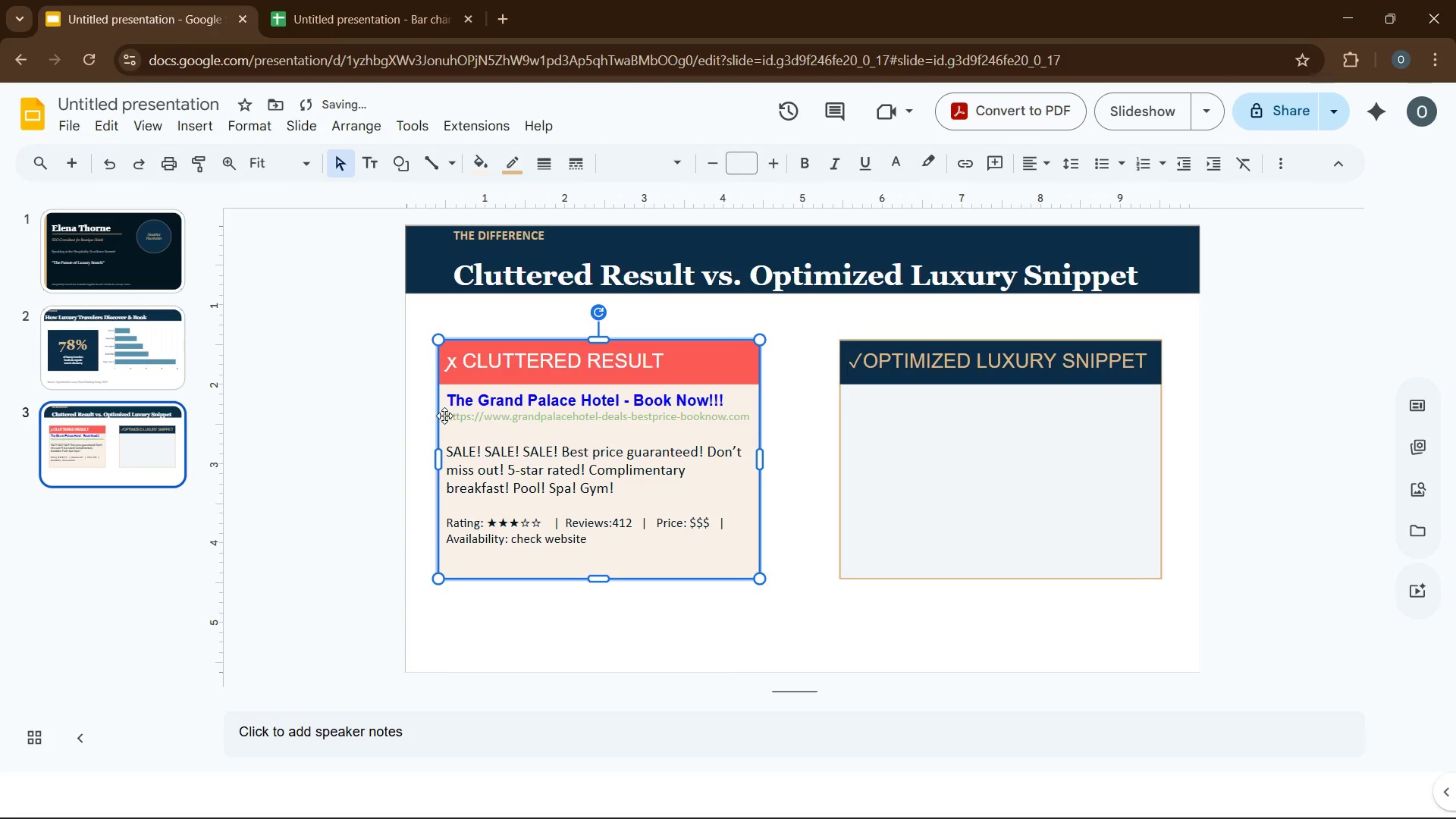 
left_click([445, 418])
 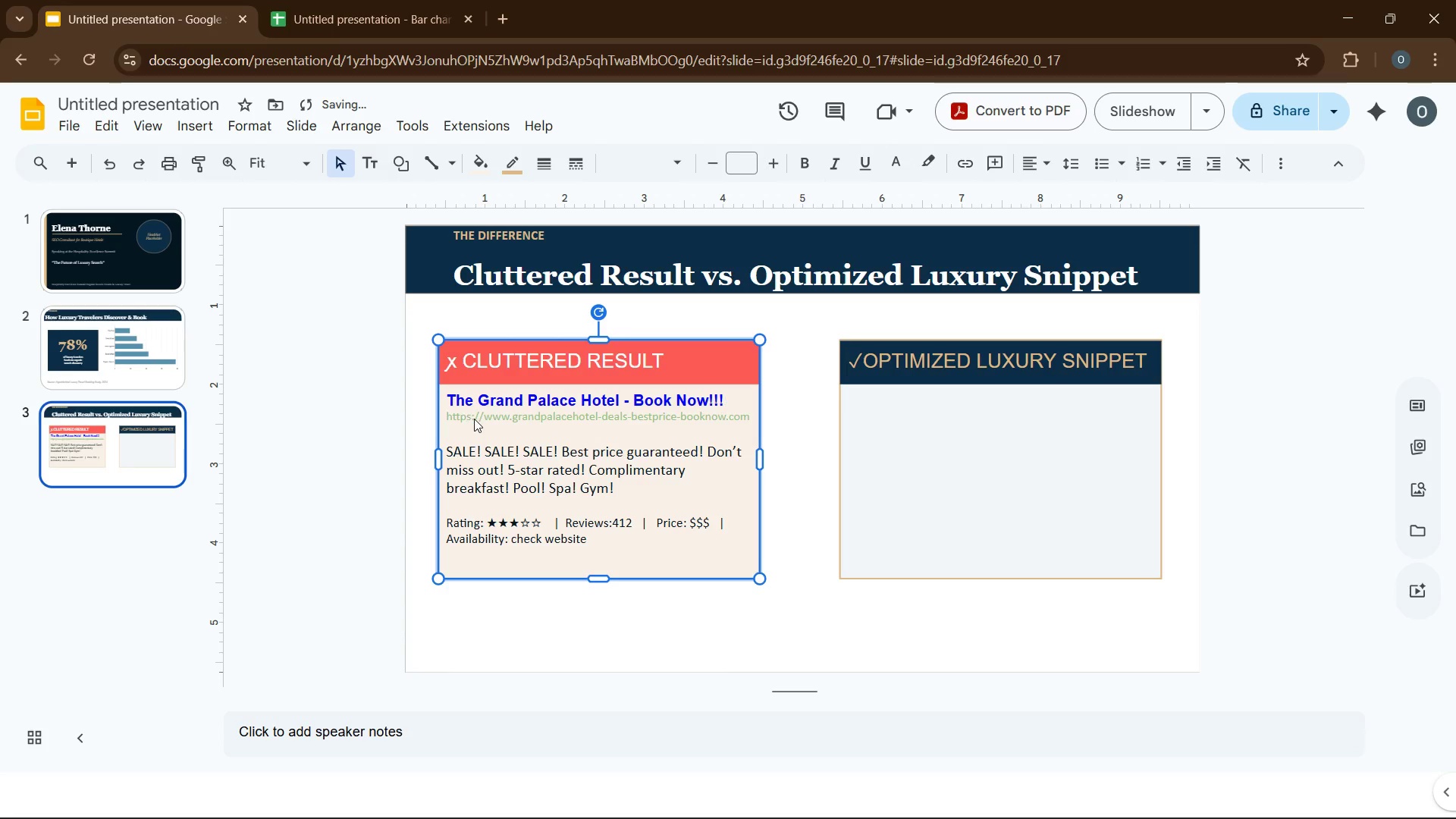 
left_click([475, 416])
 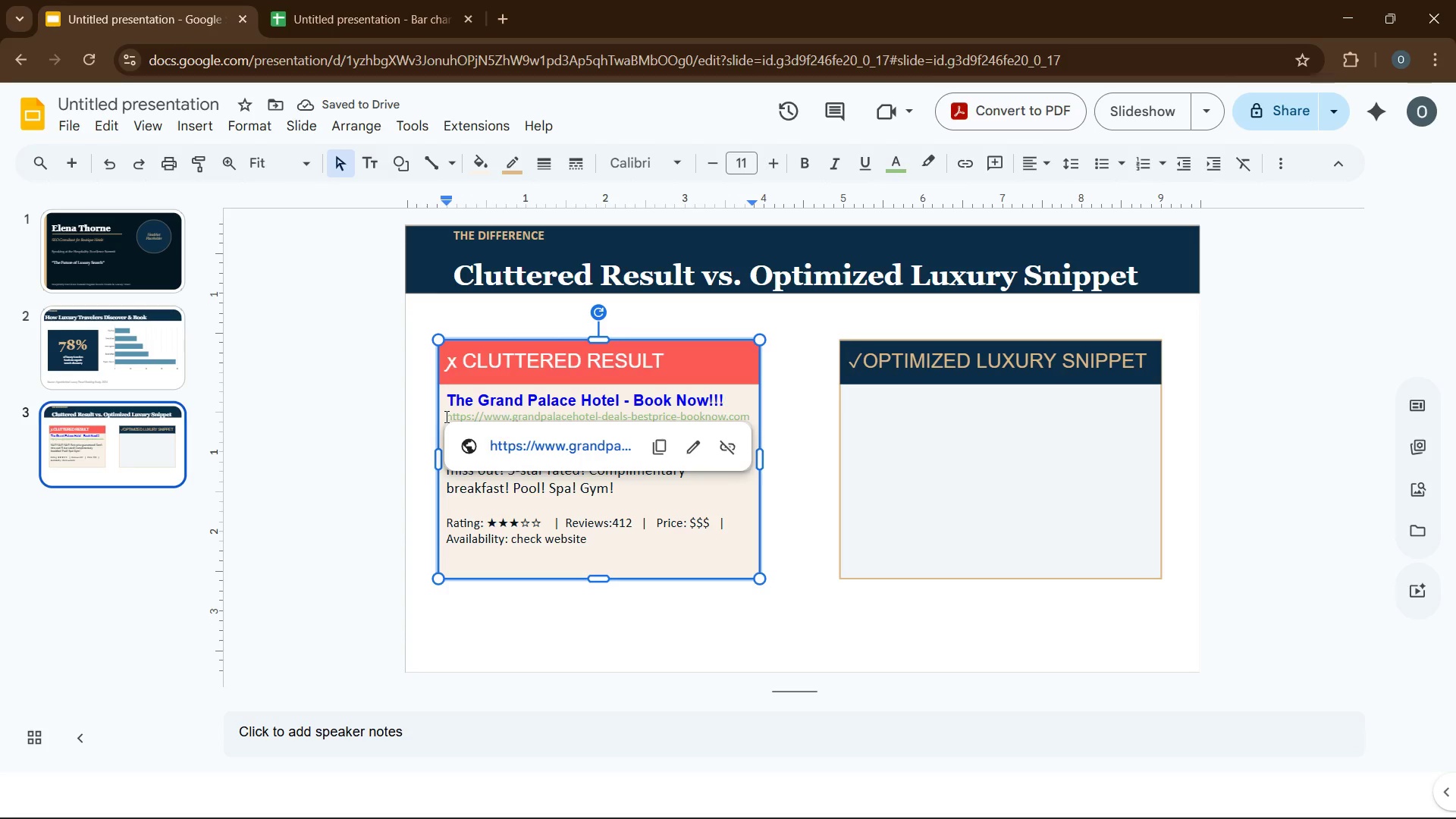 
left_click_drag(start_coordinate=[445, 416], to_coordinate=[750, 416])
 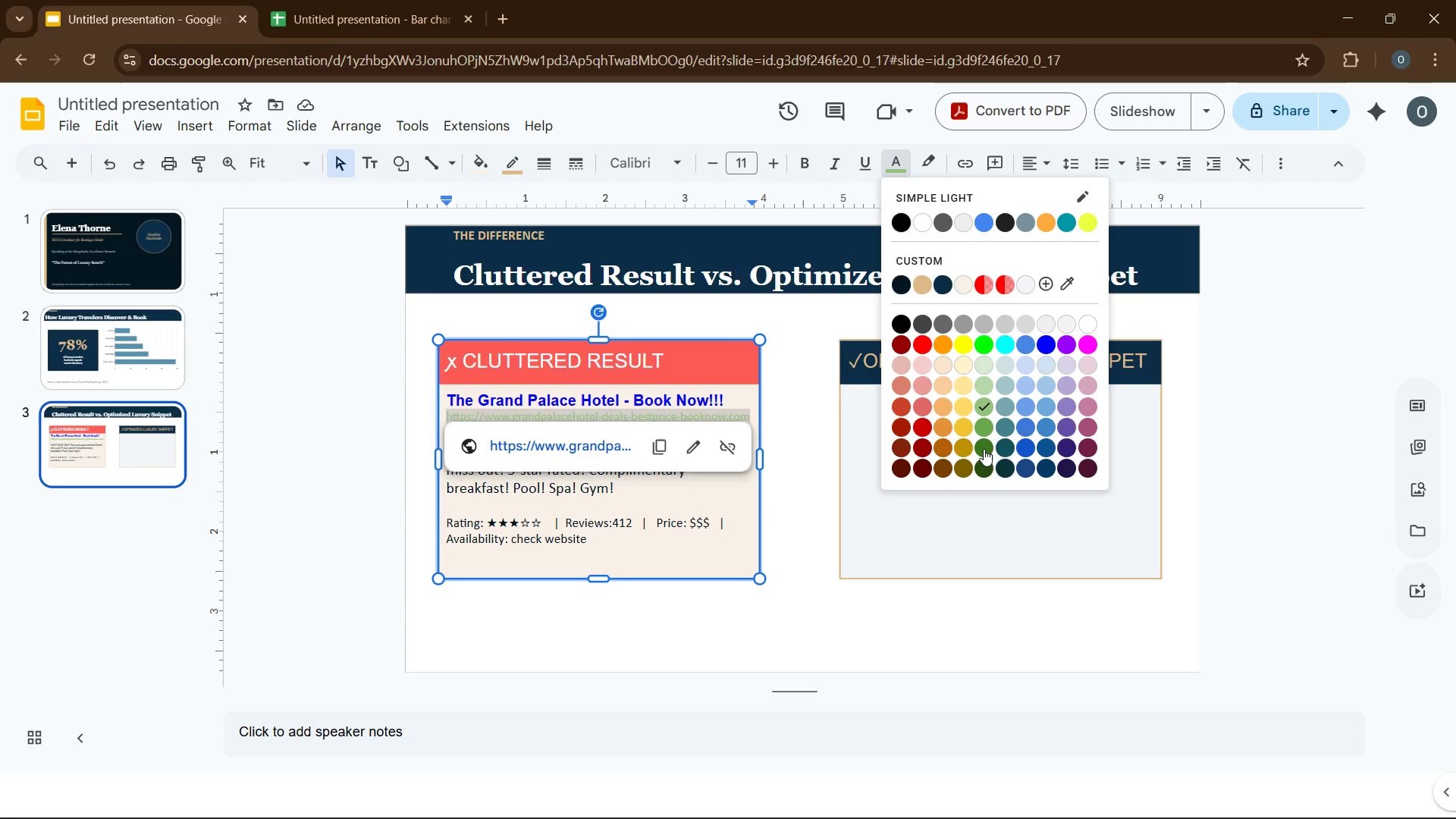 
left_click([984, 449])
 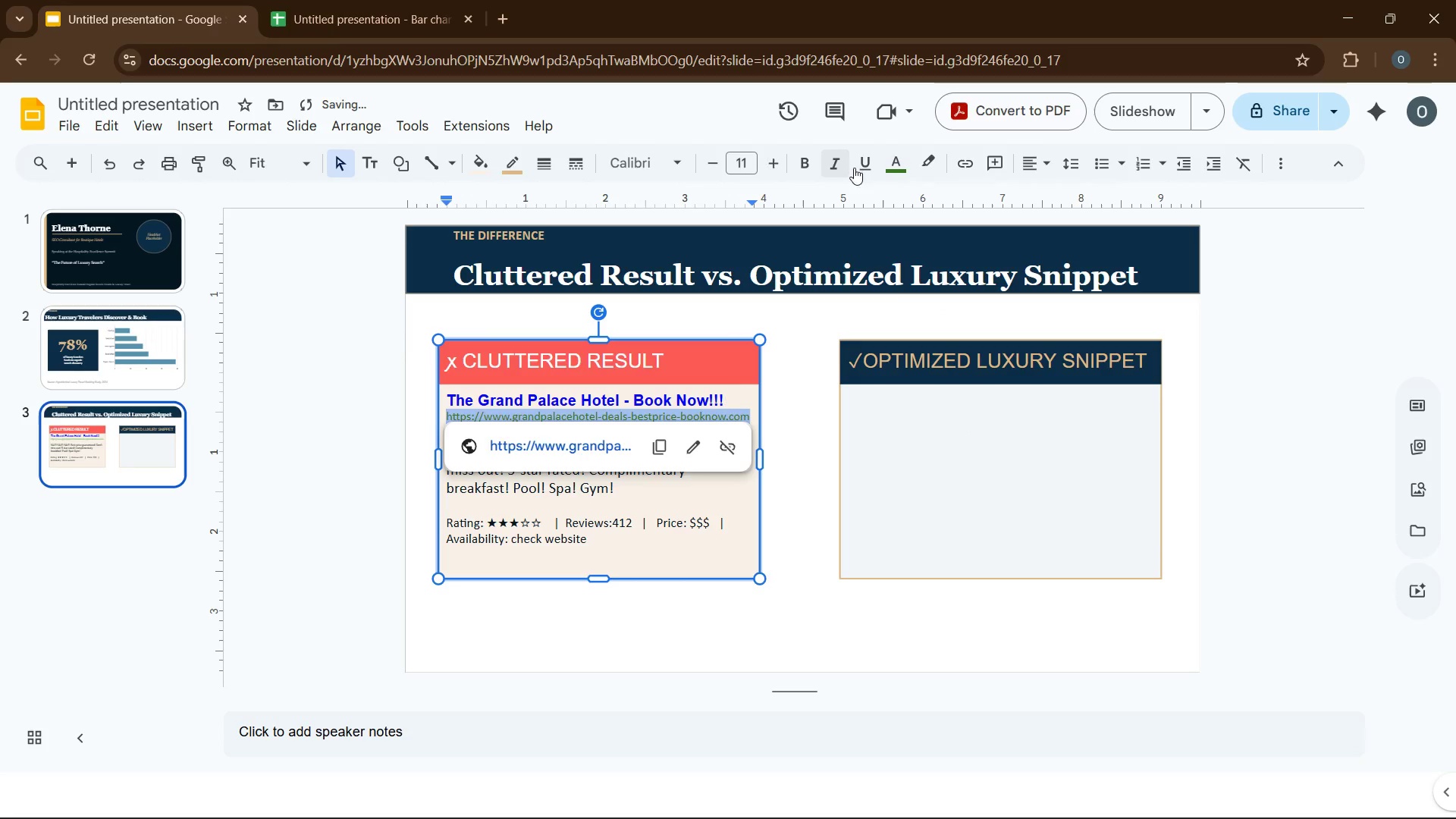 
left_click([802, 165])
 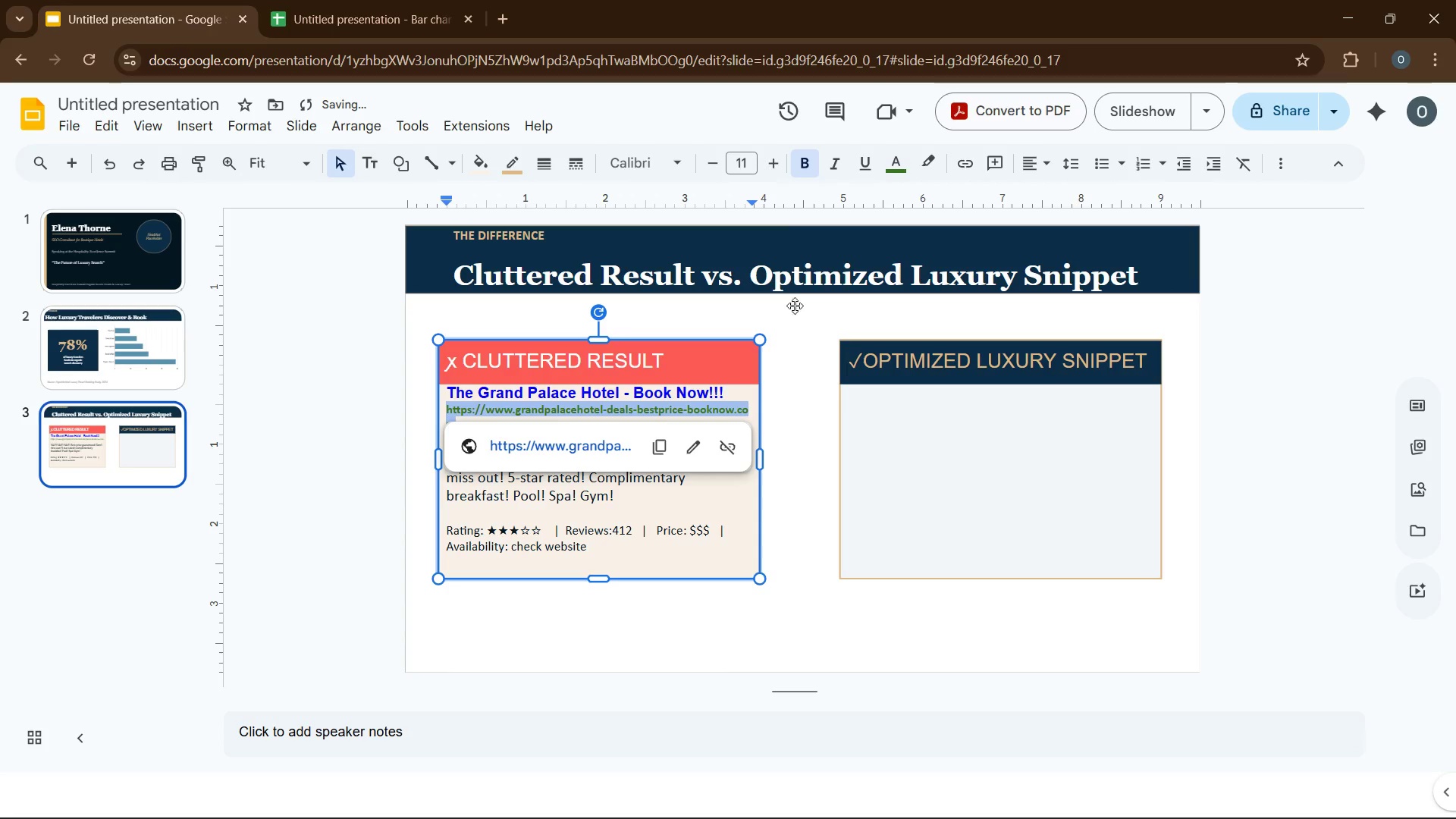 
left_click([791, 400])
 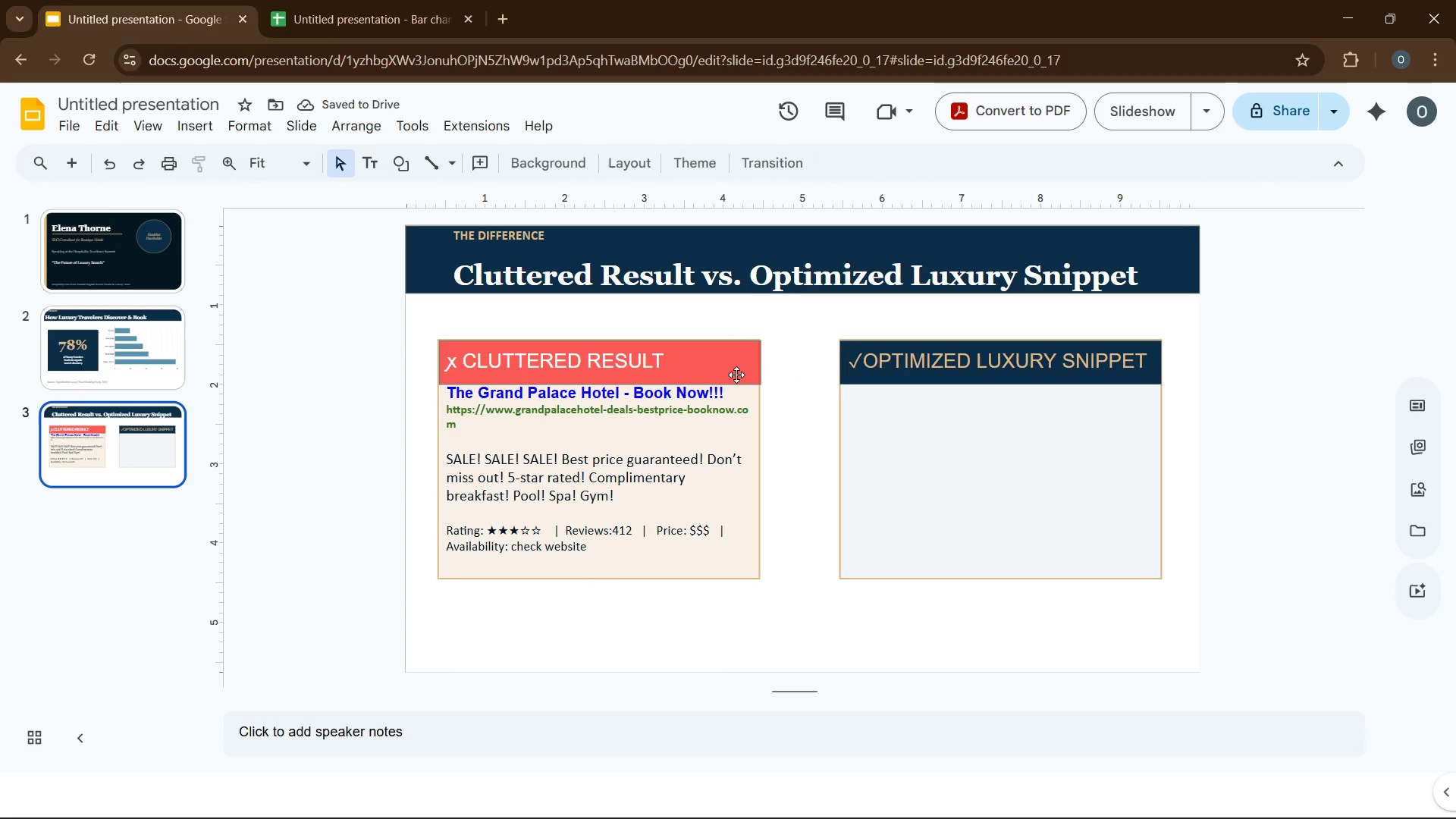 
key(Control+Z)
 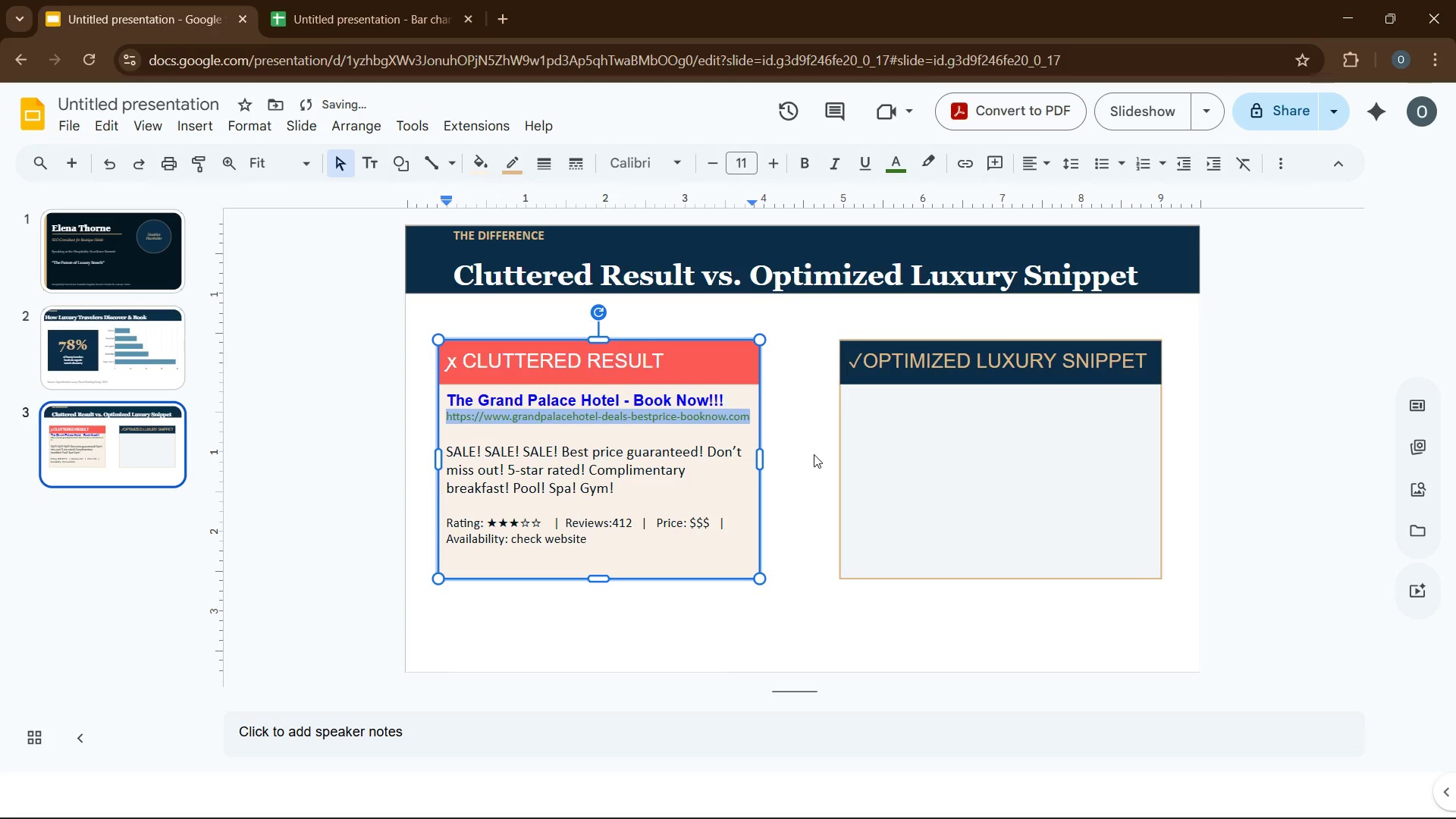 
left_click([816, 457])
 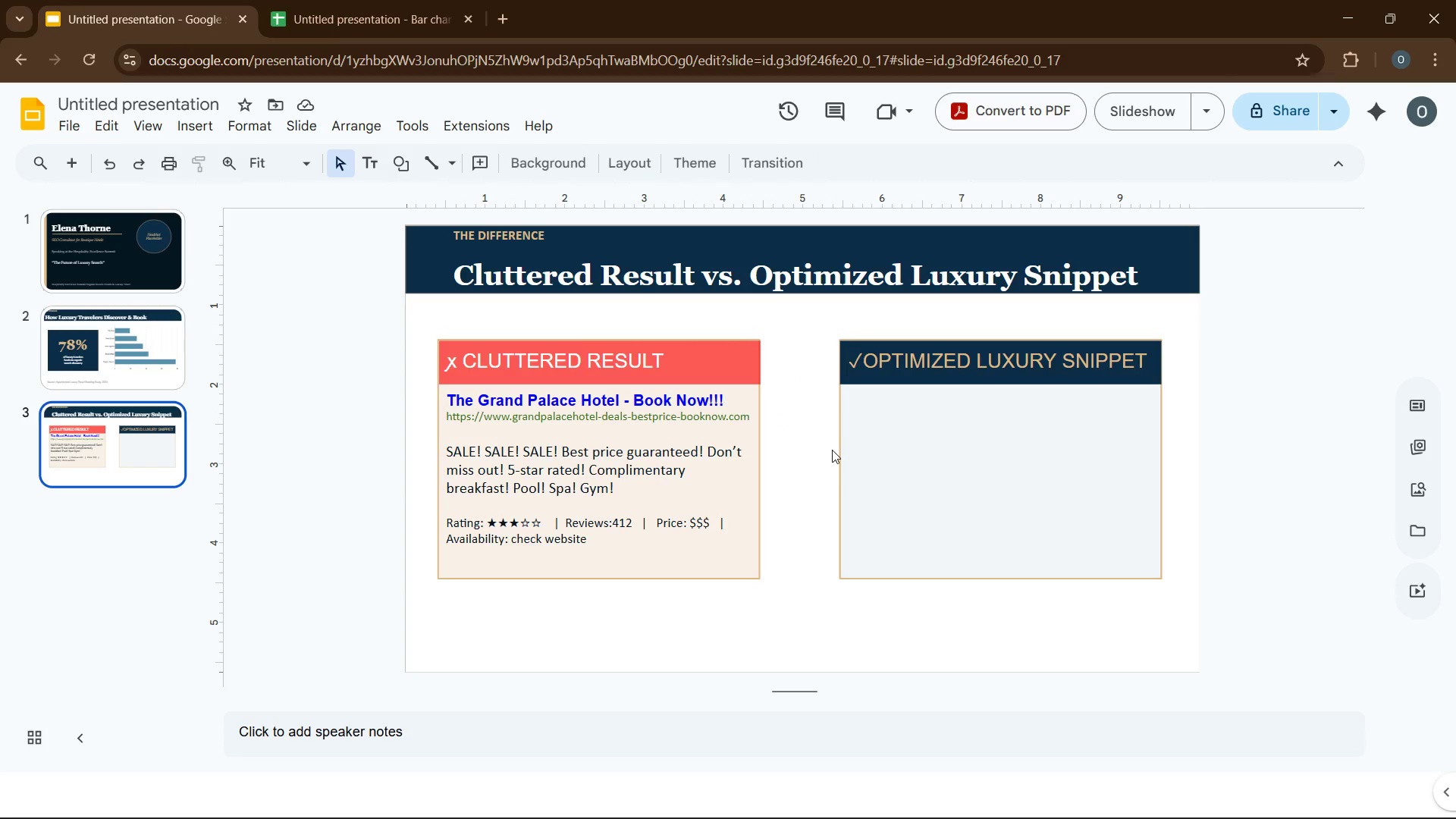 
wait(10.41)
 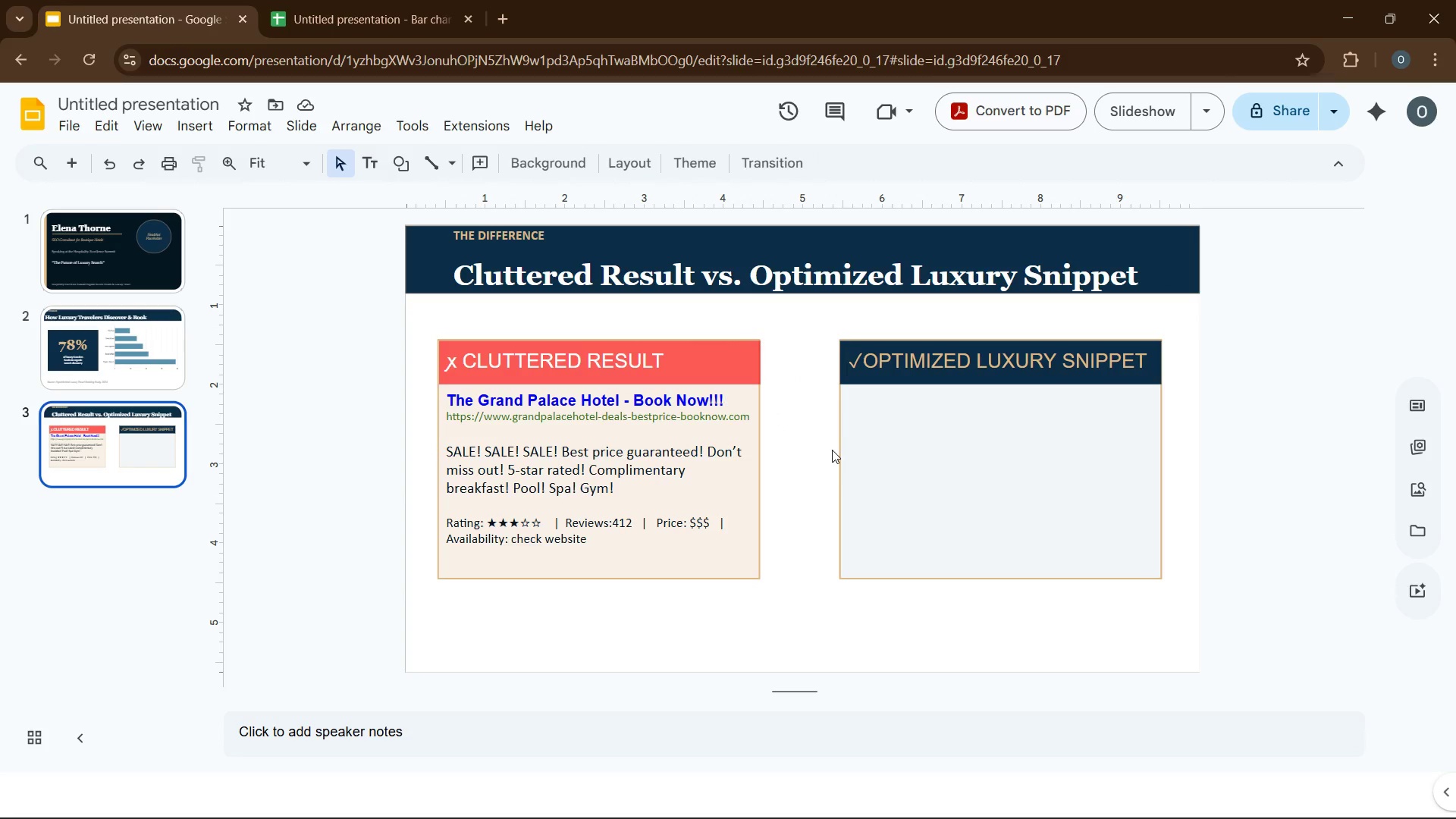 
left_click([708, 541])
 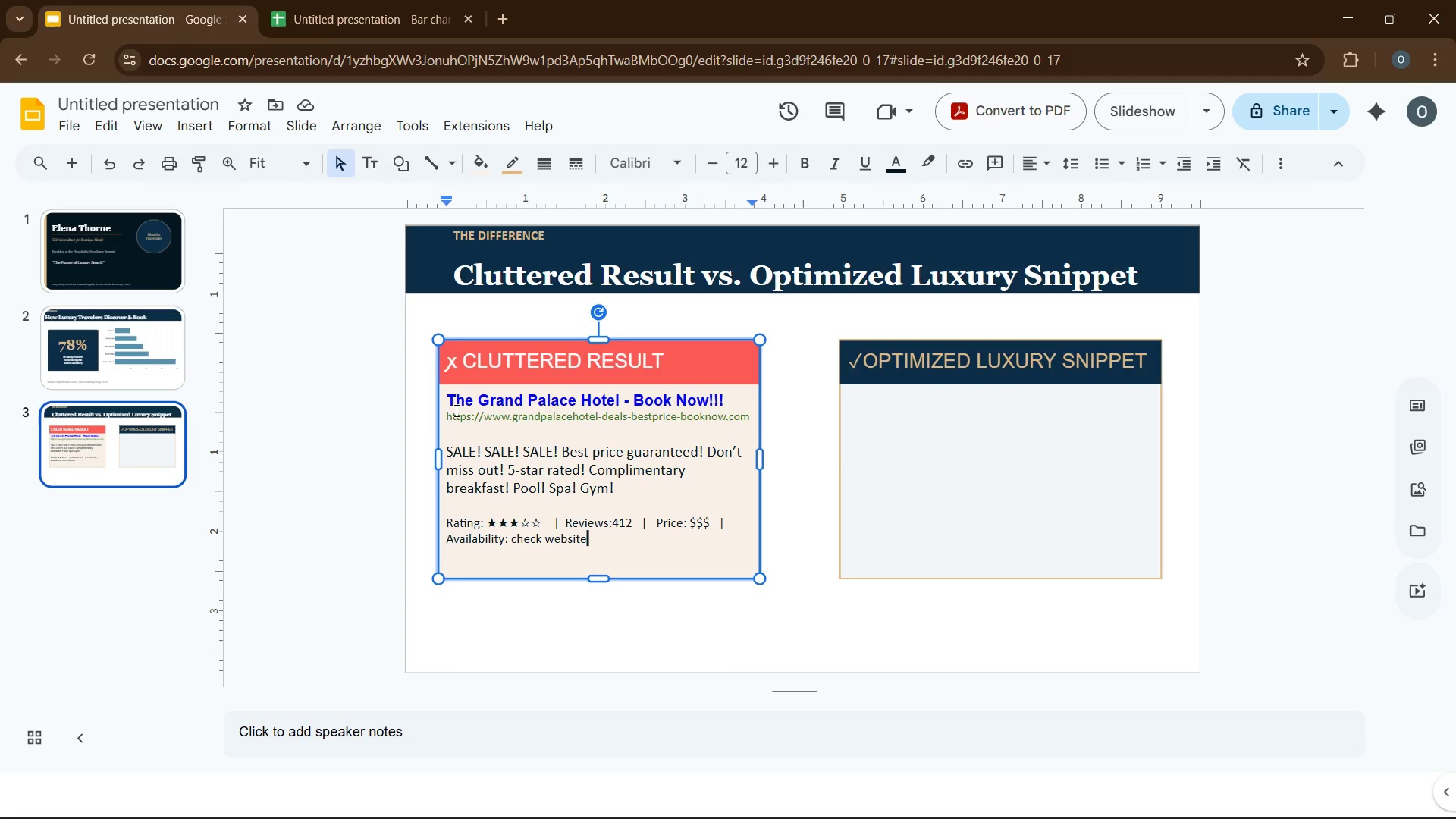 
key(Control+A)
 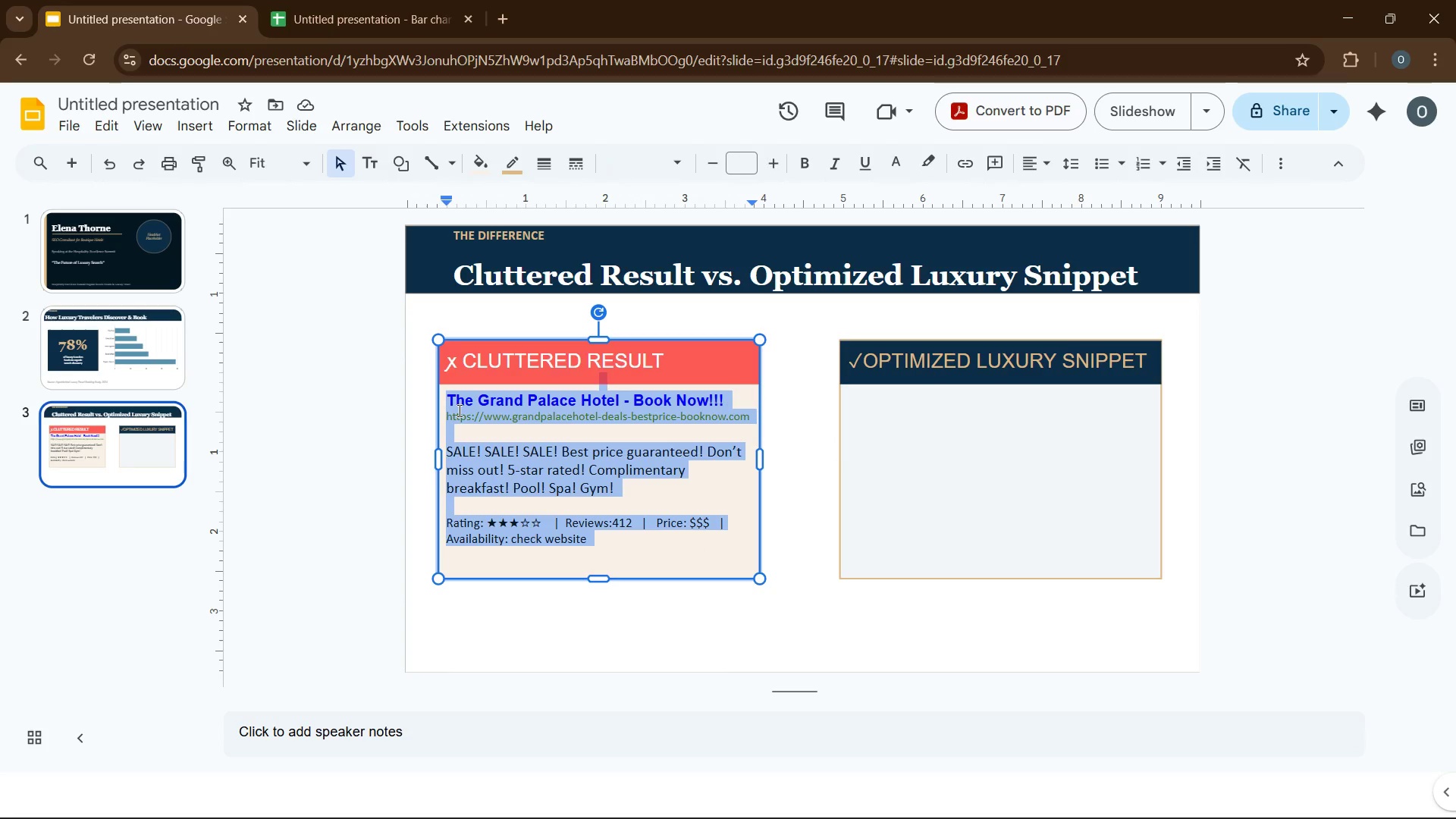 
key(Control+C)
 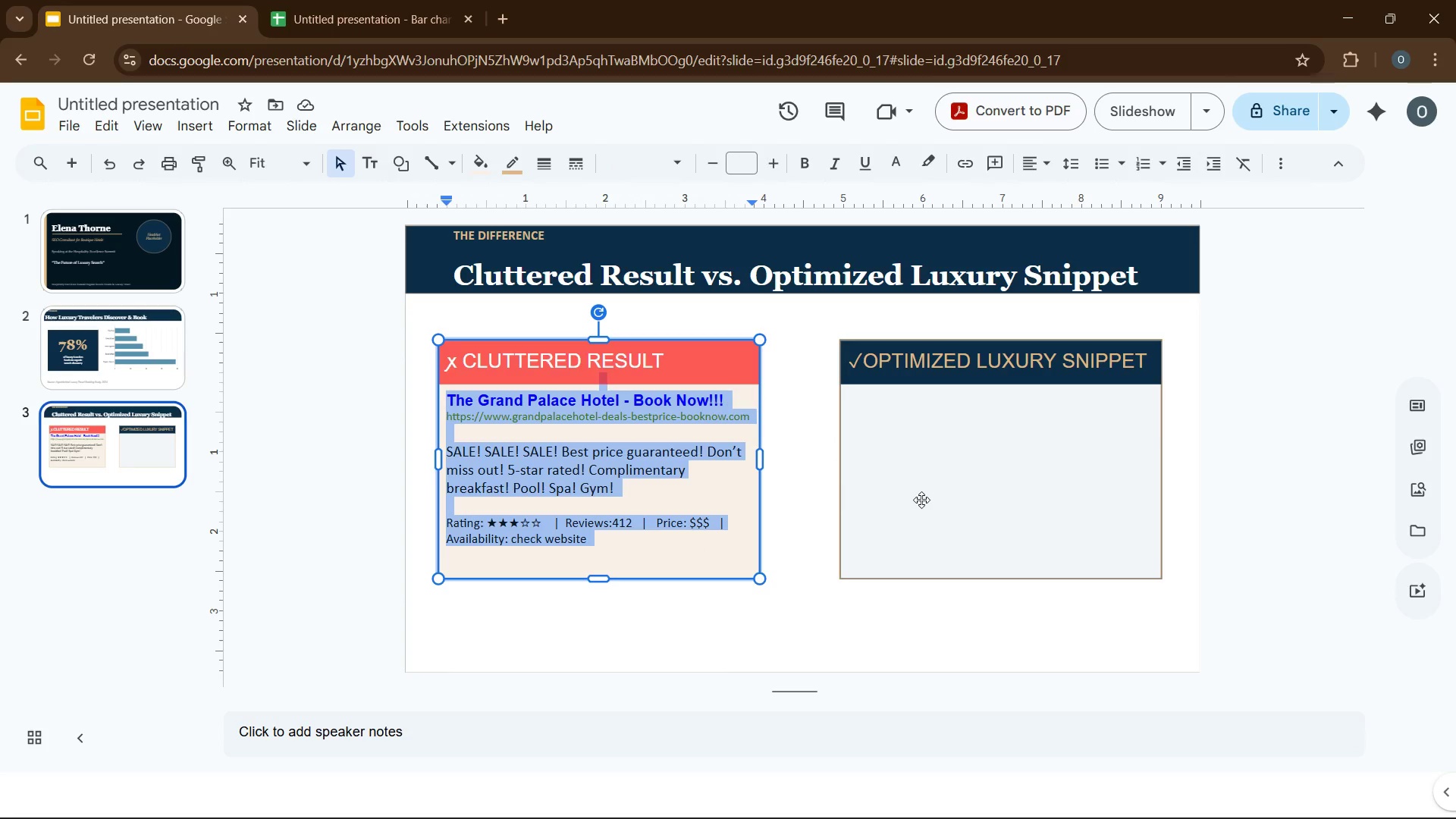 
left_click([922, 499])
 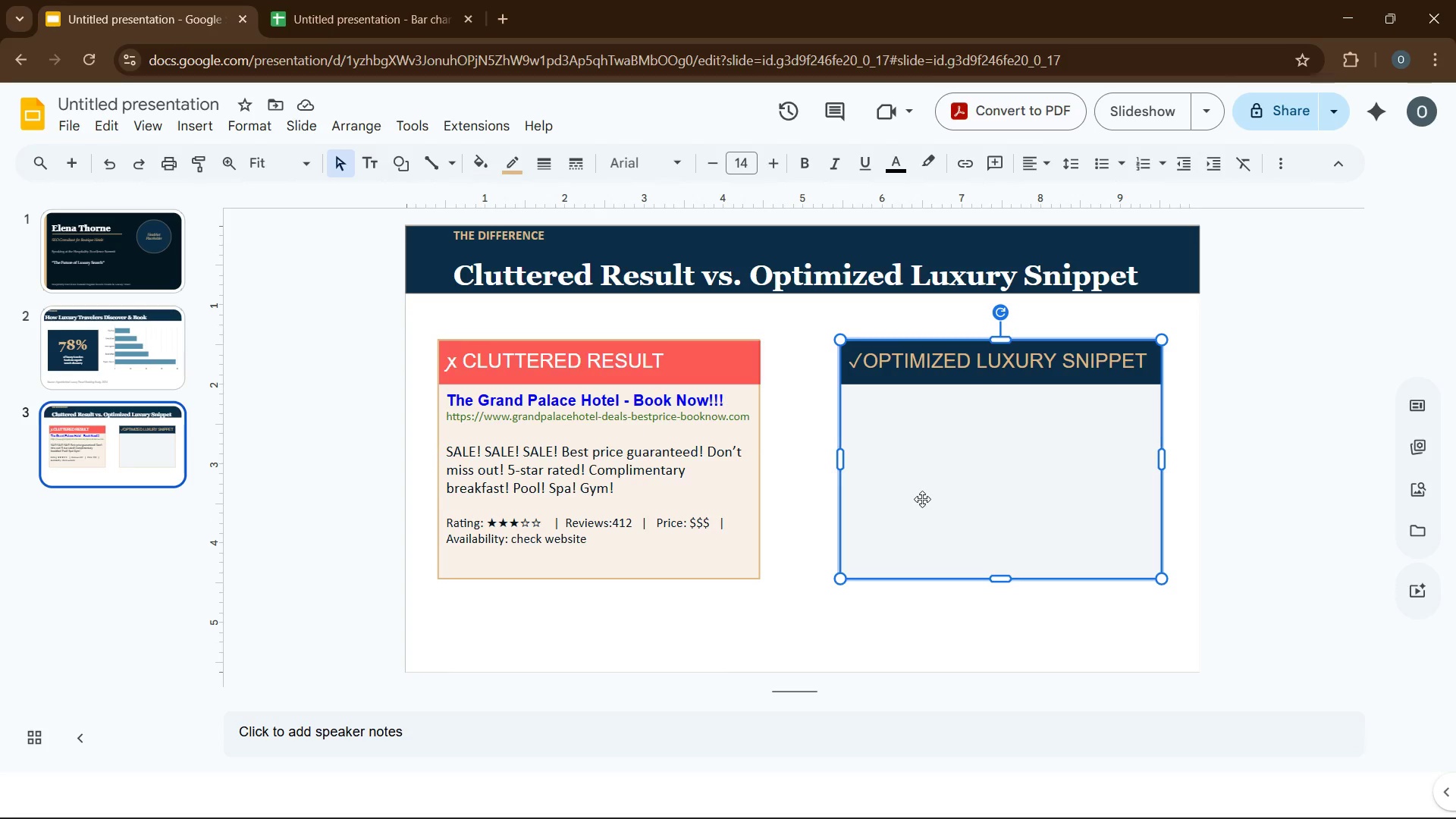 
key(Control+V)
 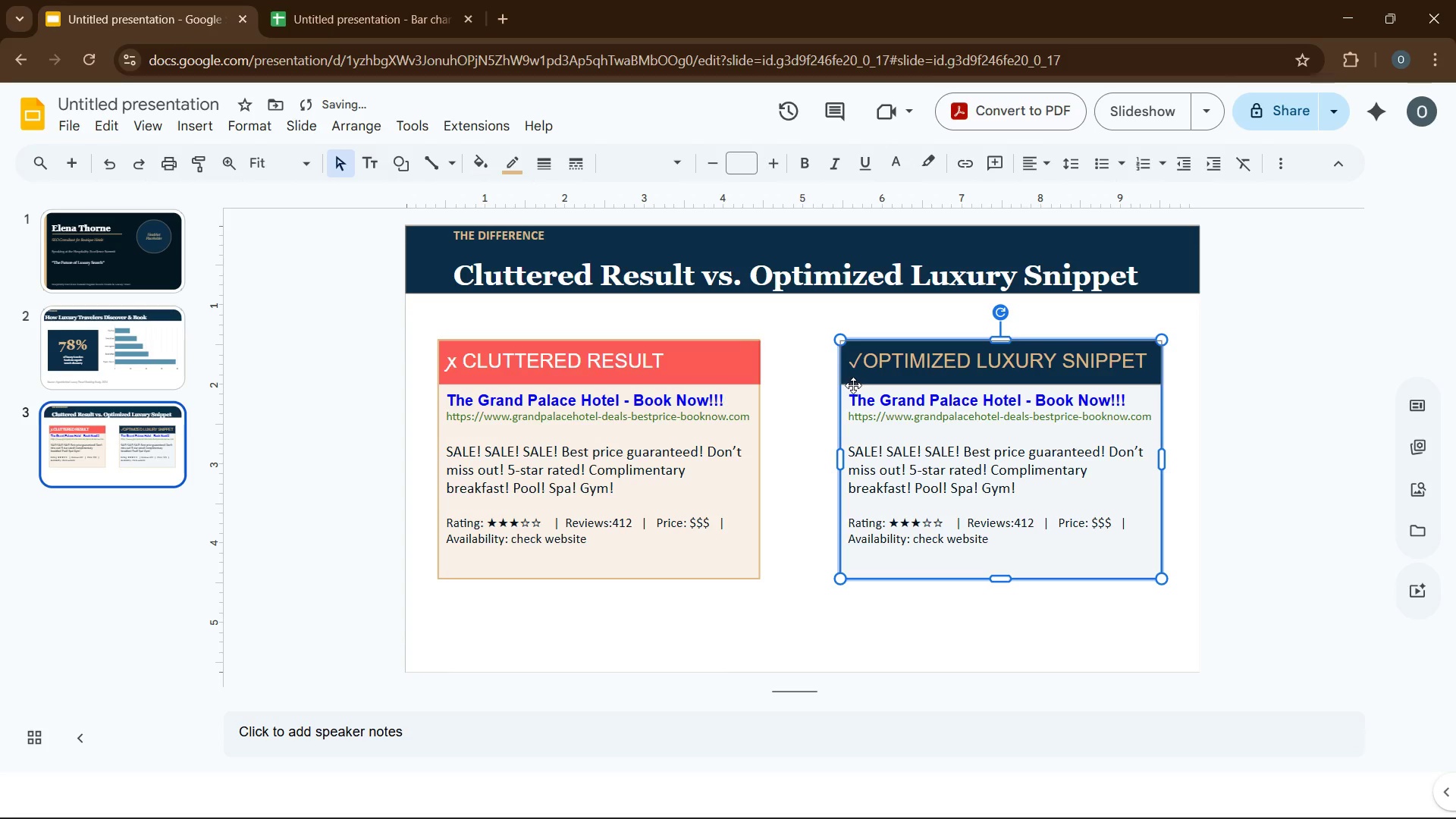 
left_click_drag(start_coordinate=[848, 394], to_coordinate=[1126, 396])
 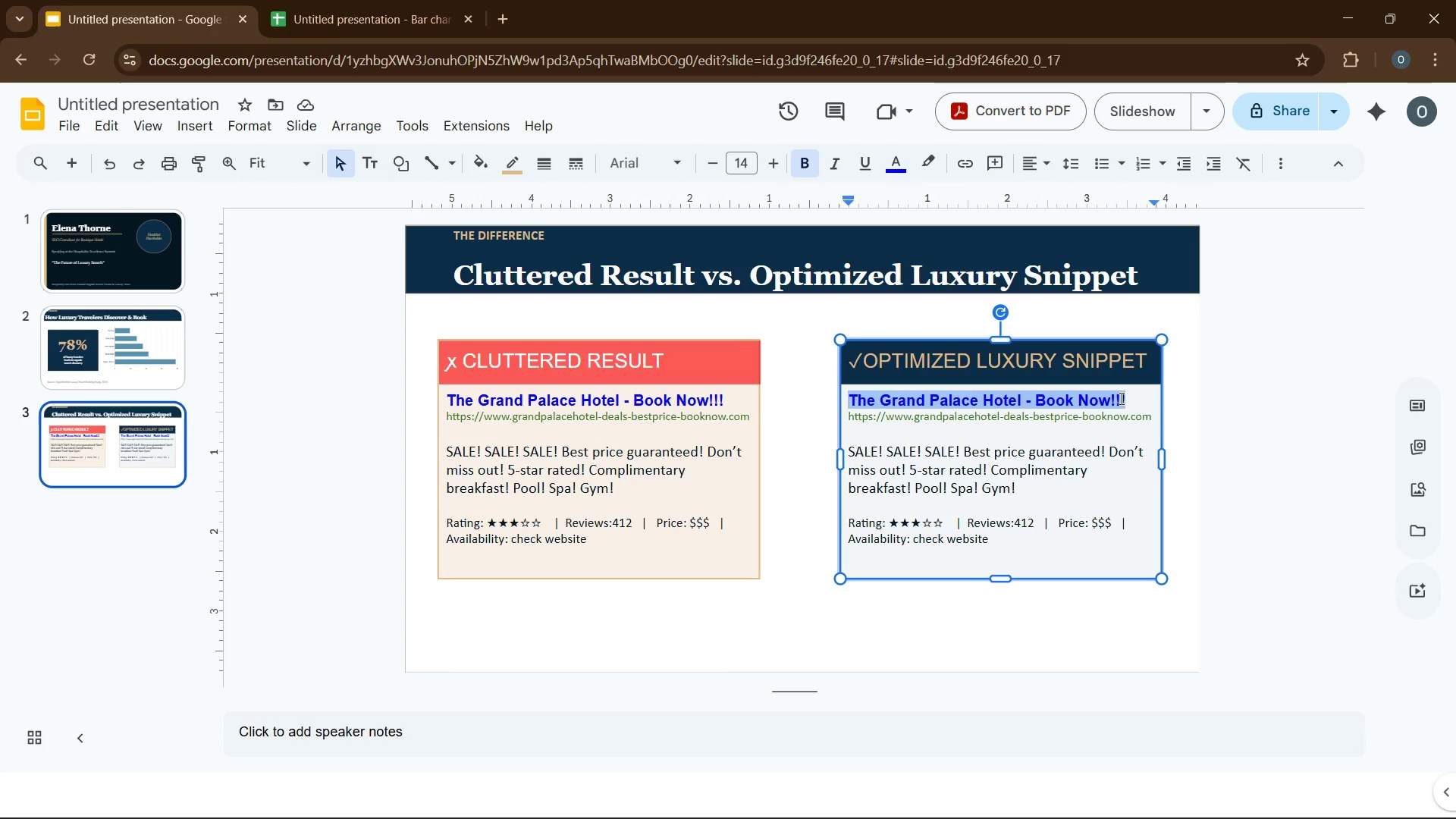 
type(Masion Elegance - Boutique Hotel, Paris)
 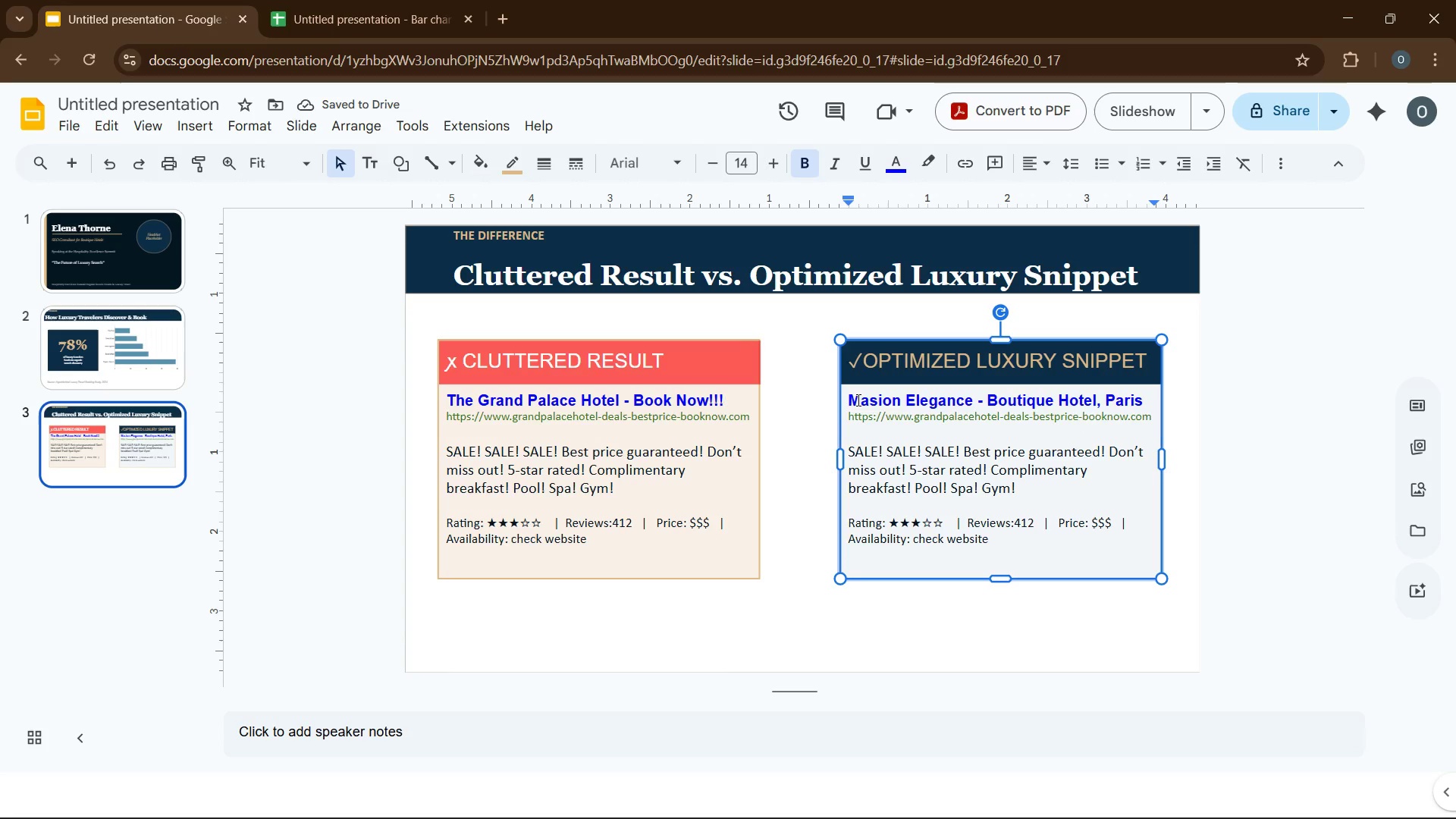 
left_click_drag(start_coordinate=[848, 399], to_coordinate=[1141, 395])
 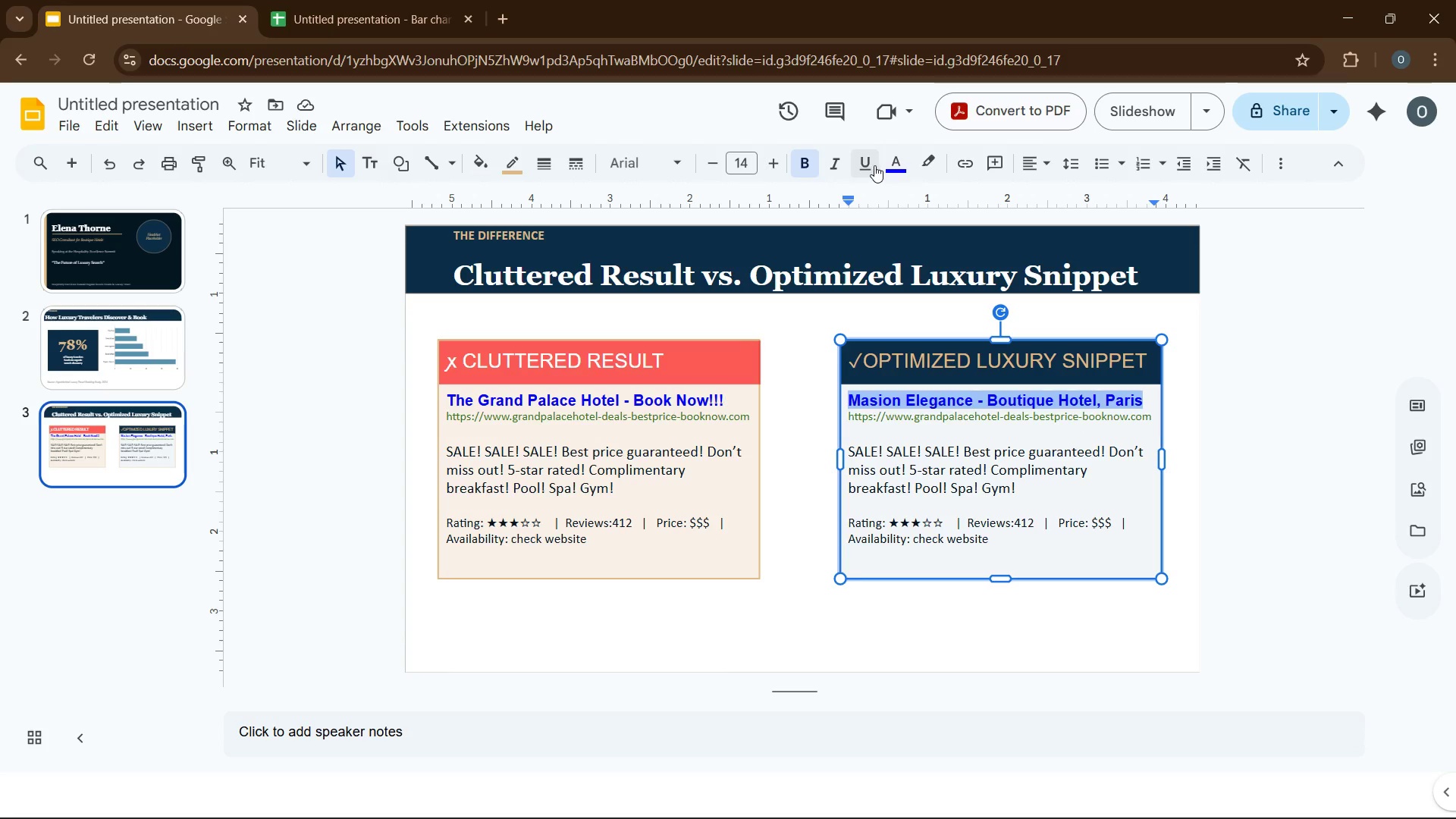 
left_click([900, 167])
 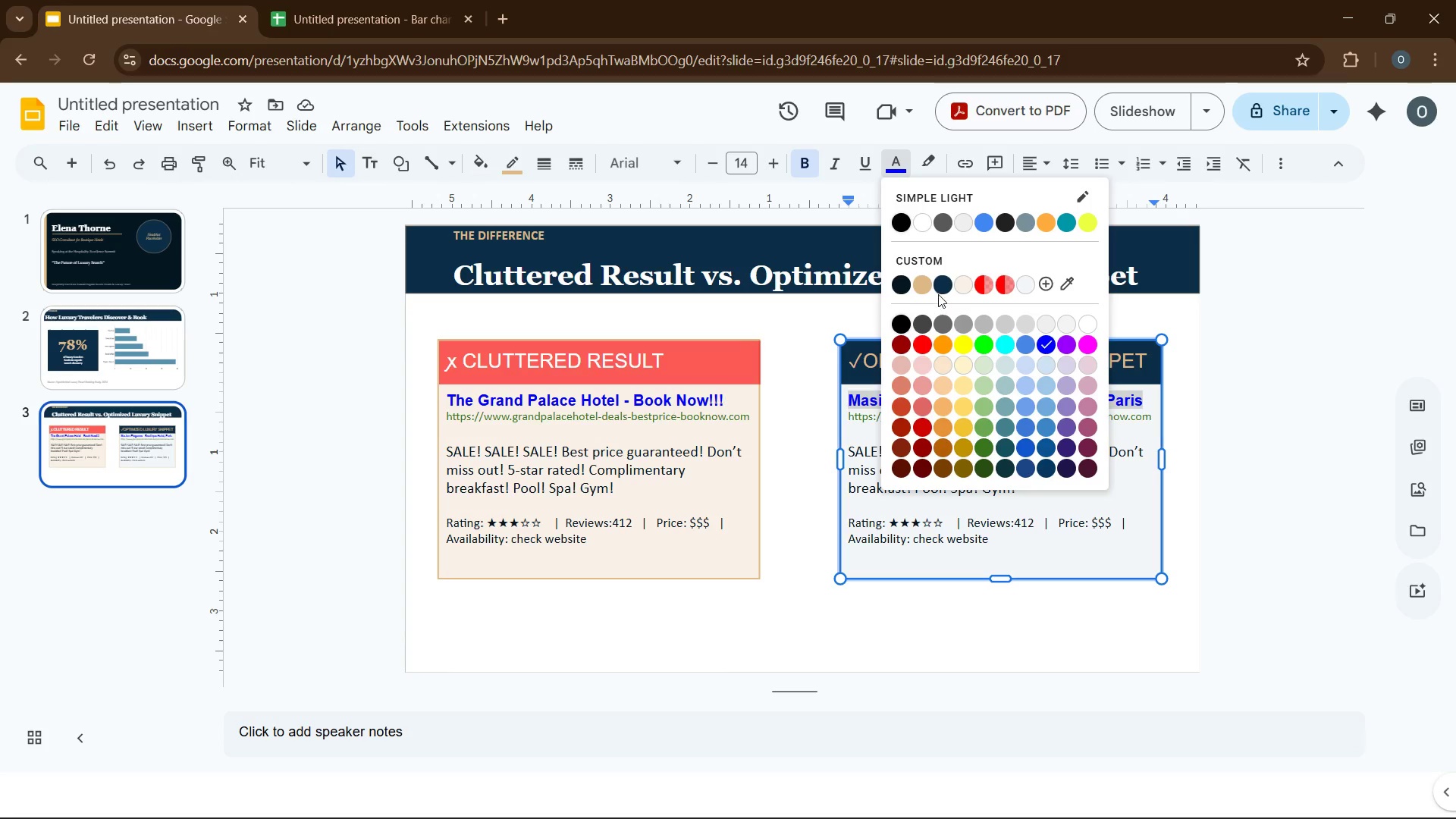 
left_click([939, 293])
 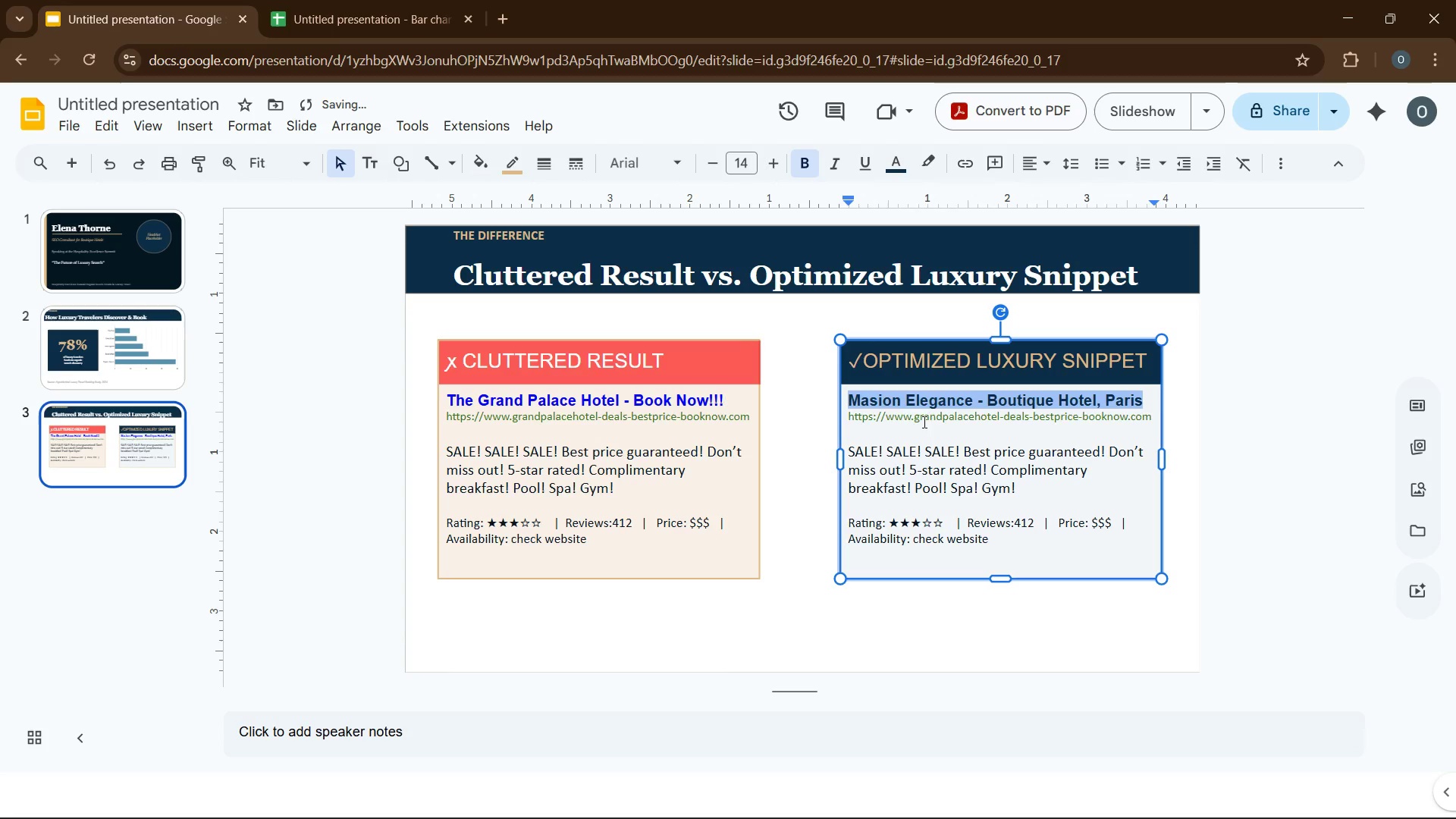 
left_click([931, 438])
 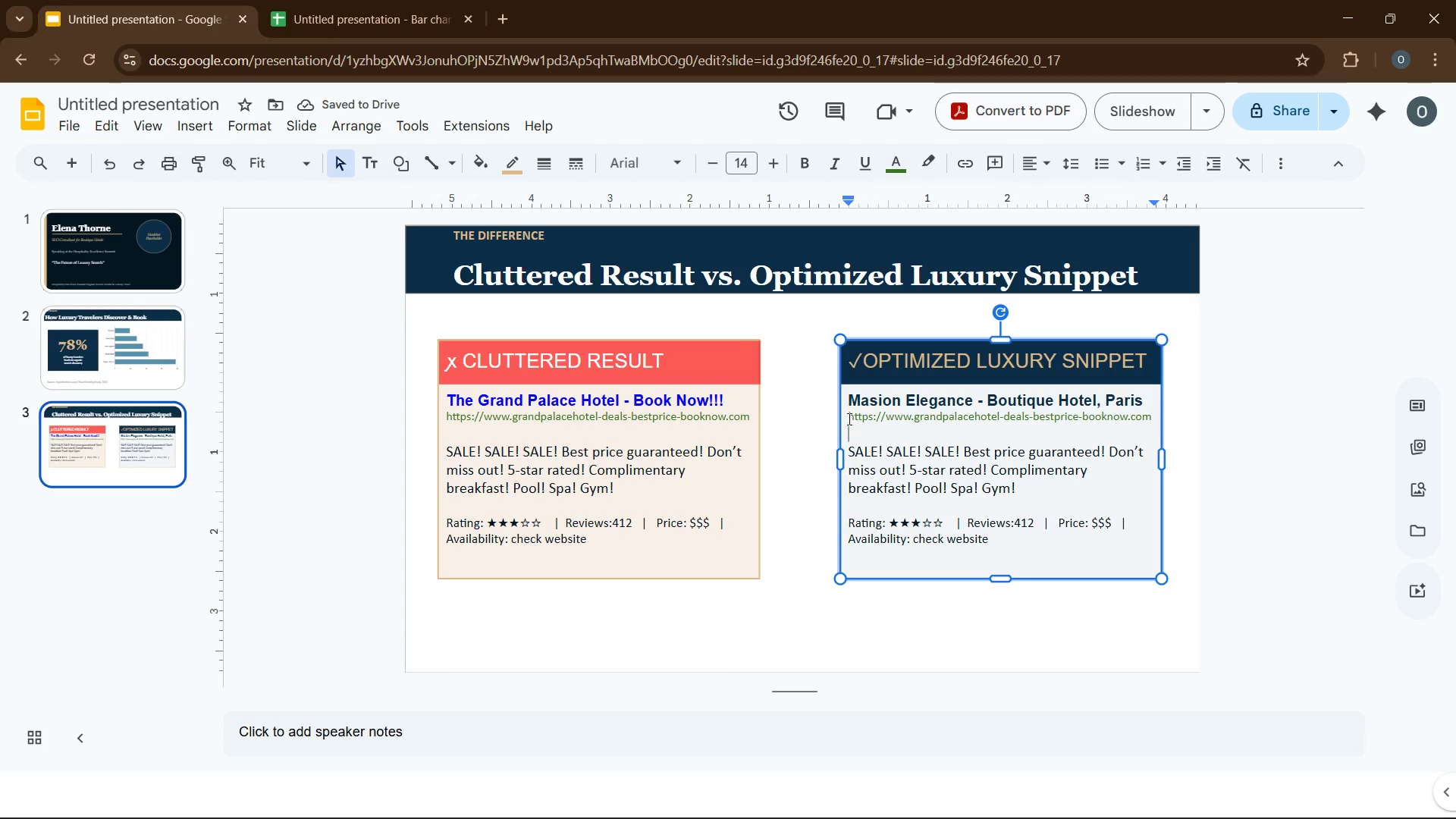 
left_click_drag(start_coordinate=[850, 414], to_coordinate=[1152, 416])
 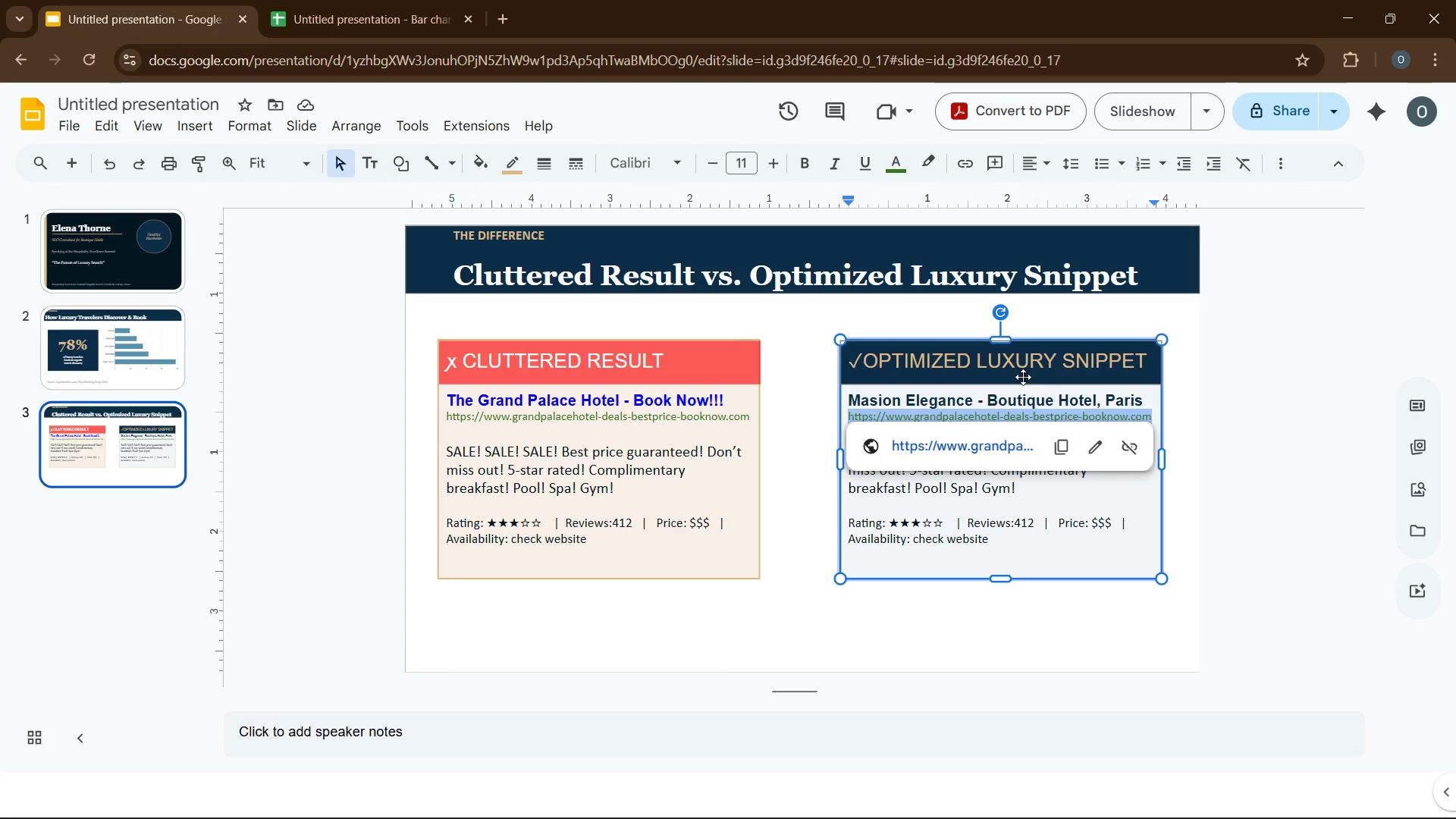 
type(masionelegance.com  )
 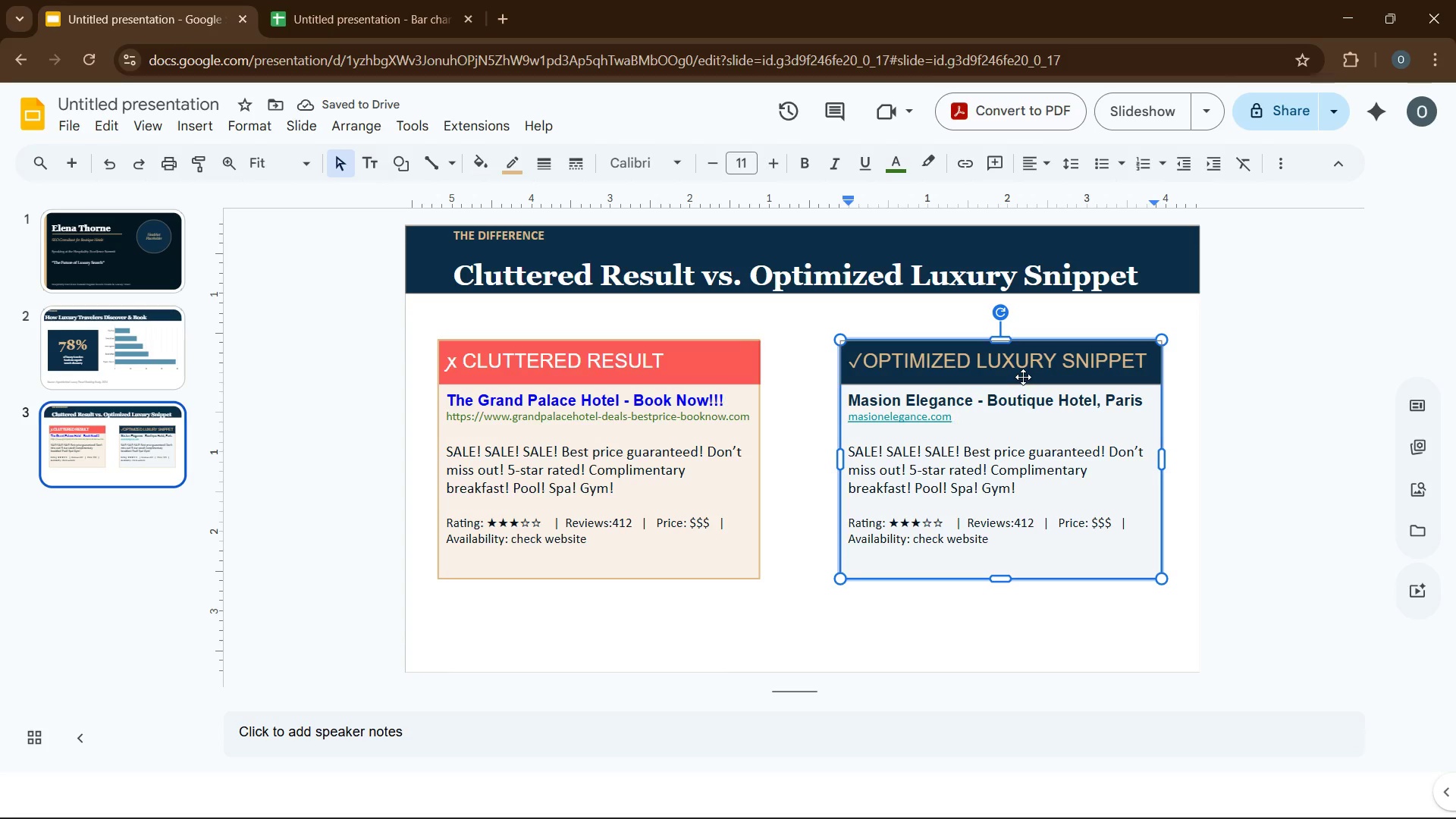 
type(Ile Saint-Louis)
 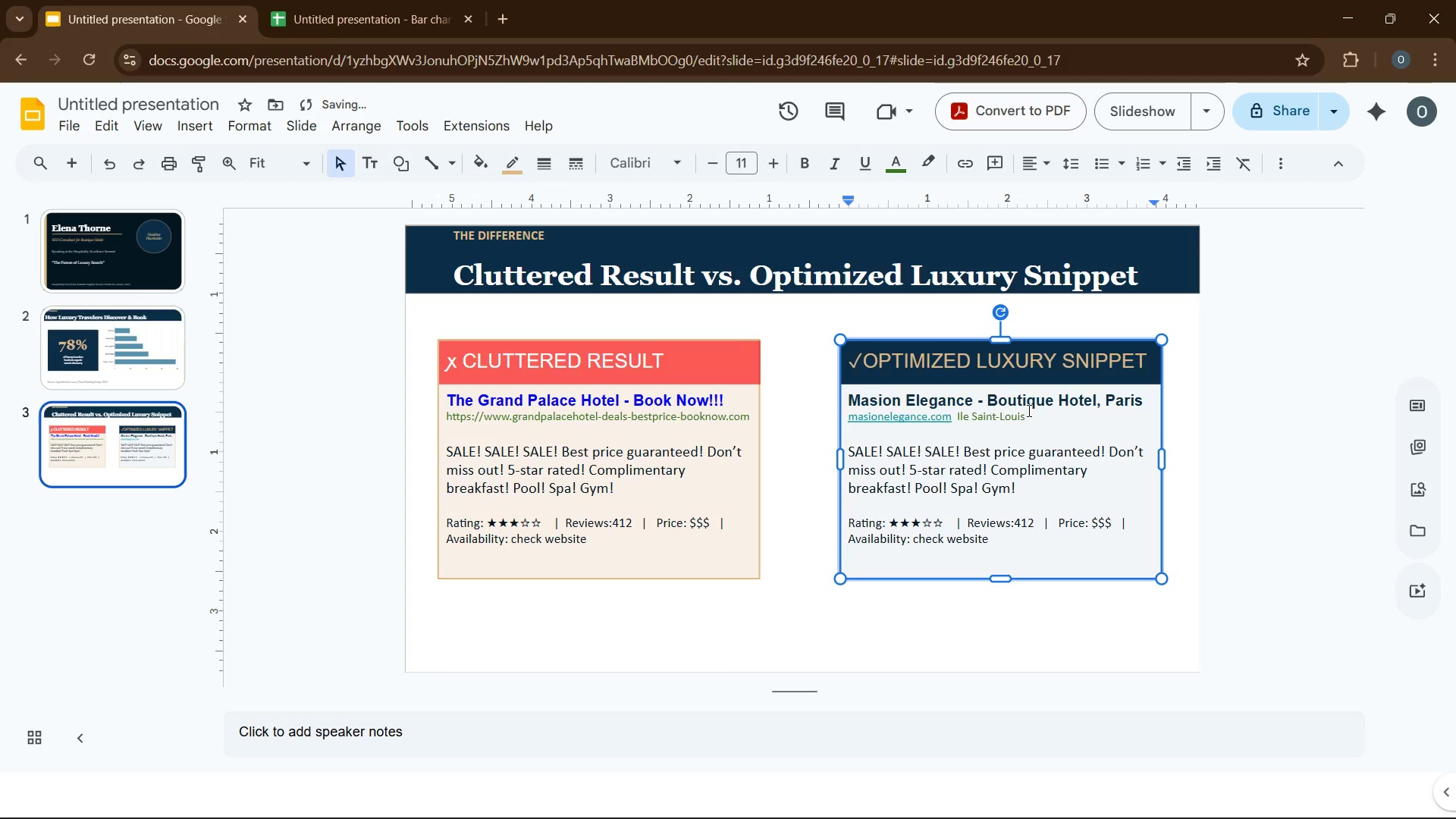 
left_click_drag(start_coordinate=[1034, 417], to_coordinate=[844, 421])
 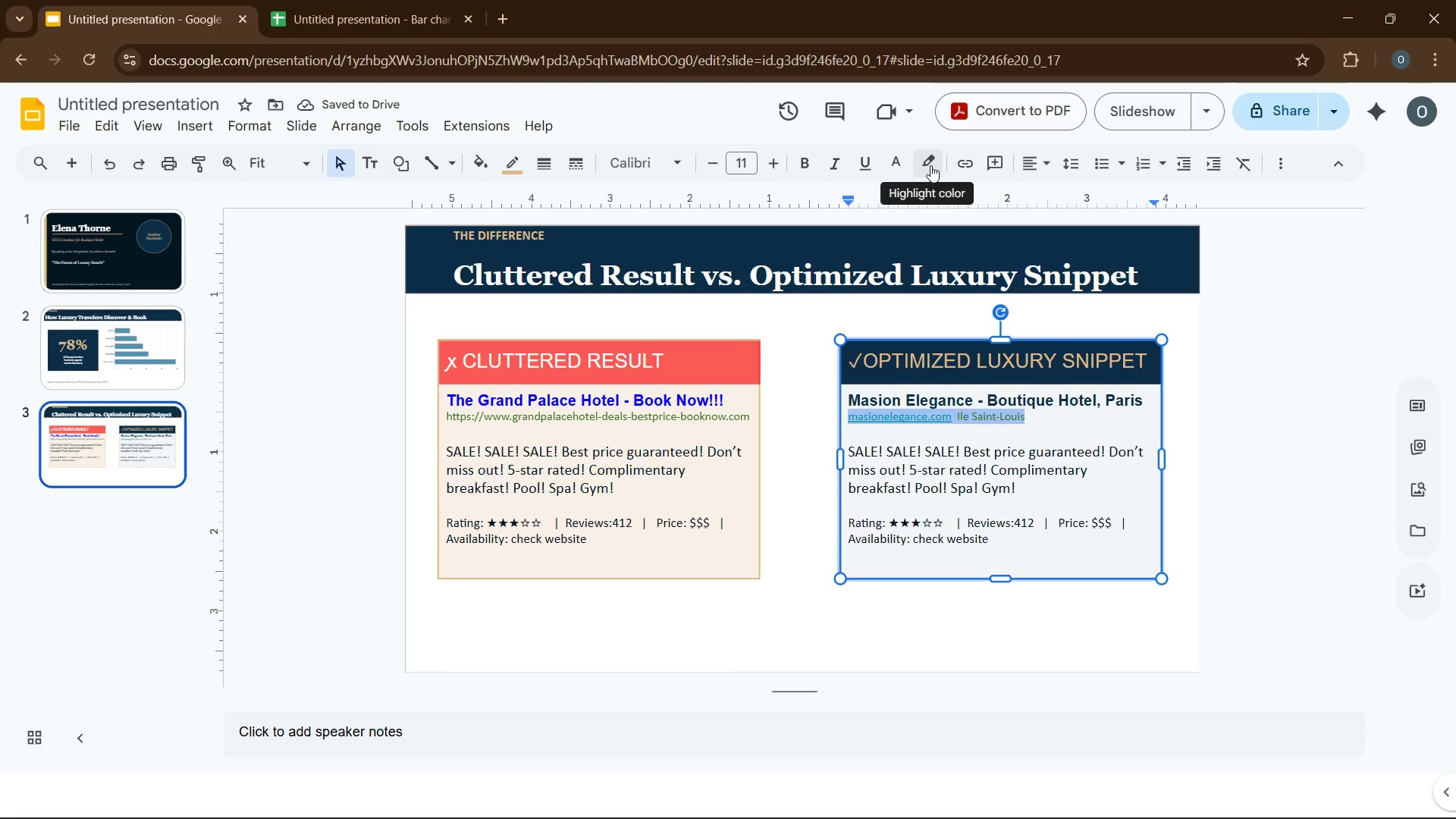 
left_click([904, 163])
 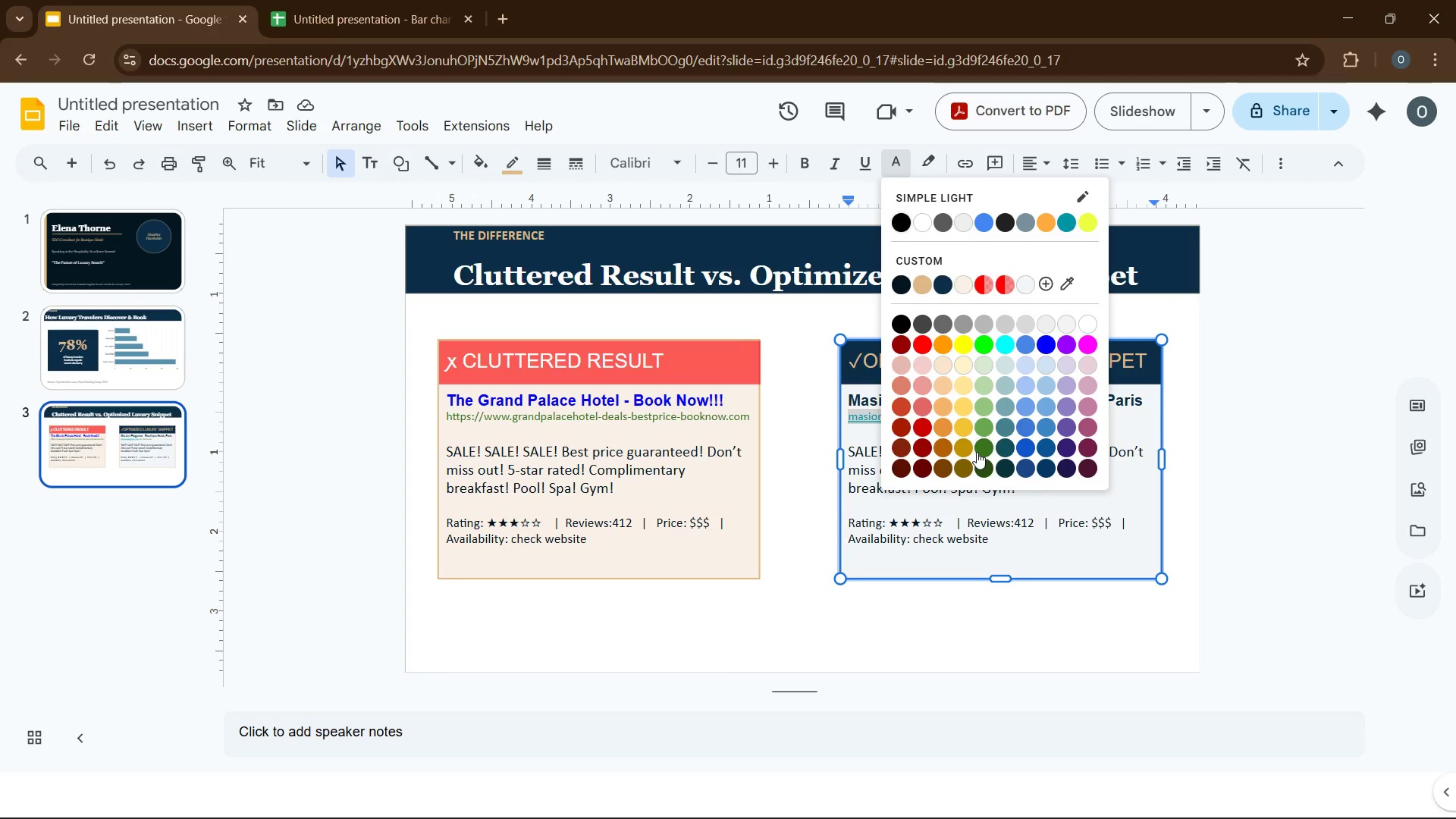 
left_click([982, 448])
 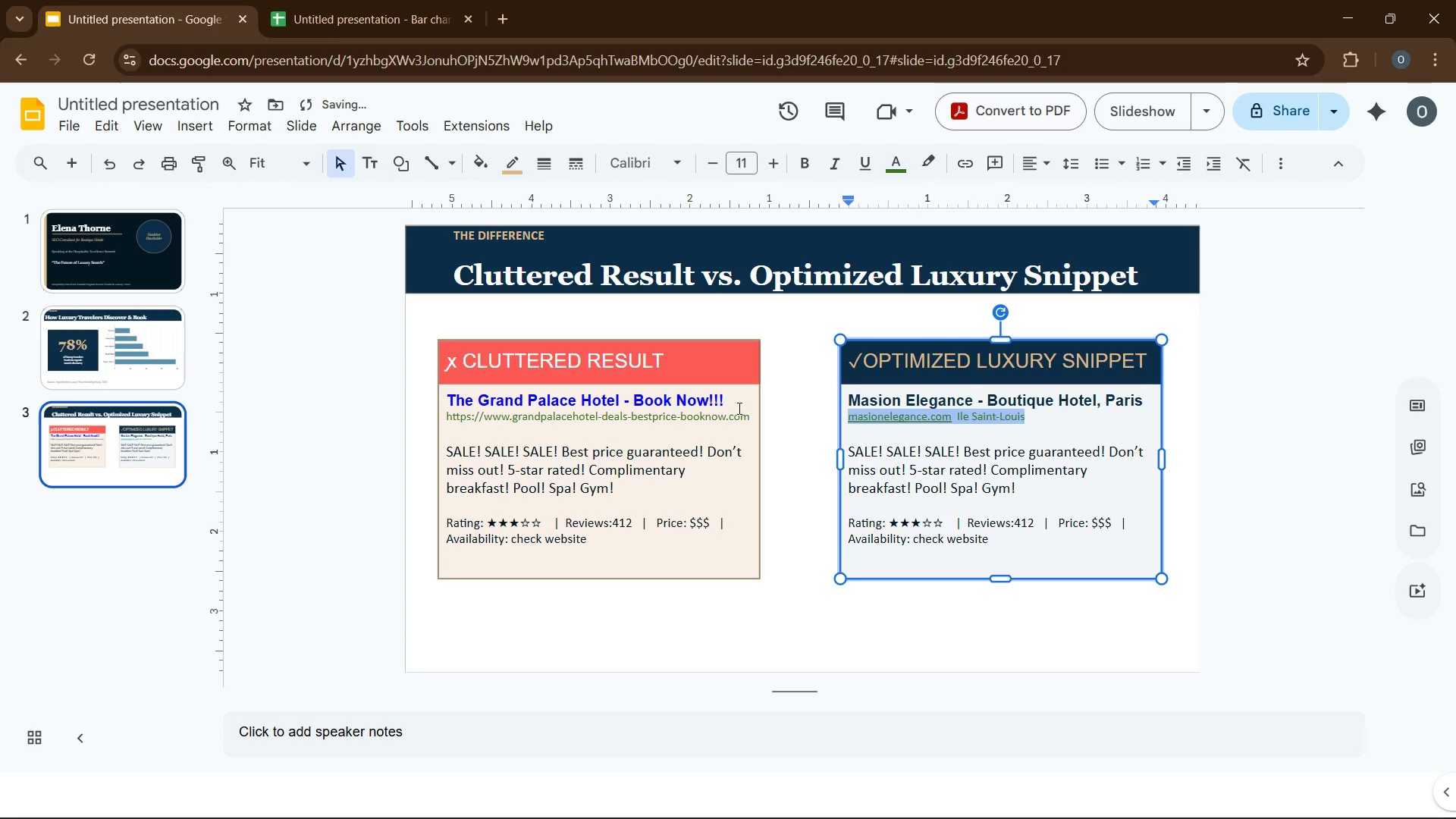 
left_click([735, 417])
 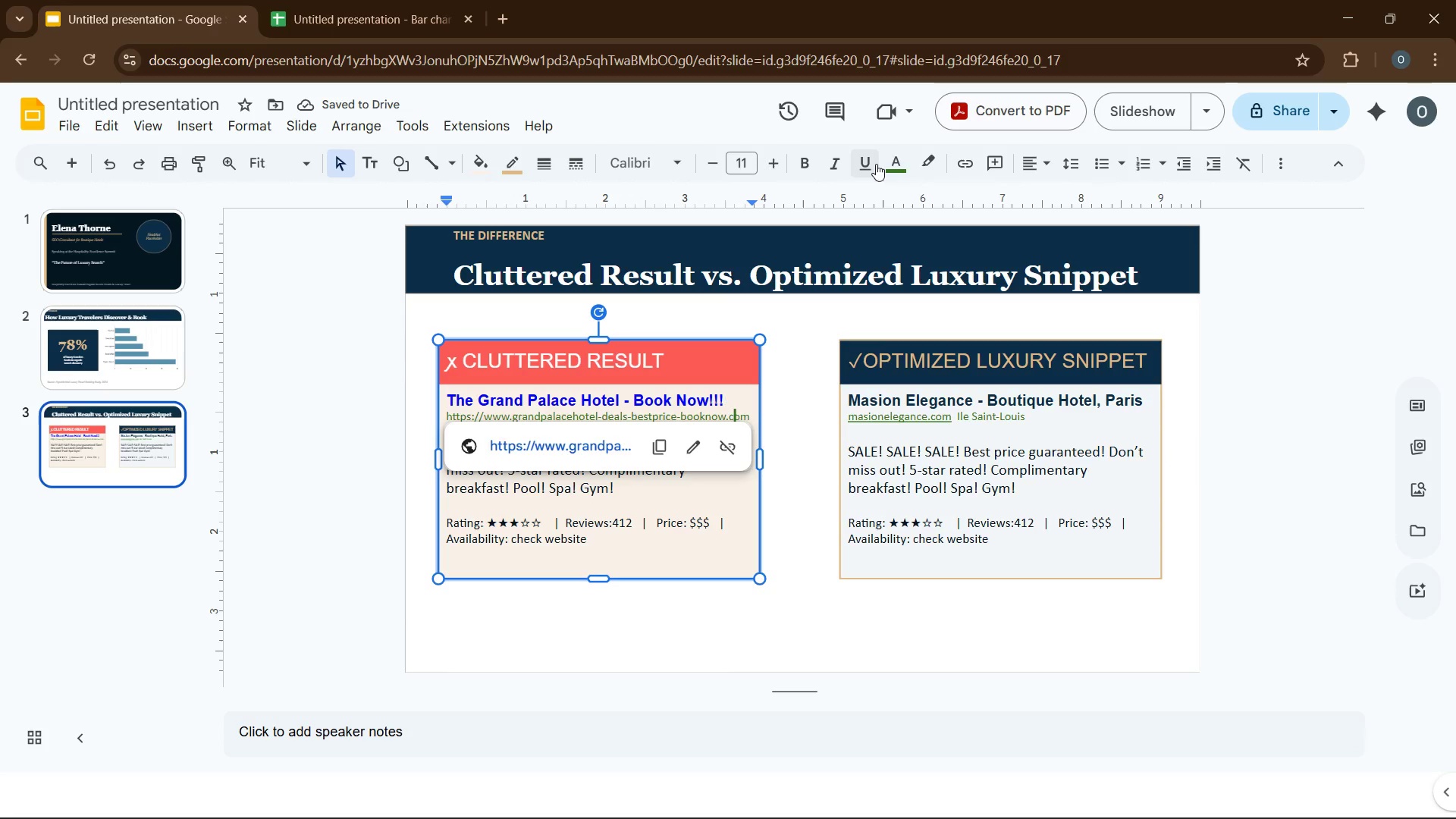 
left_click([892, 173])
 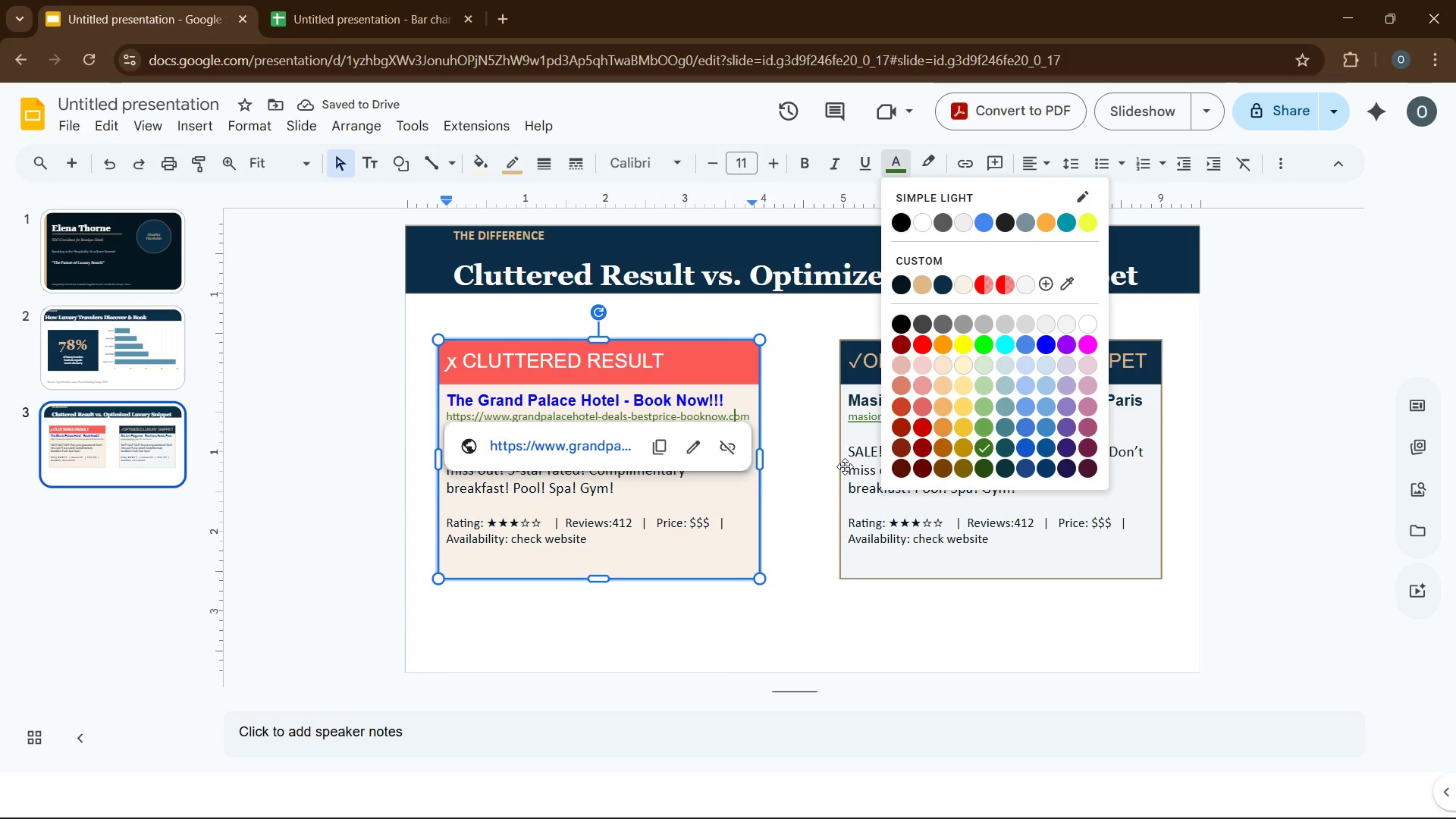 
left_click([848, 432])
 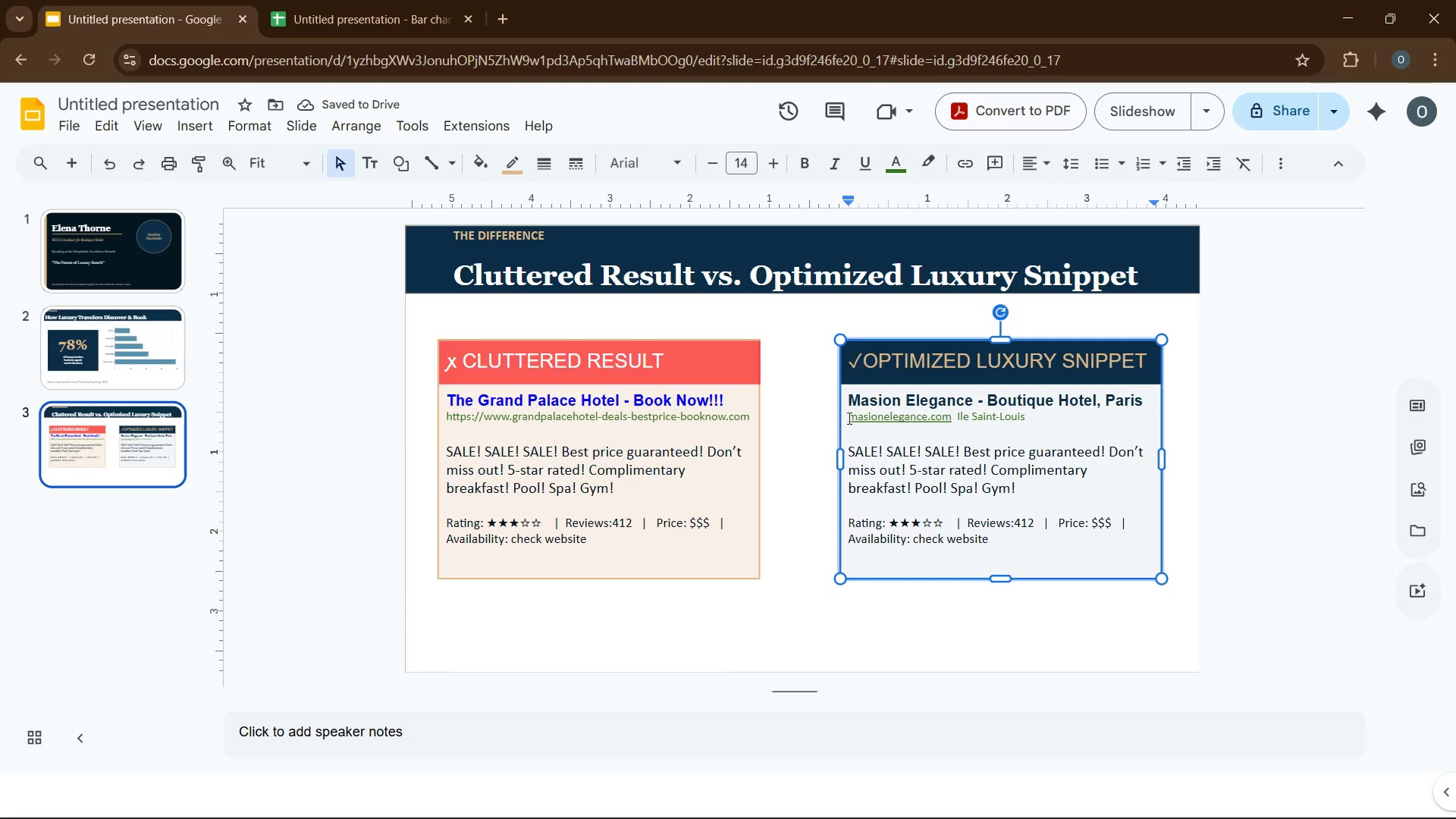 
left_click_drag(start_coordinate=[848, 418], to_coordinate=[1016, 425])
 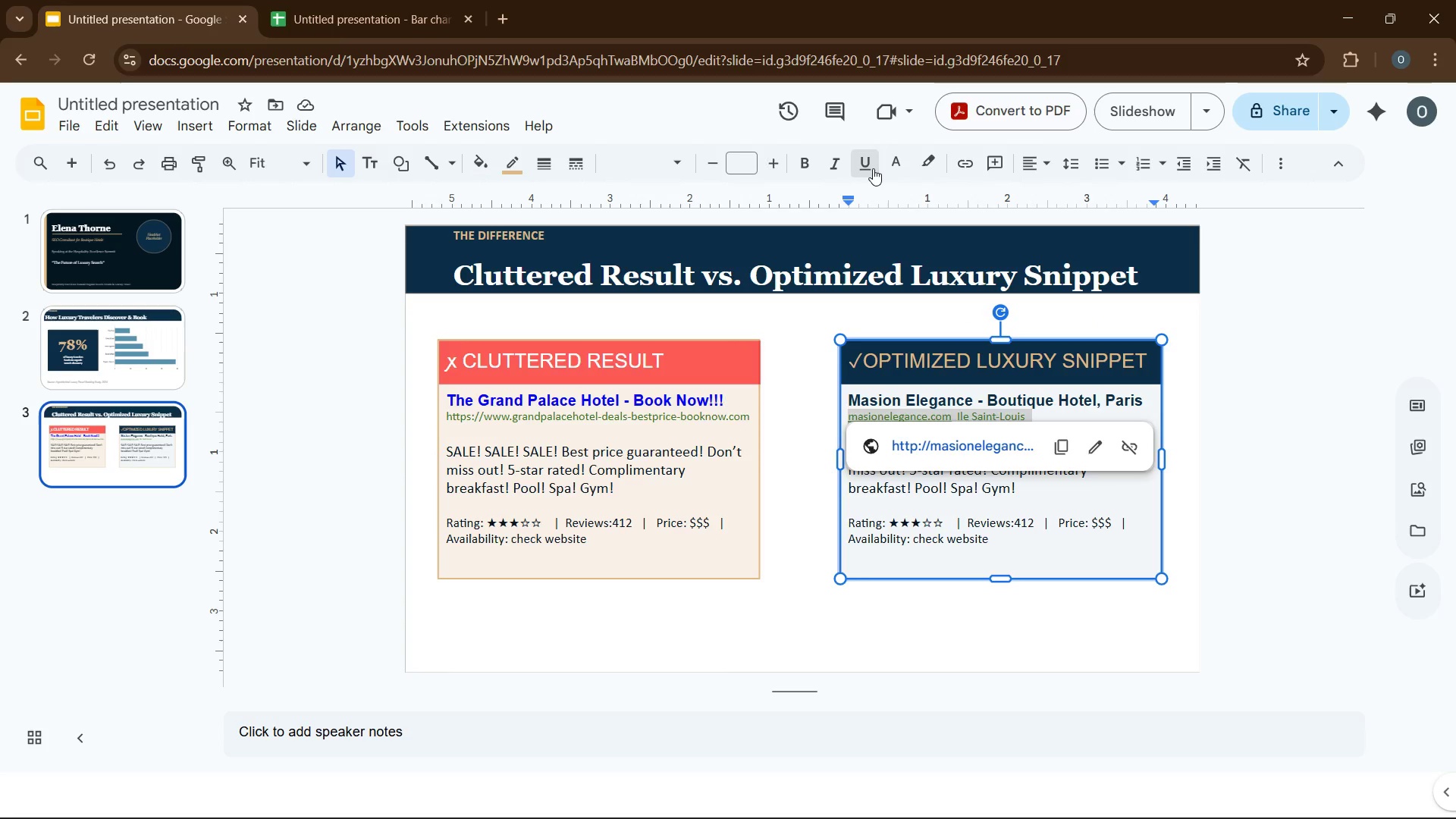 
double_click([873, 168])
 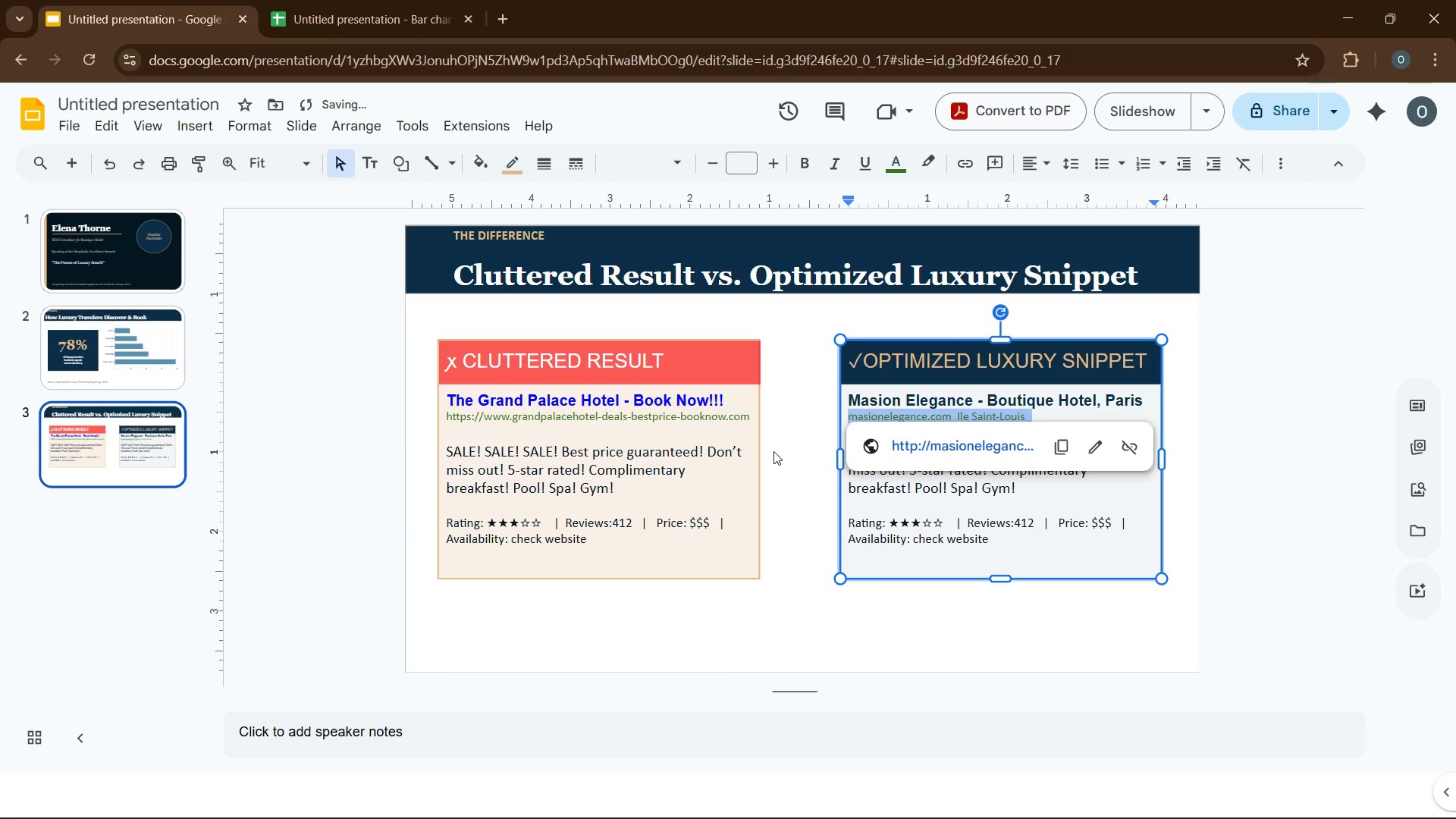 
left_click([767, 443])
 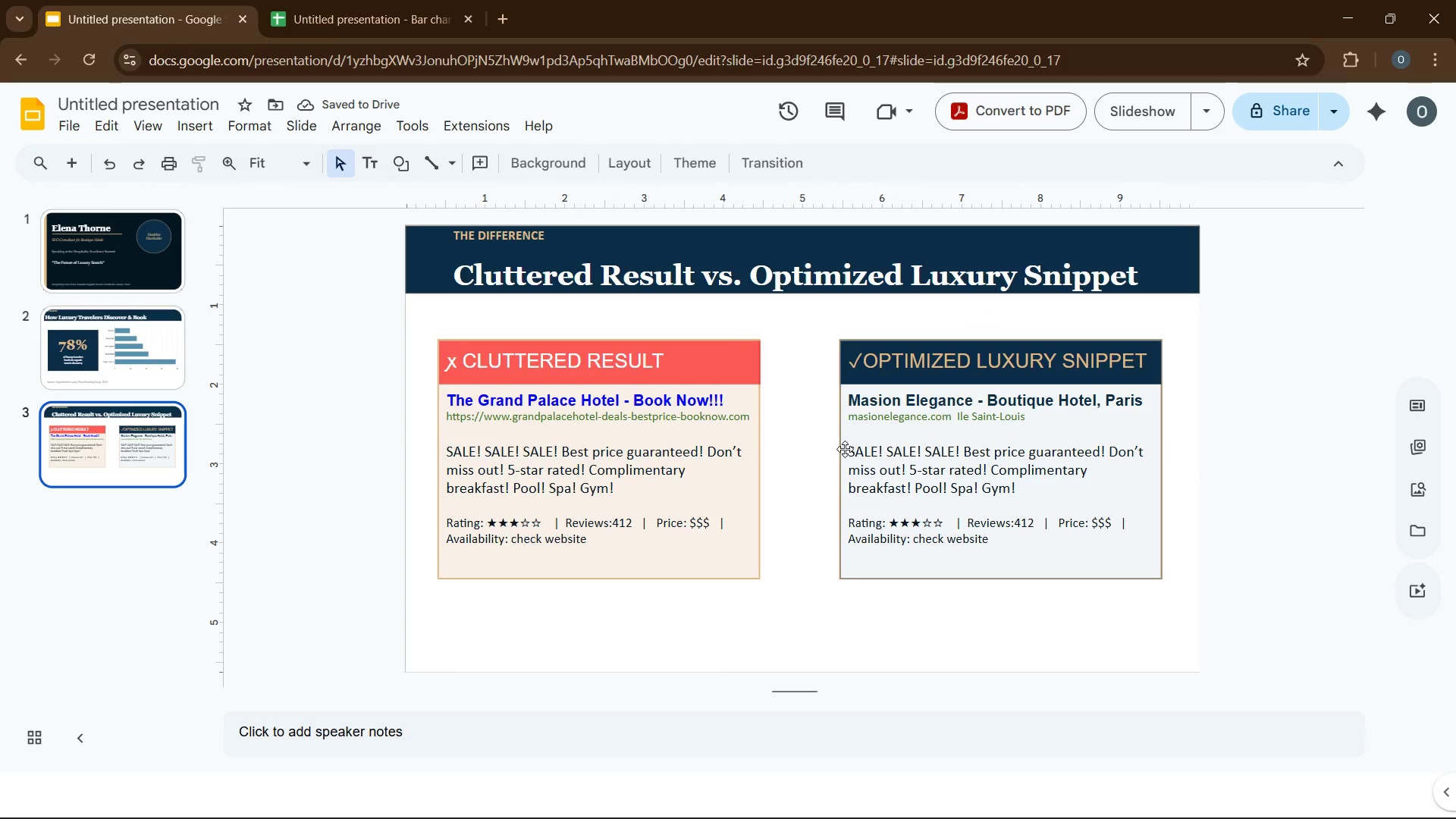 
left_click_drag(start_coordinate=[849, 449], to_coordinate=[1037, 494])
 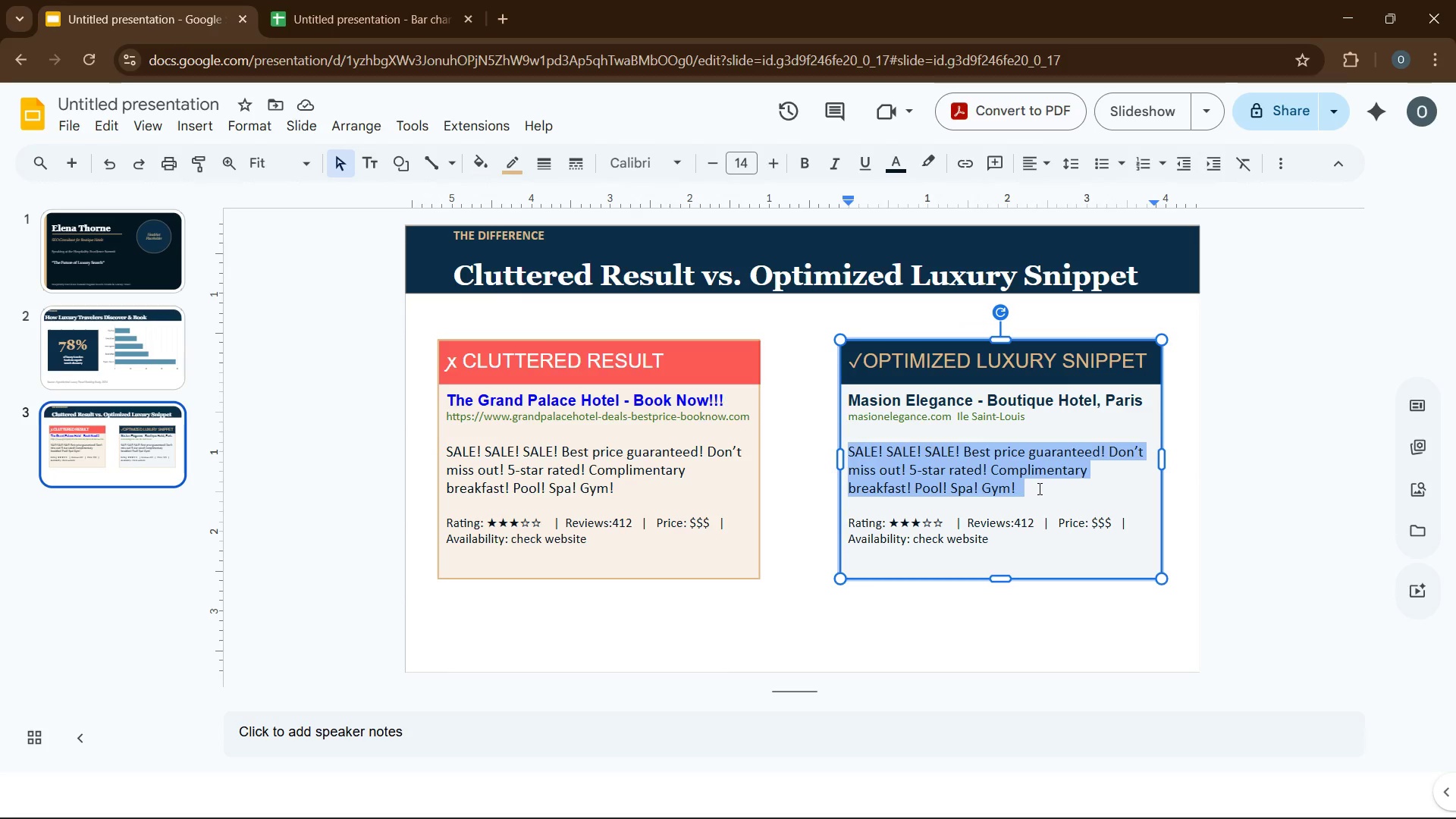 
type(an intimate retreate in the heart of Paris. 12 individually curated suites overlooking the Seine. complimentary sommelier service)
 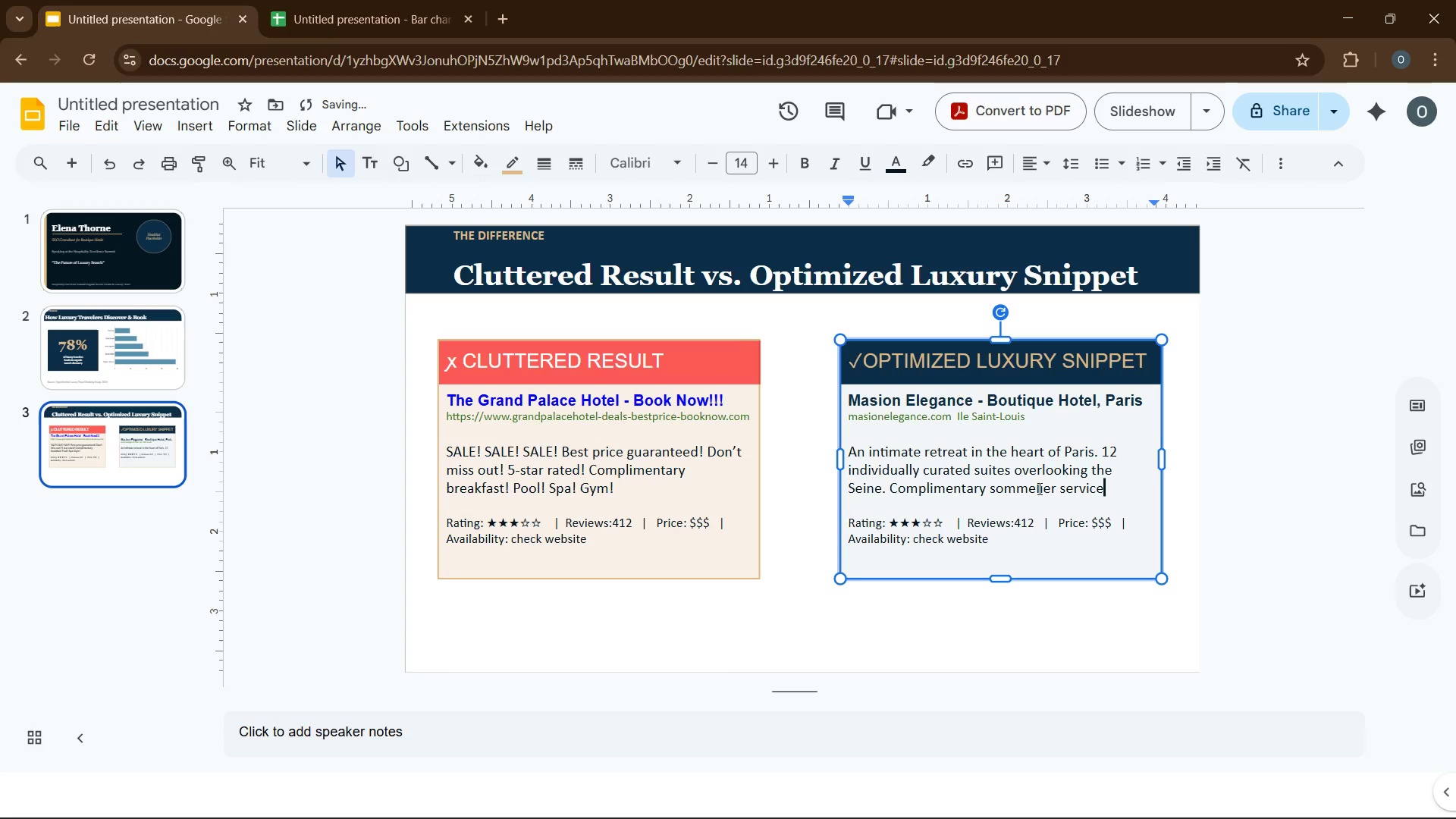 
key(Enter)
 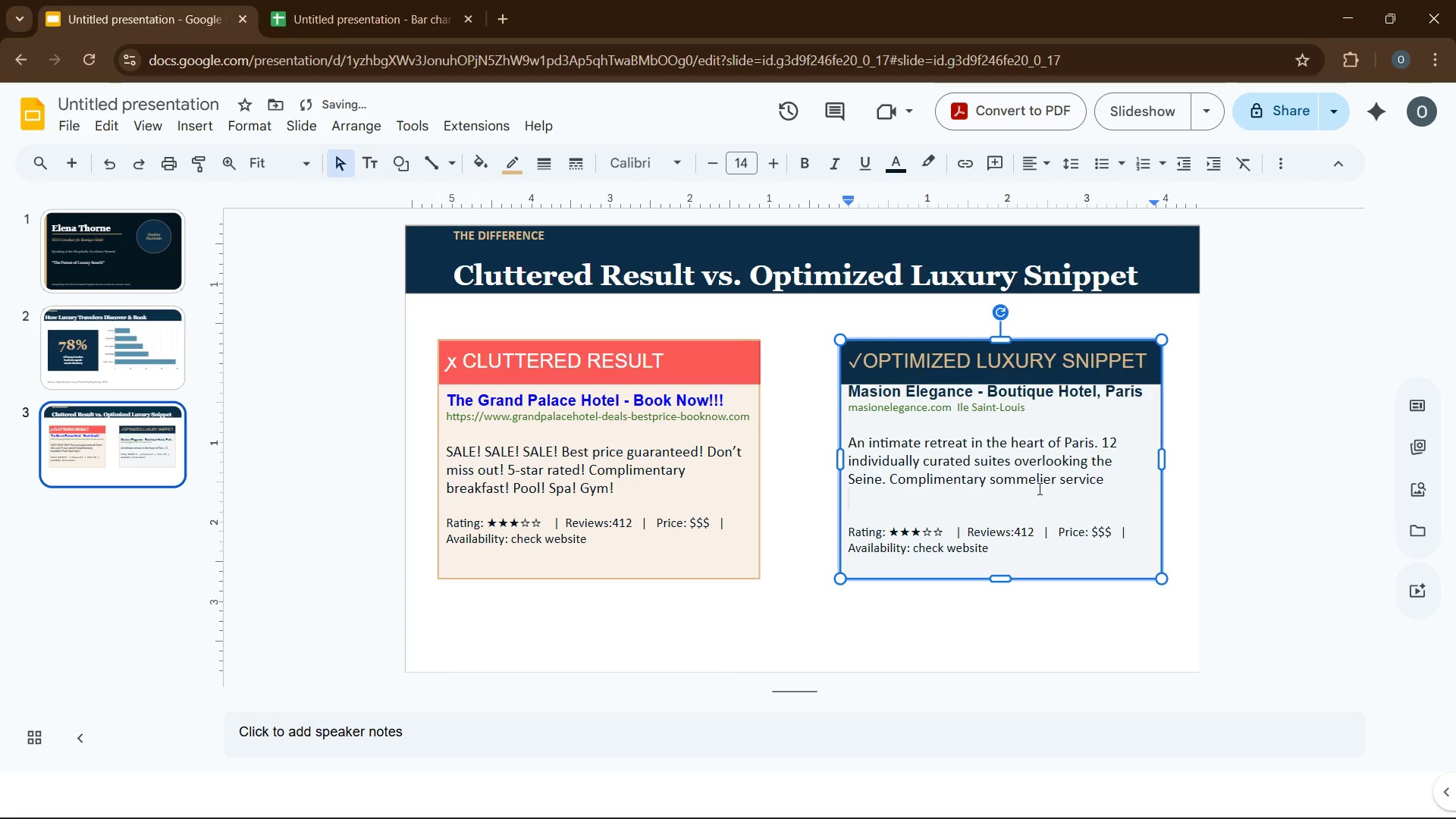 
key(Backspace)
 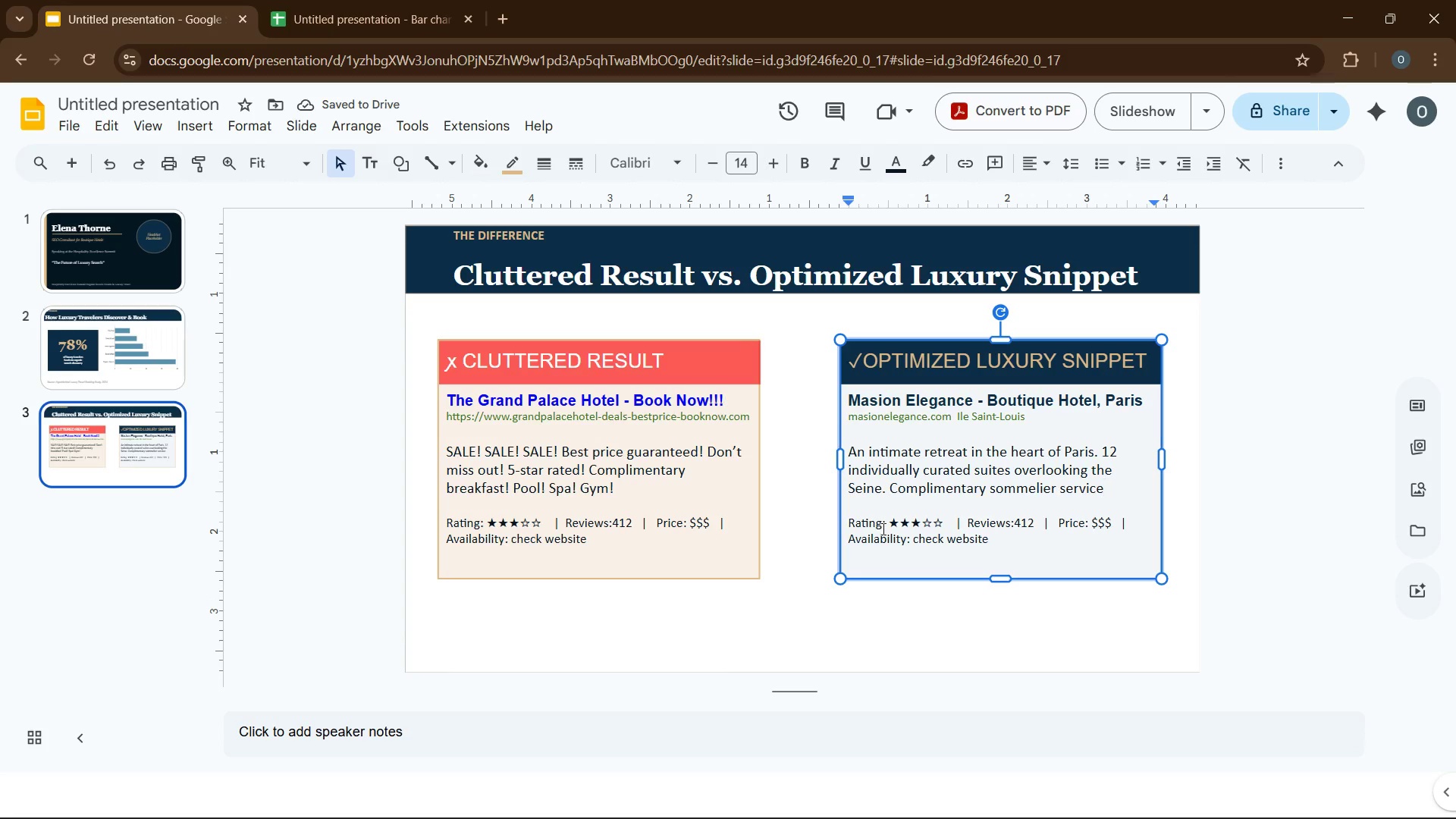 
wait(6.14)
 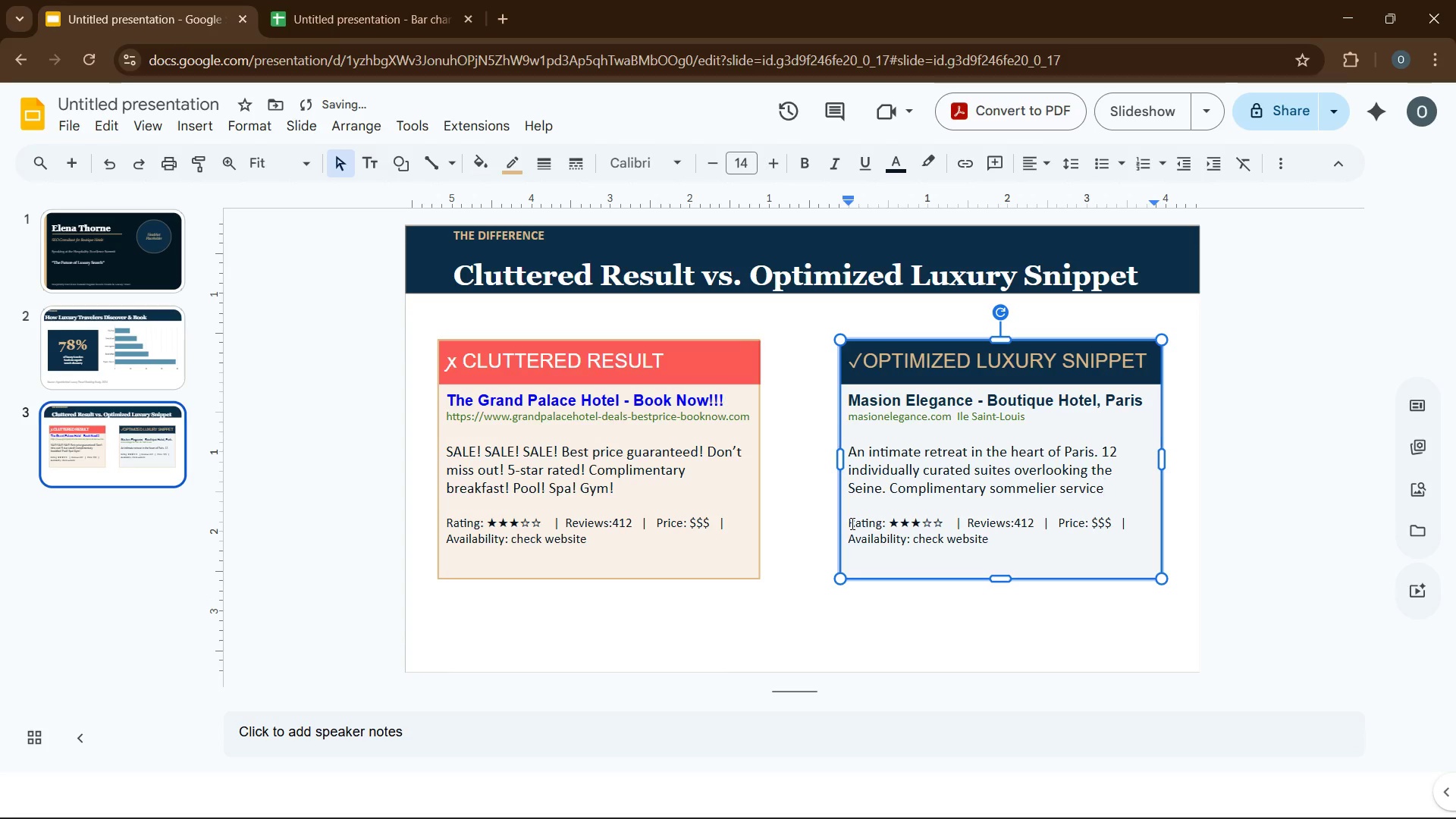 
left_click([890, 526])
 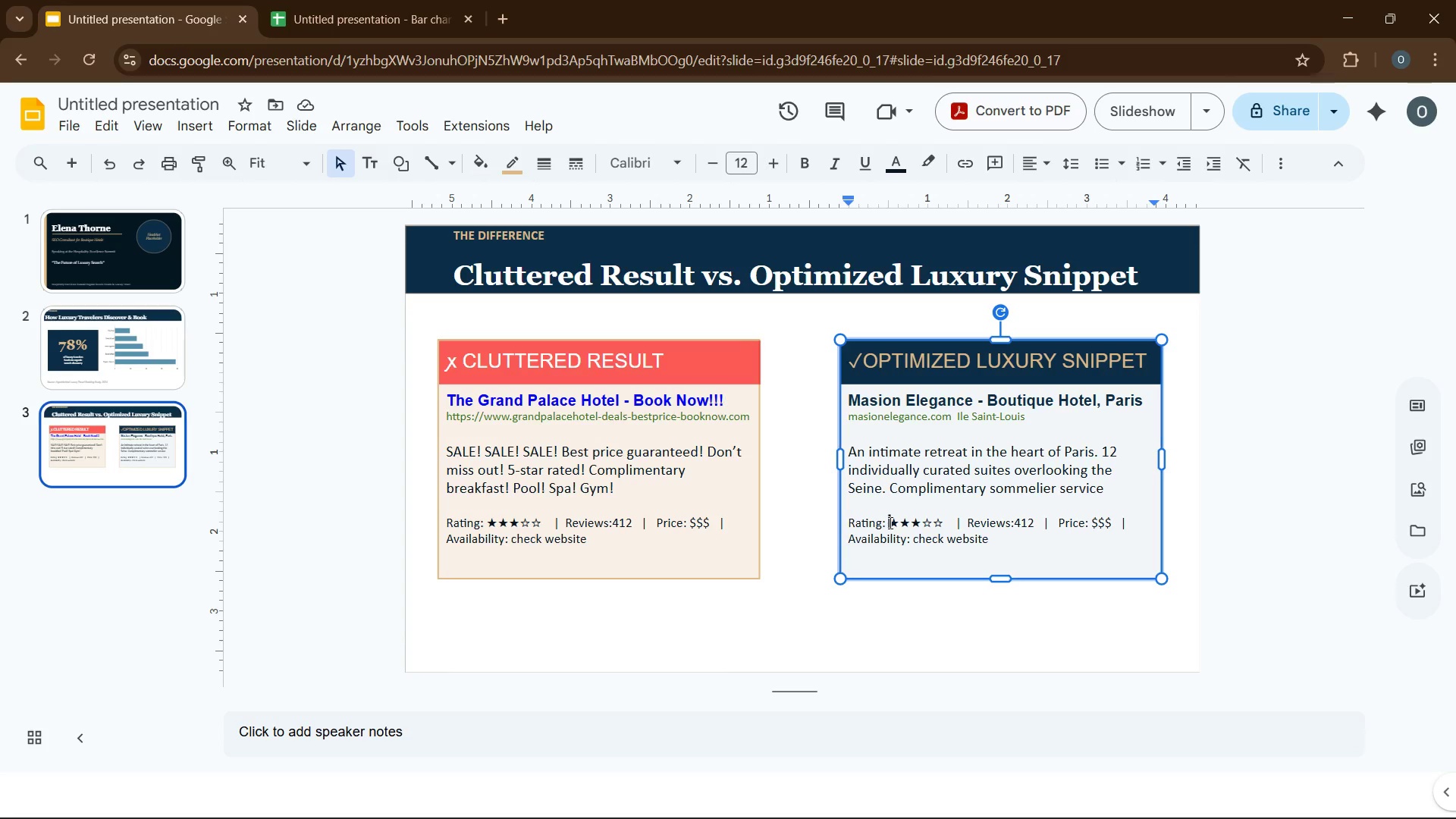 
key(Backspace)
 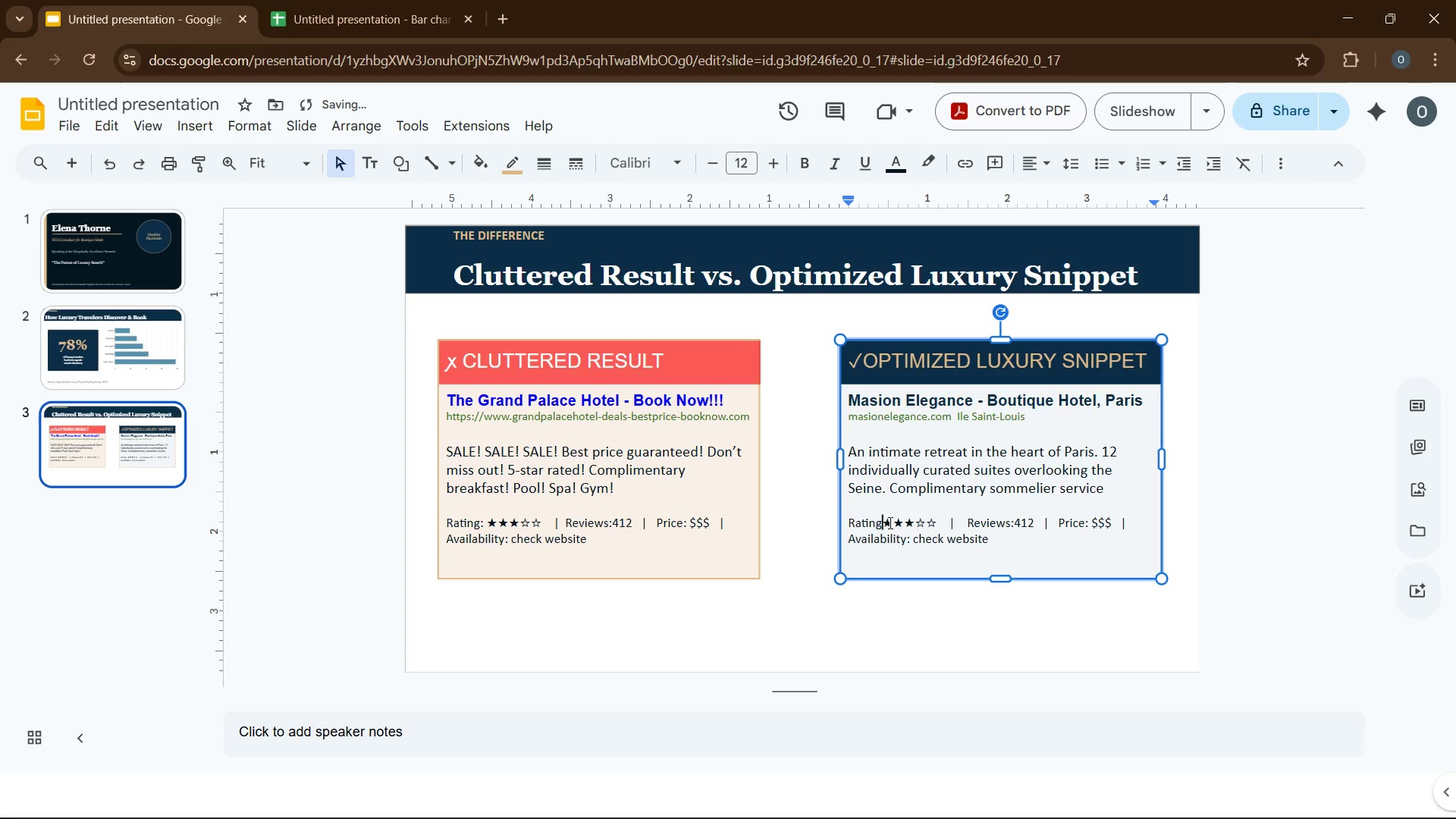 
key(Backspace)
 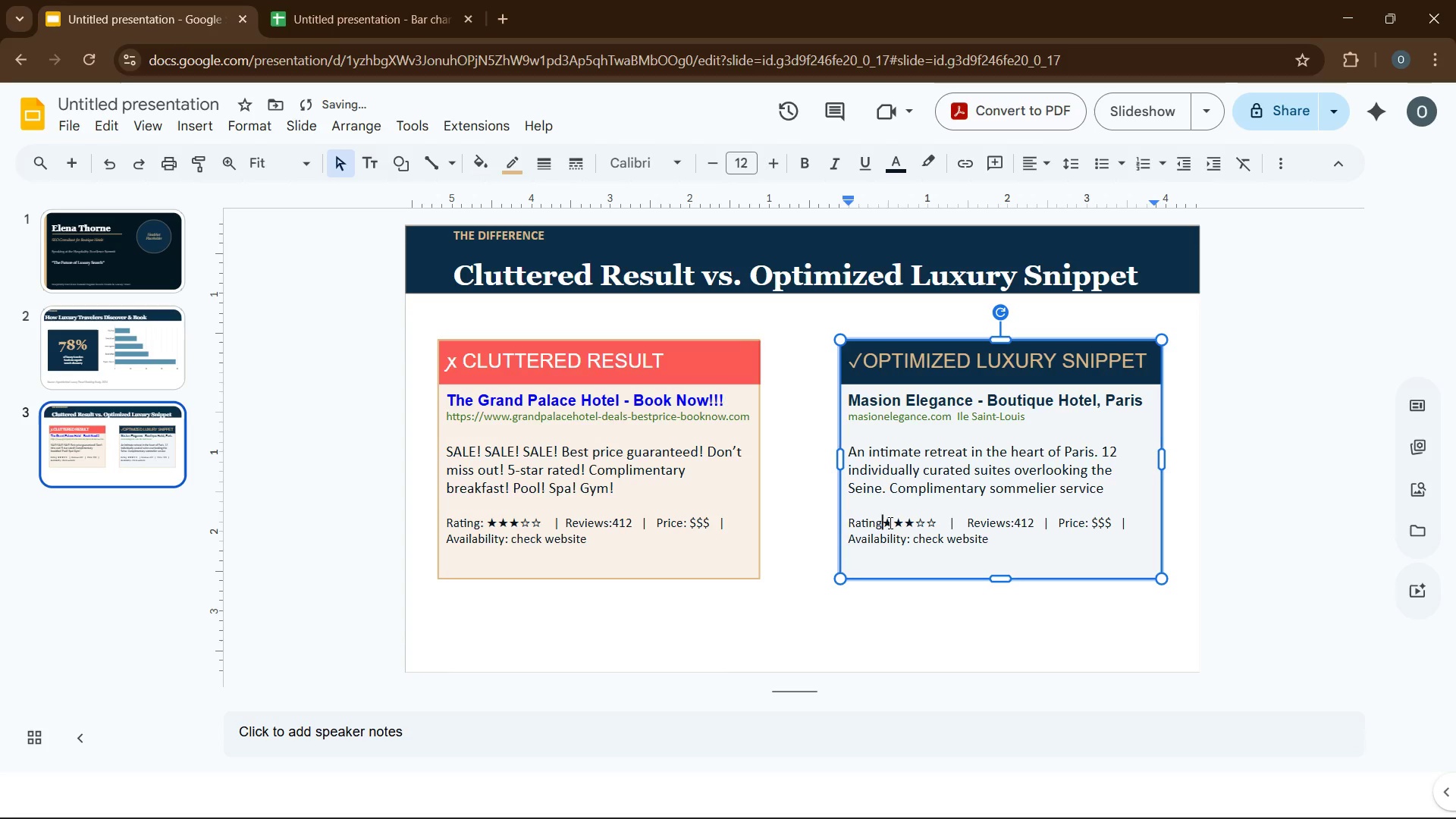 
key(Backspace)
 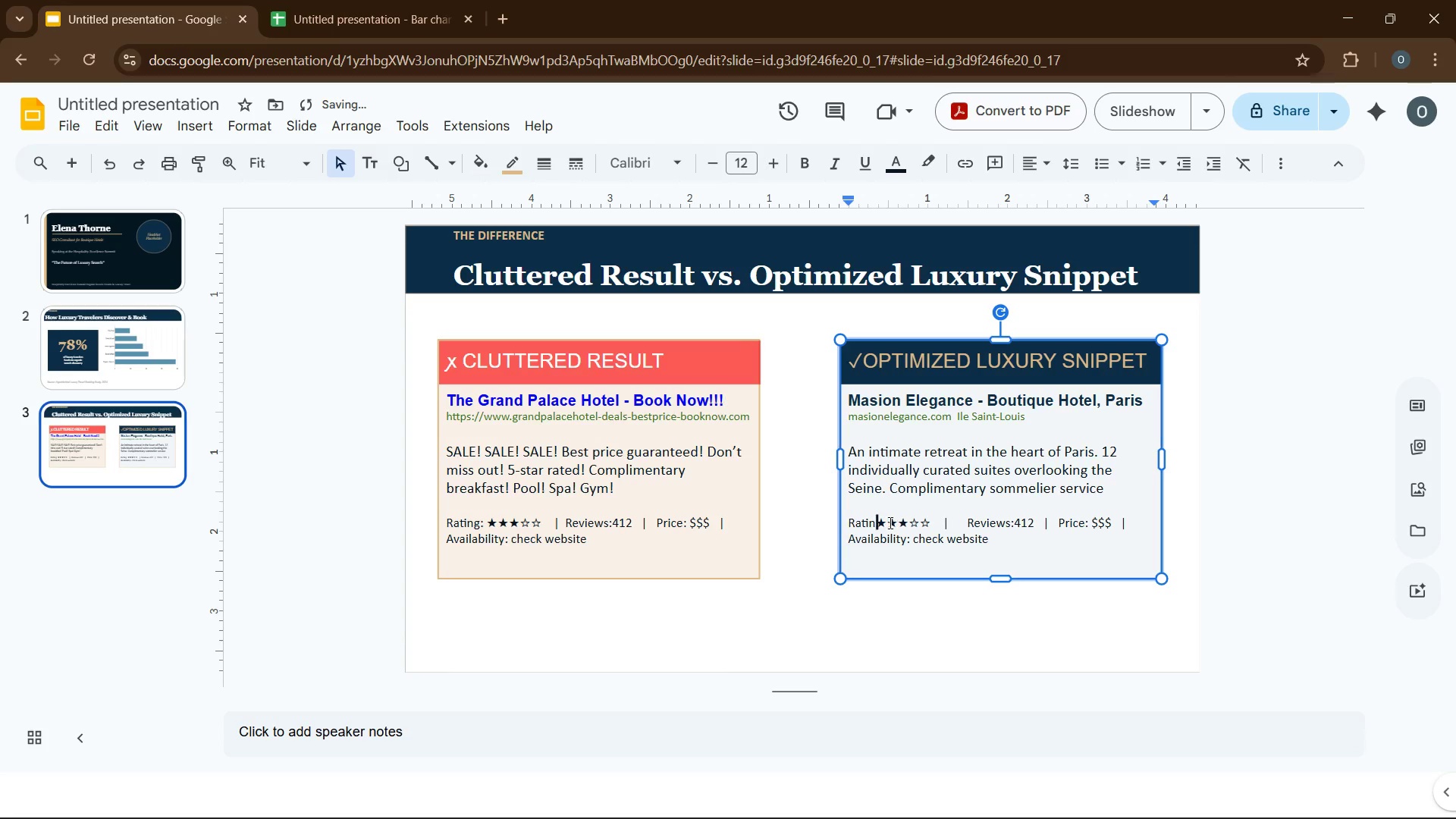 
key(Backspace)
 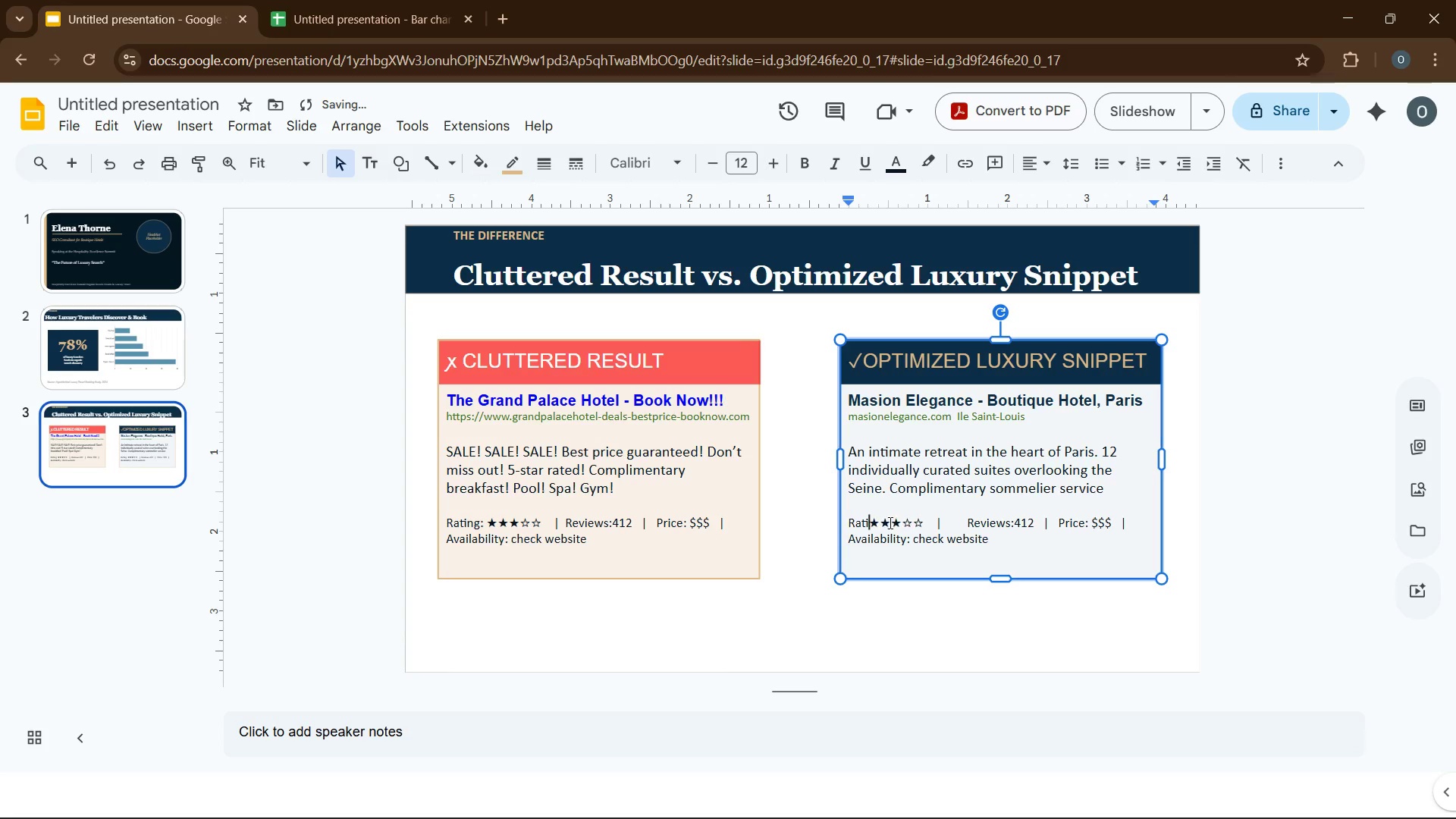 
key(Backspace)
 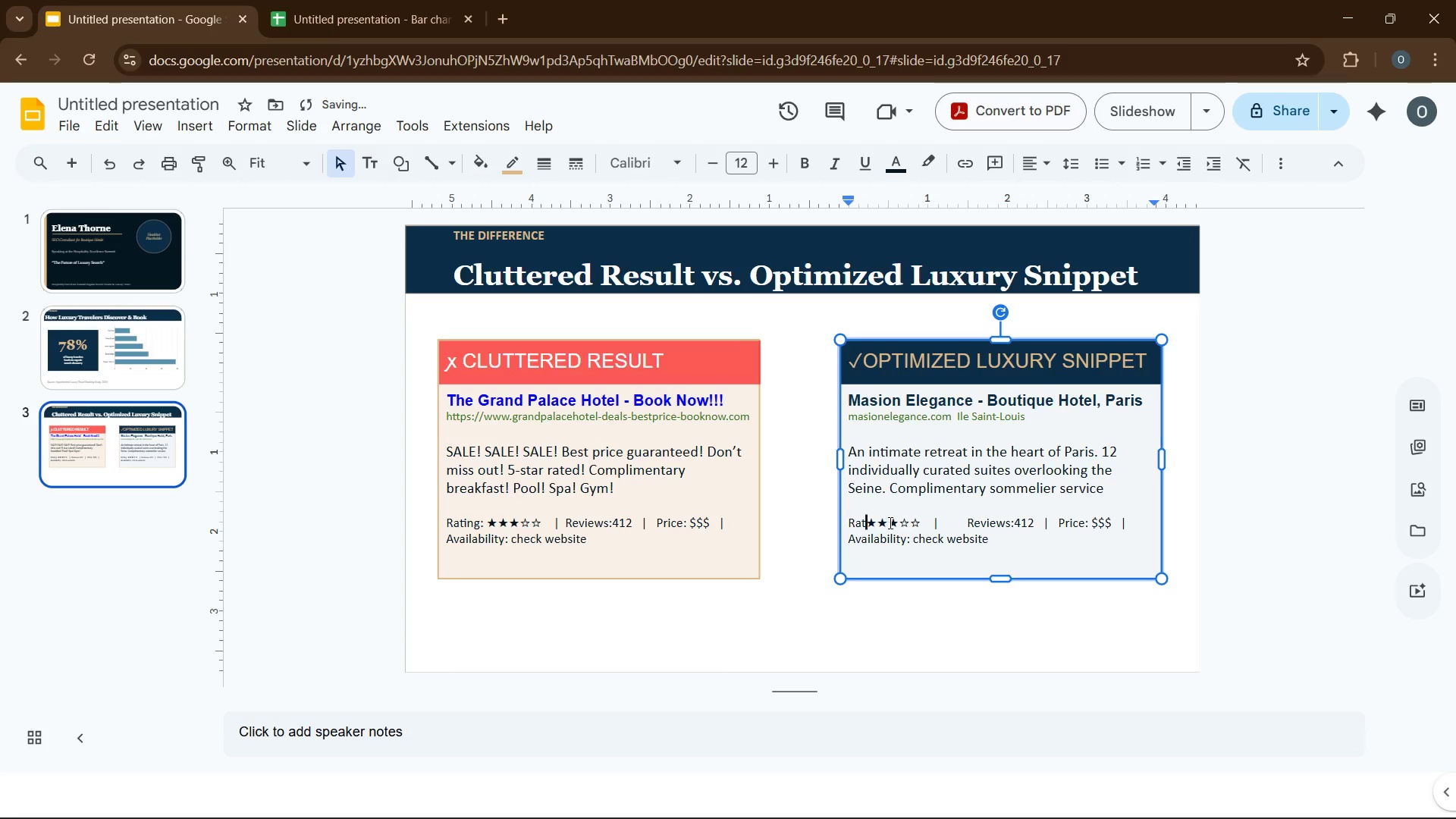 
key(Backspace)
 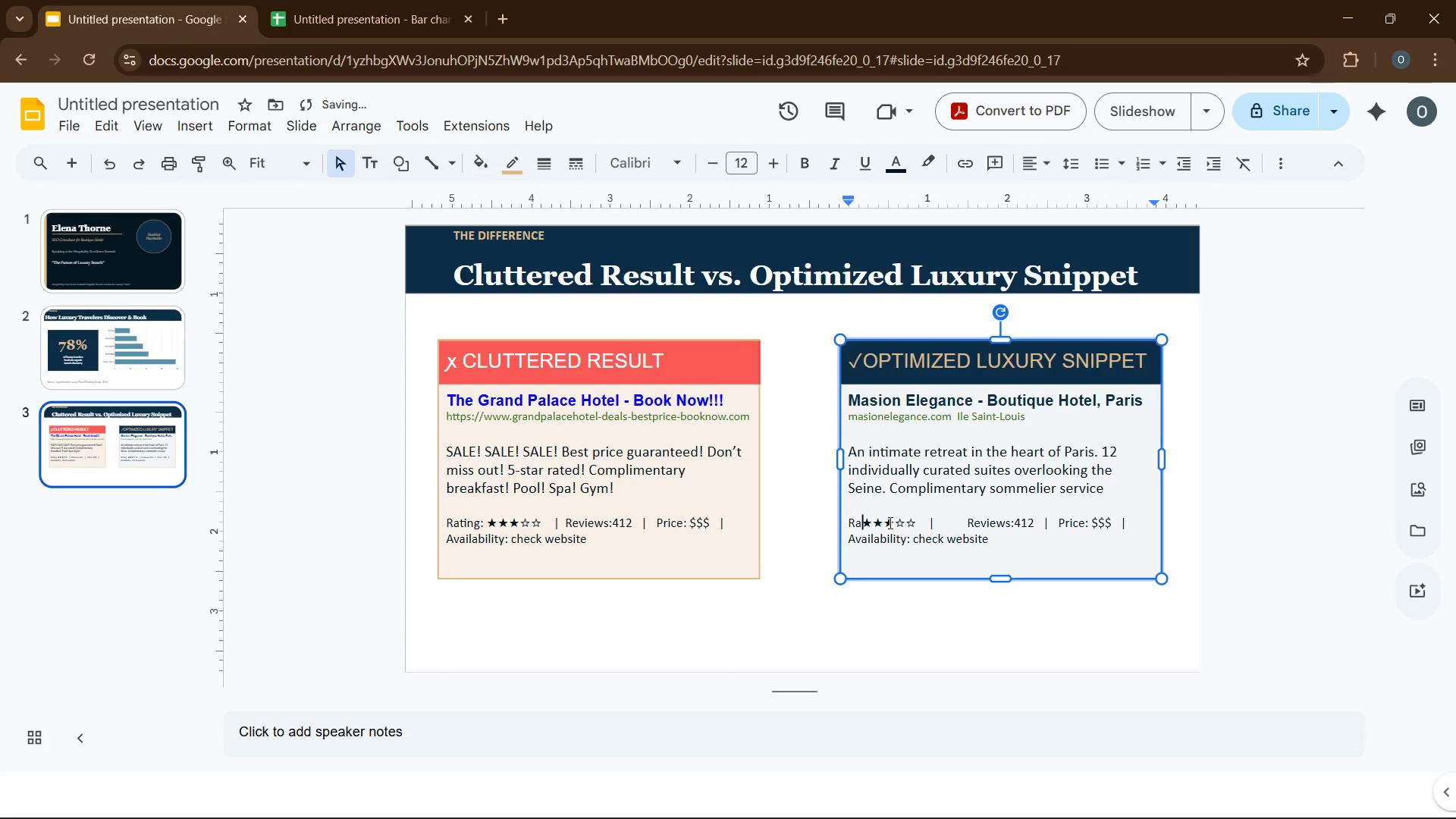 
key(Backspace)
 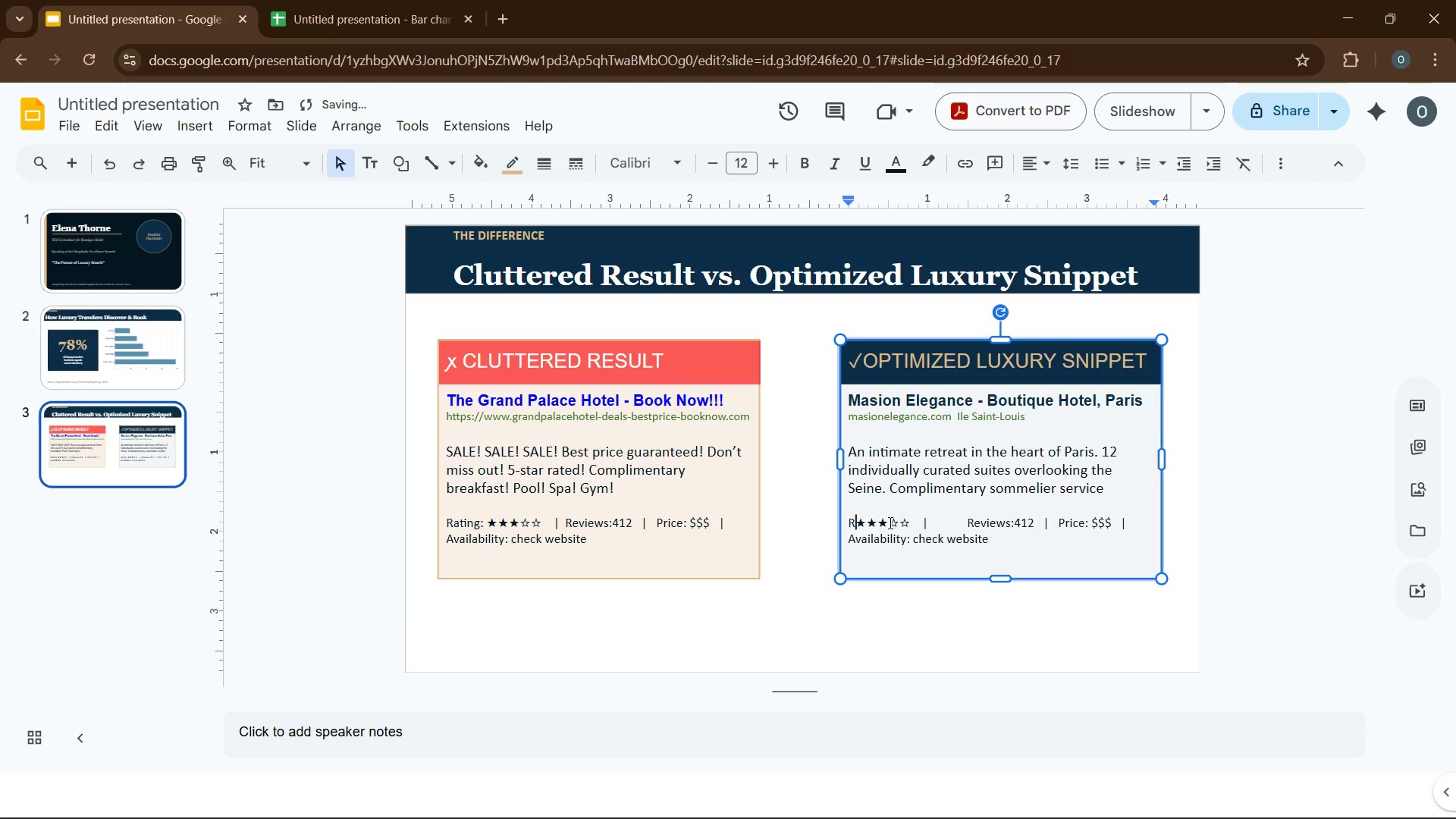 
key(Backspace)
 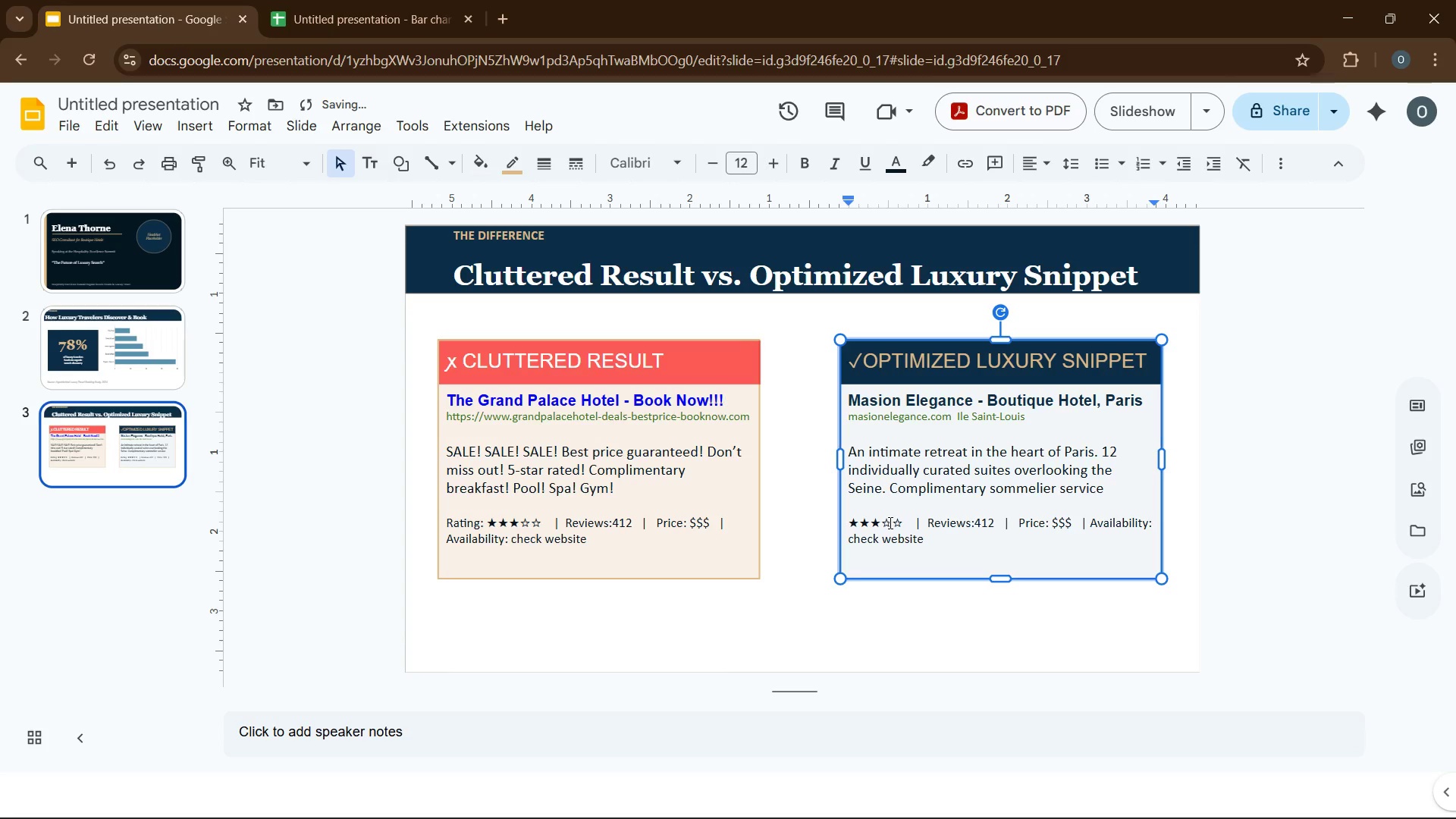 
key(ArrowRight)
 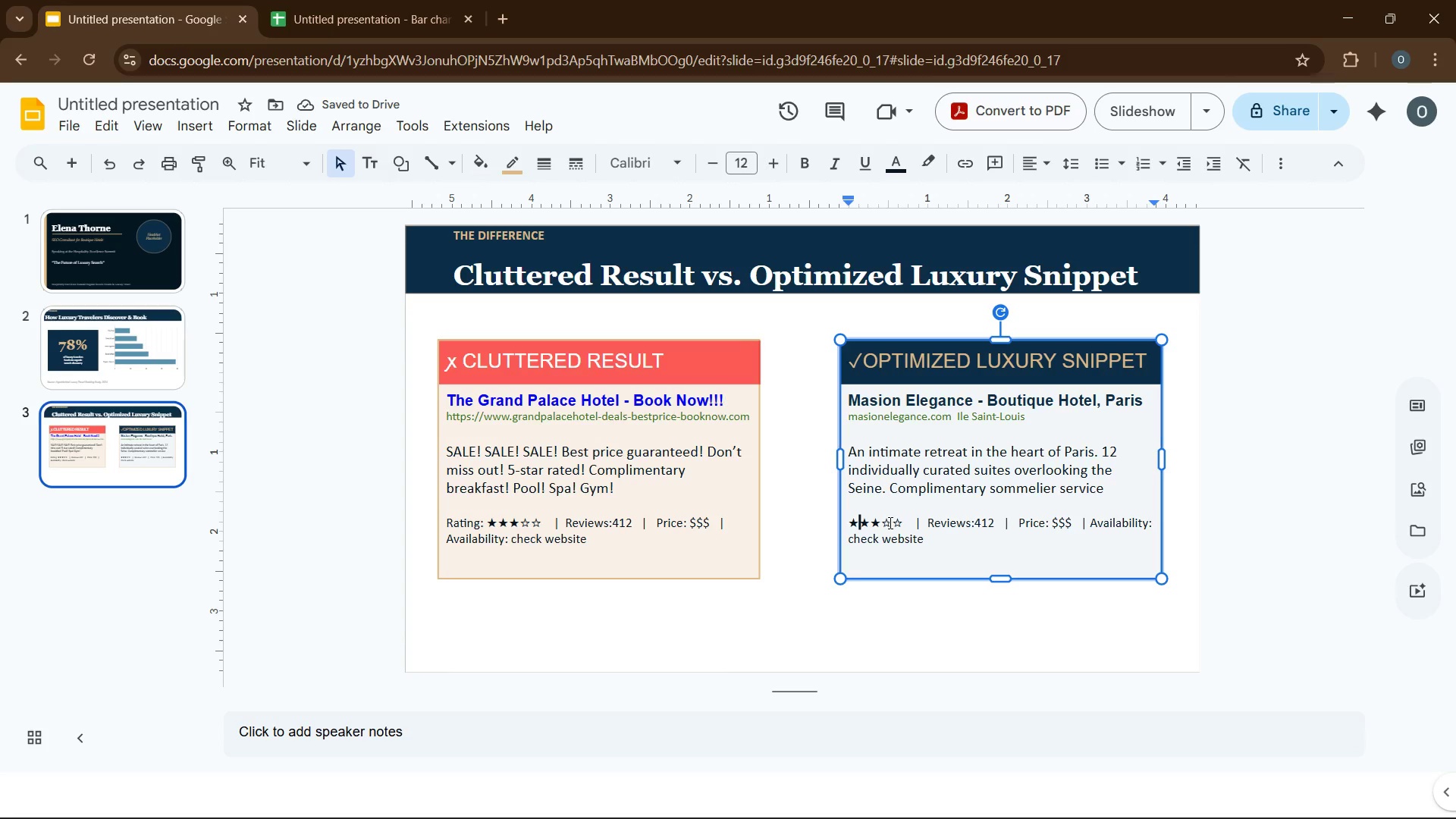 
key(Space)
 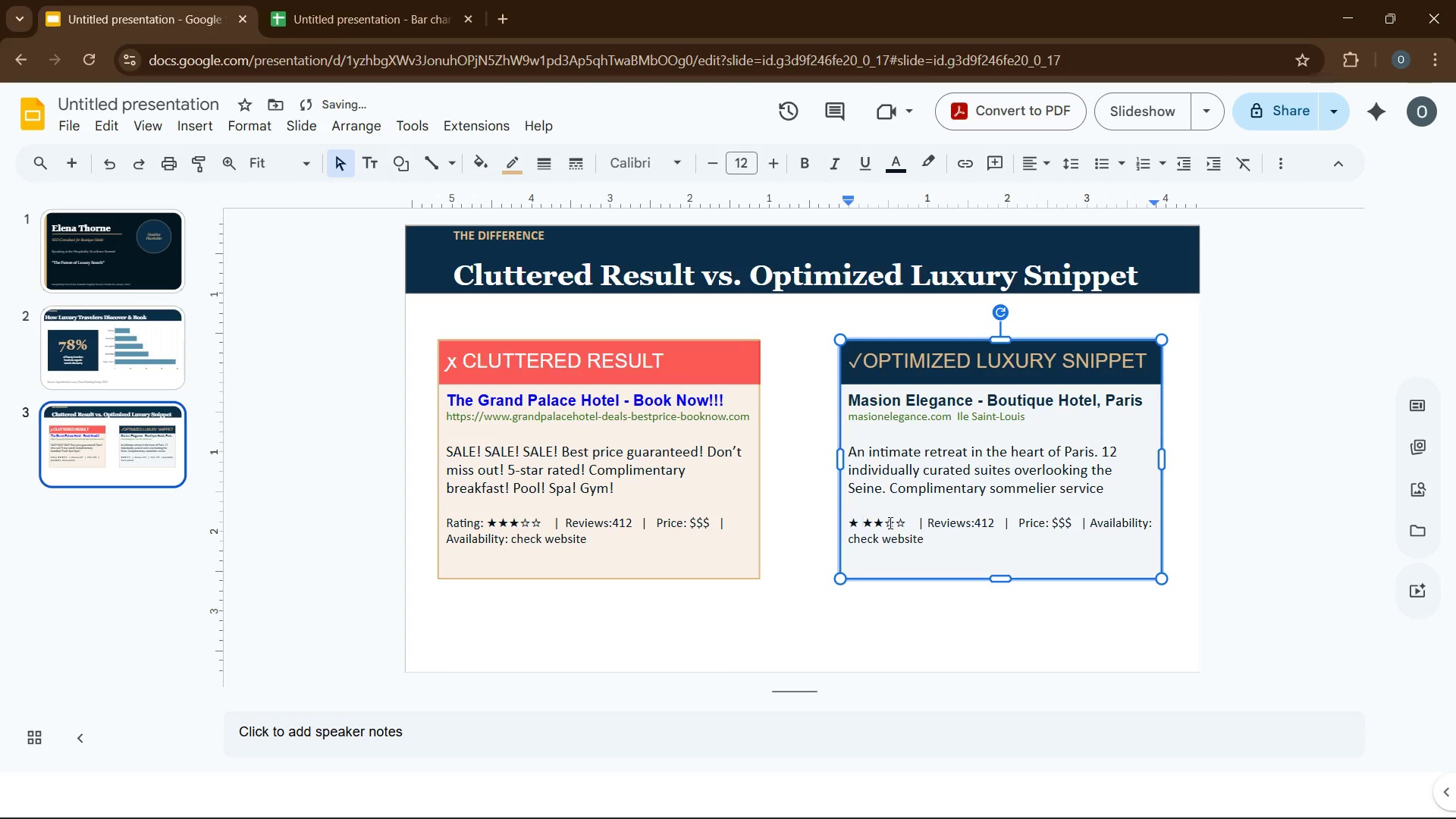 
key(4)
 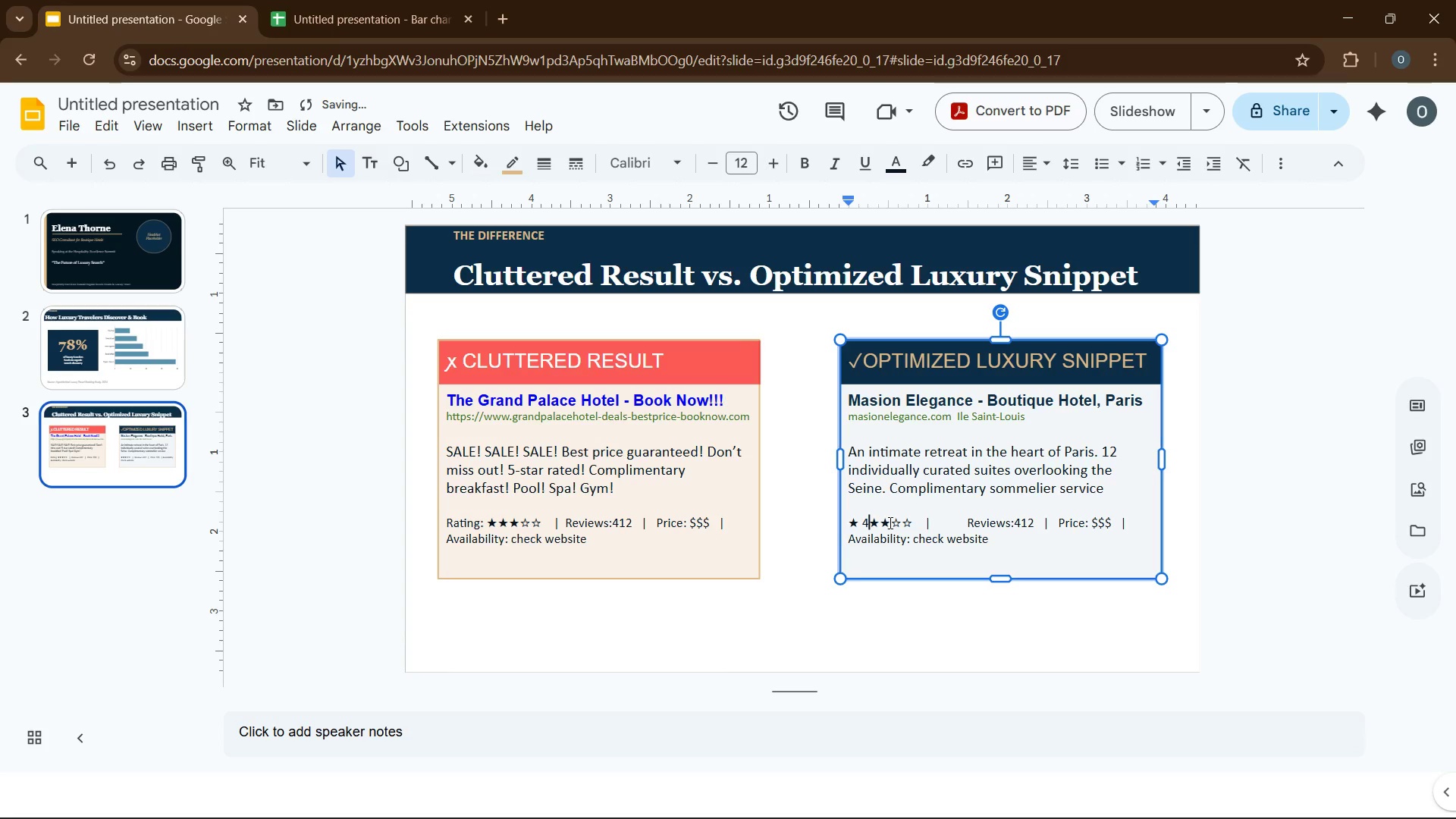 
key(Period)
 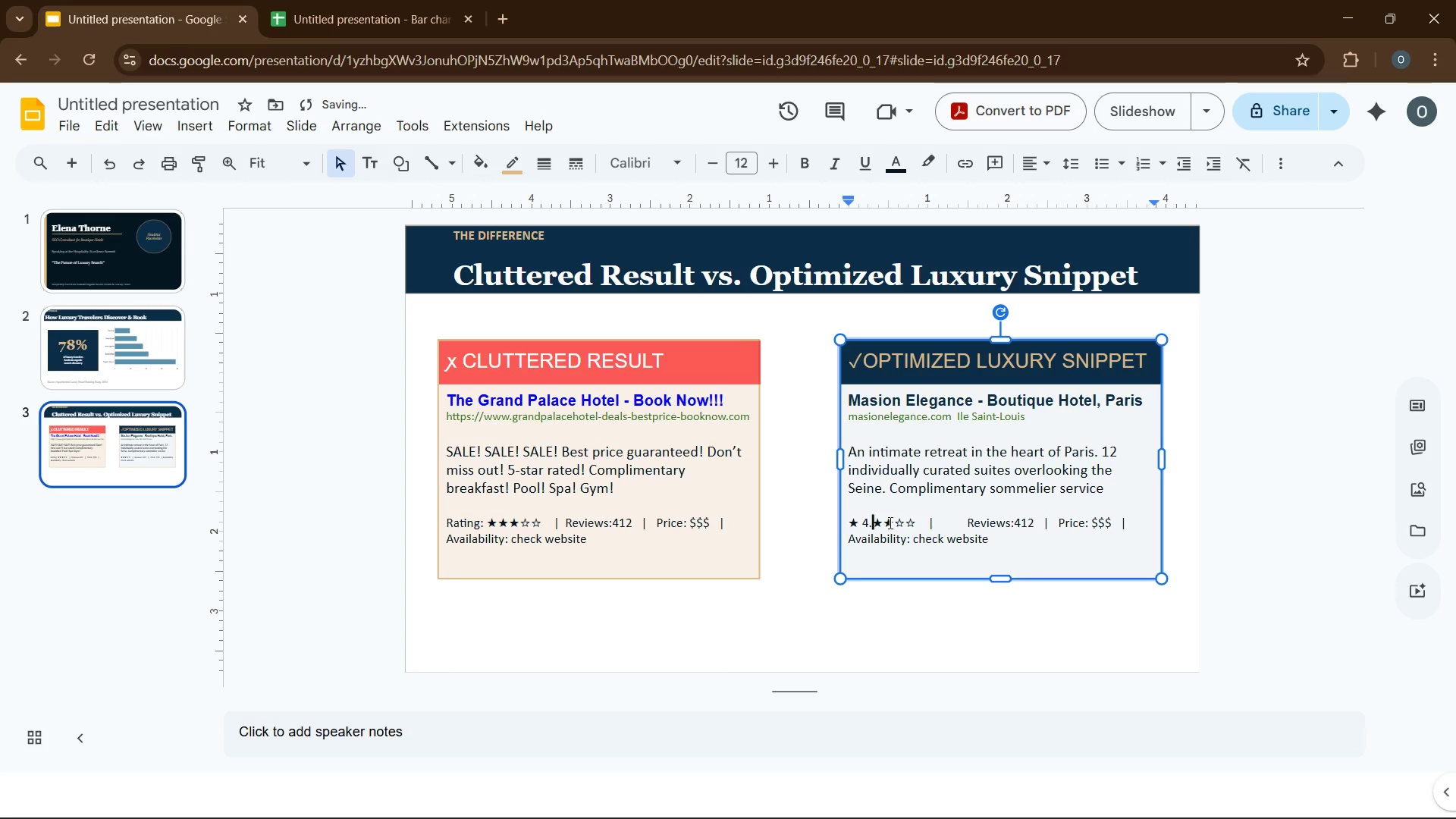 
key(9)
 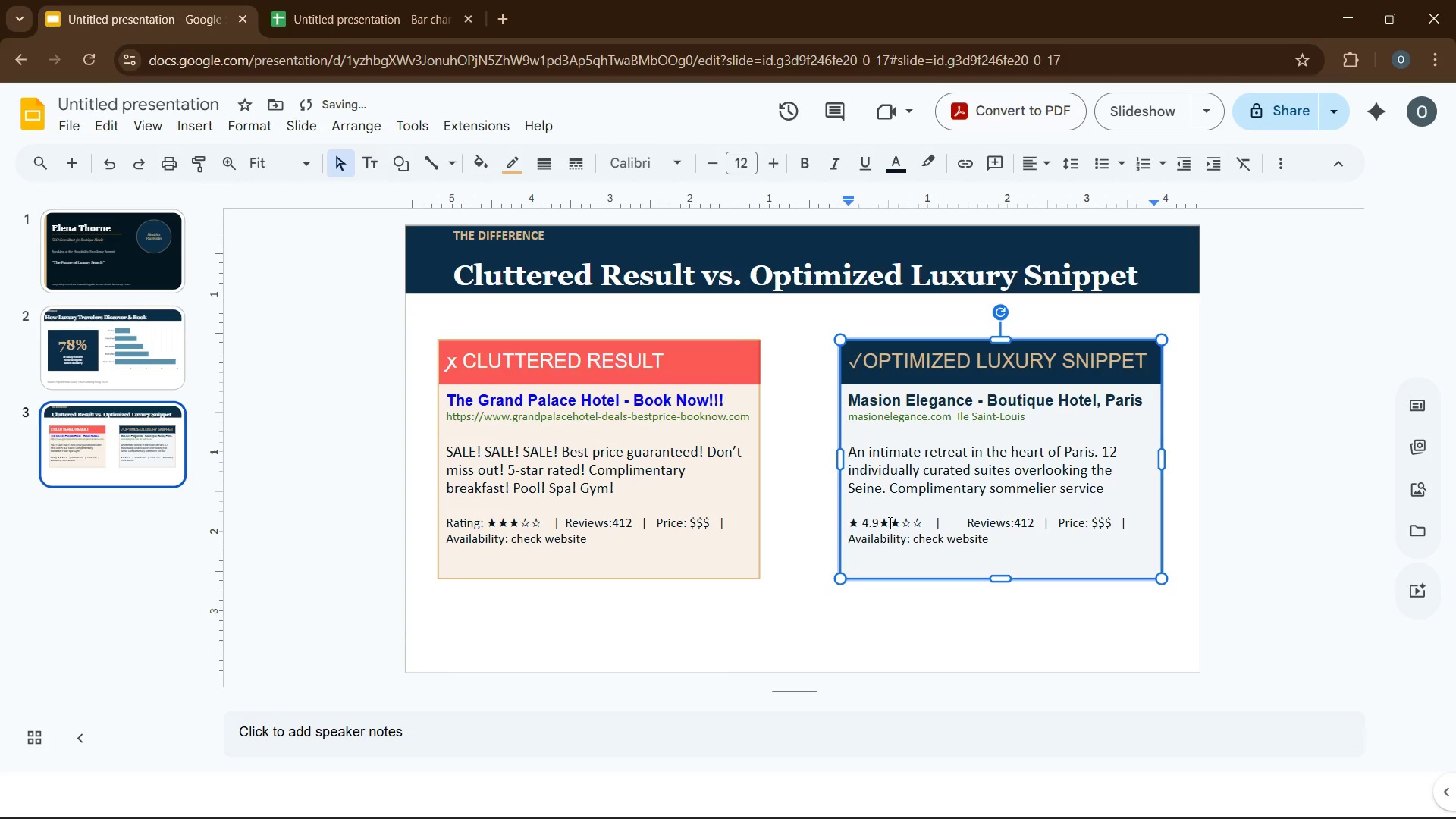 
key(Space)
 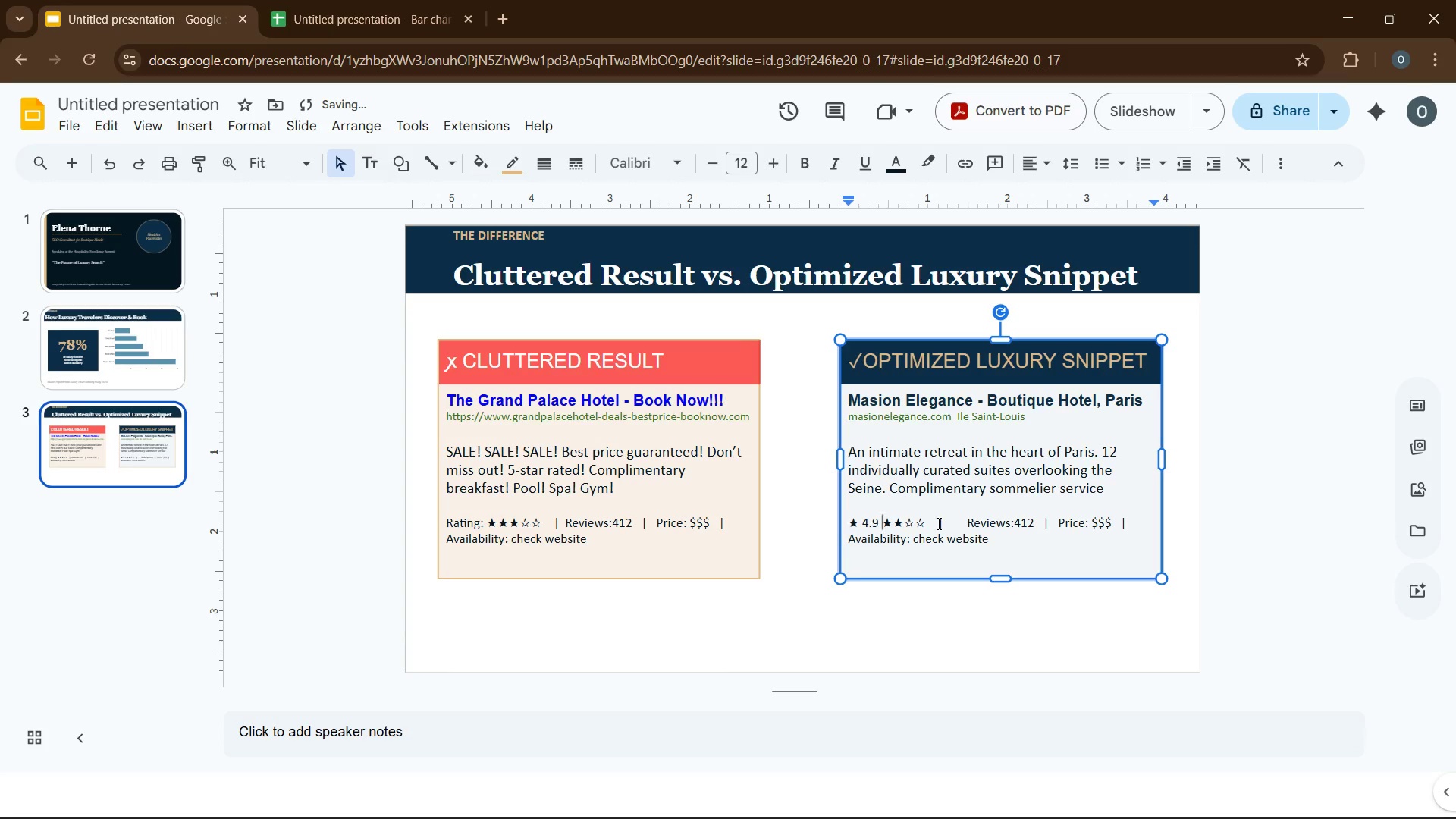 
left_click([937, 523])
 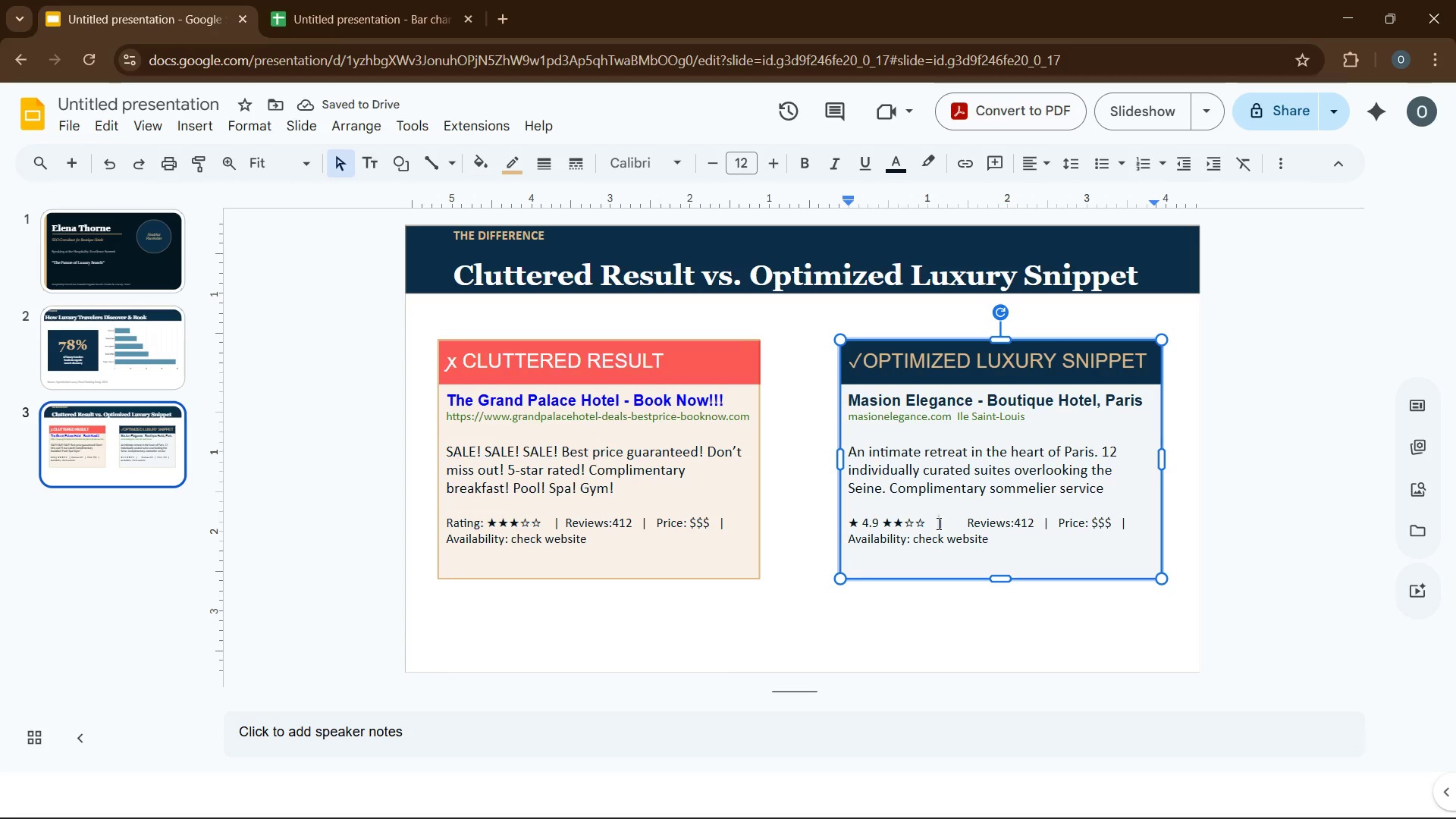 
key(Backspace)
 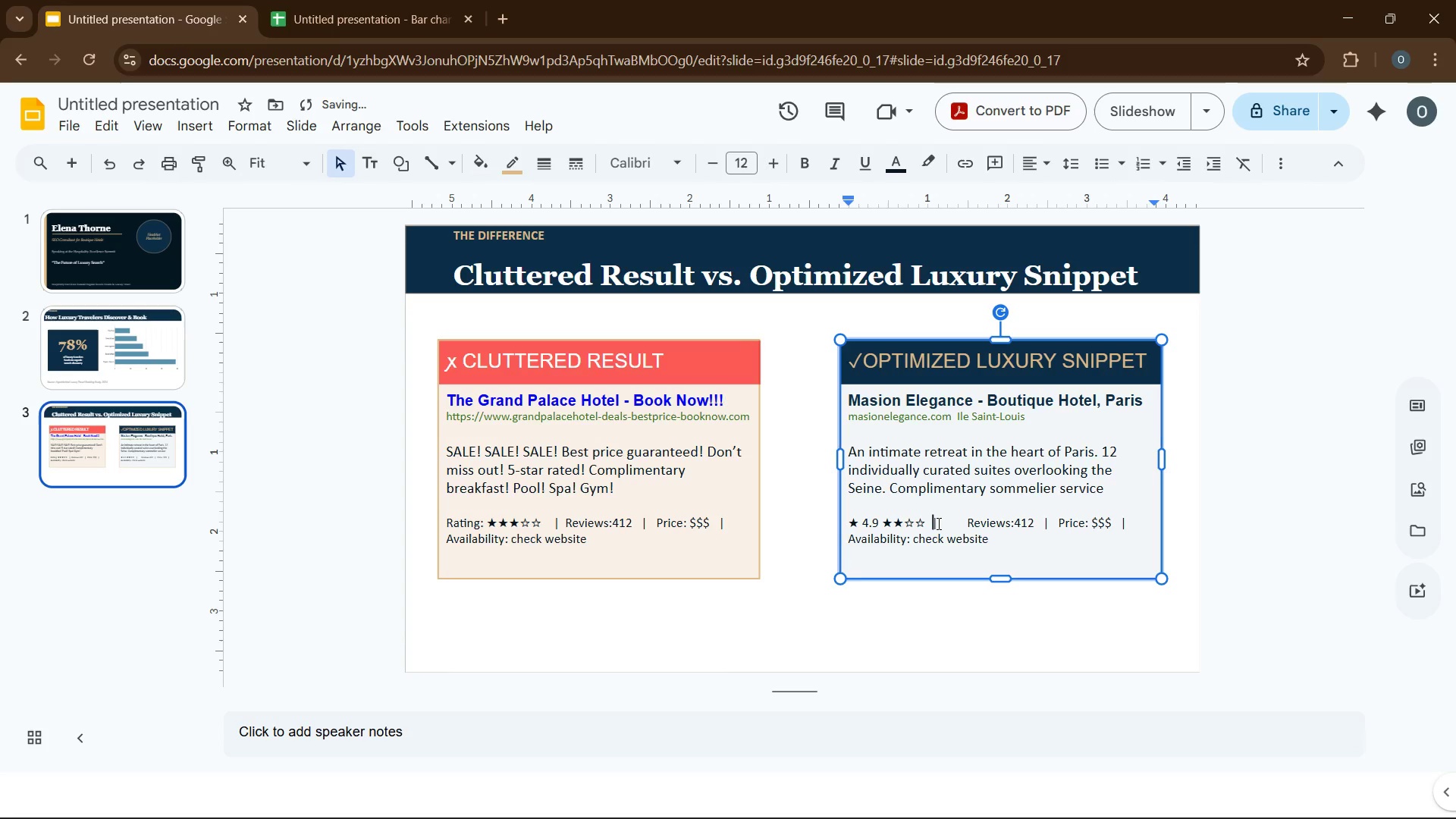 
key(Backspace)
 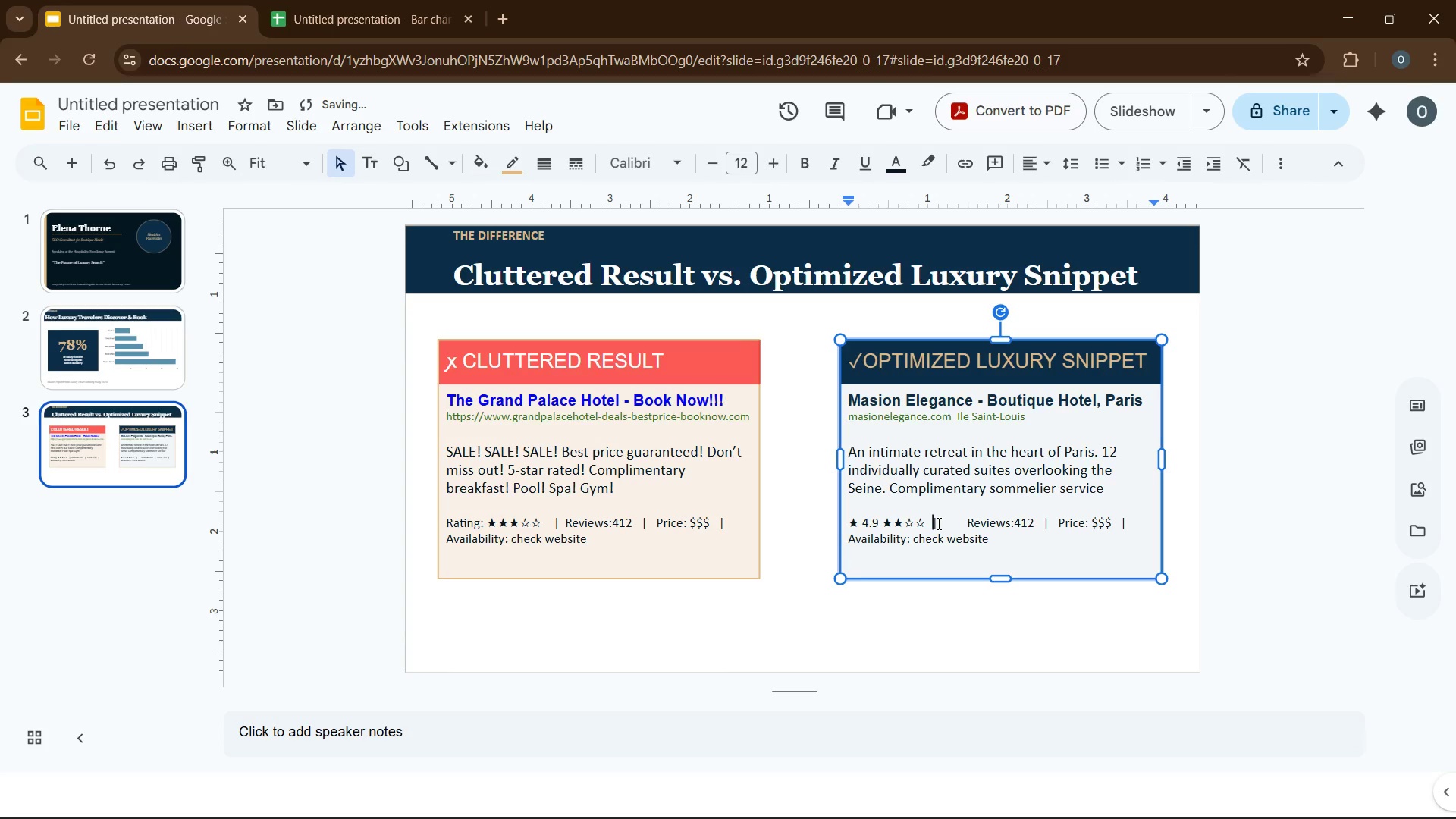 
key(Backspace)
 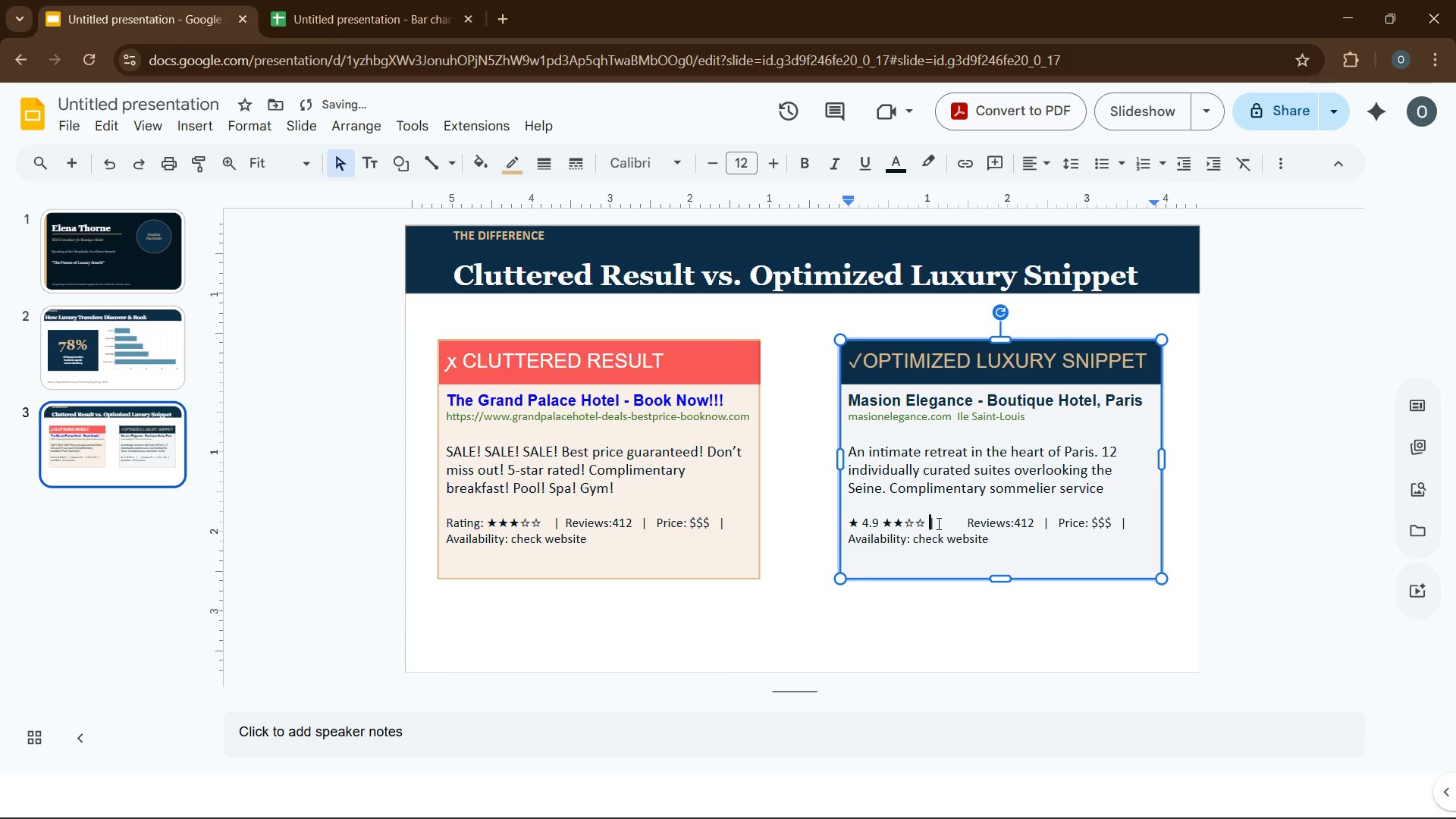 
key(Backspace)
 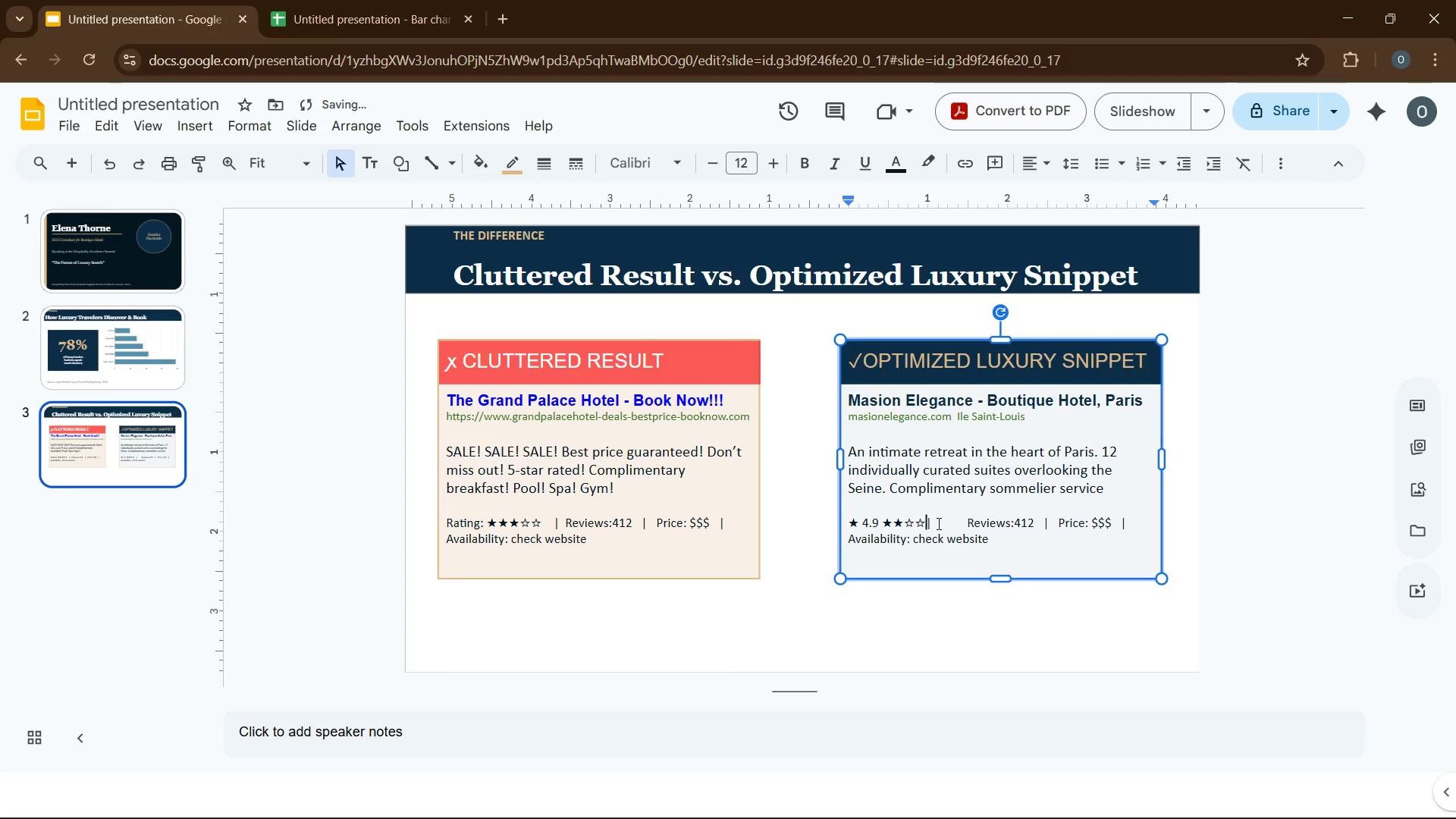 
key(Backspace)
 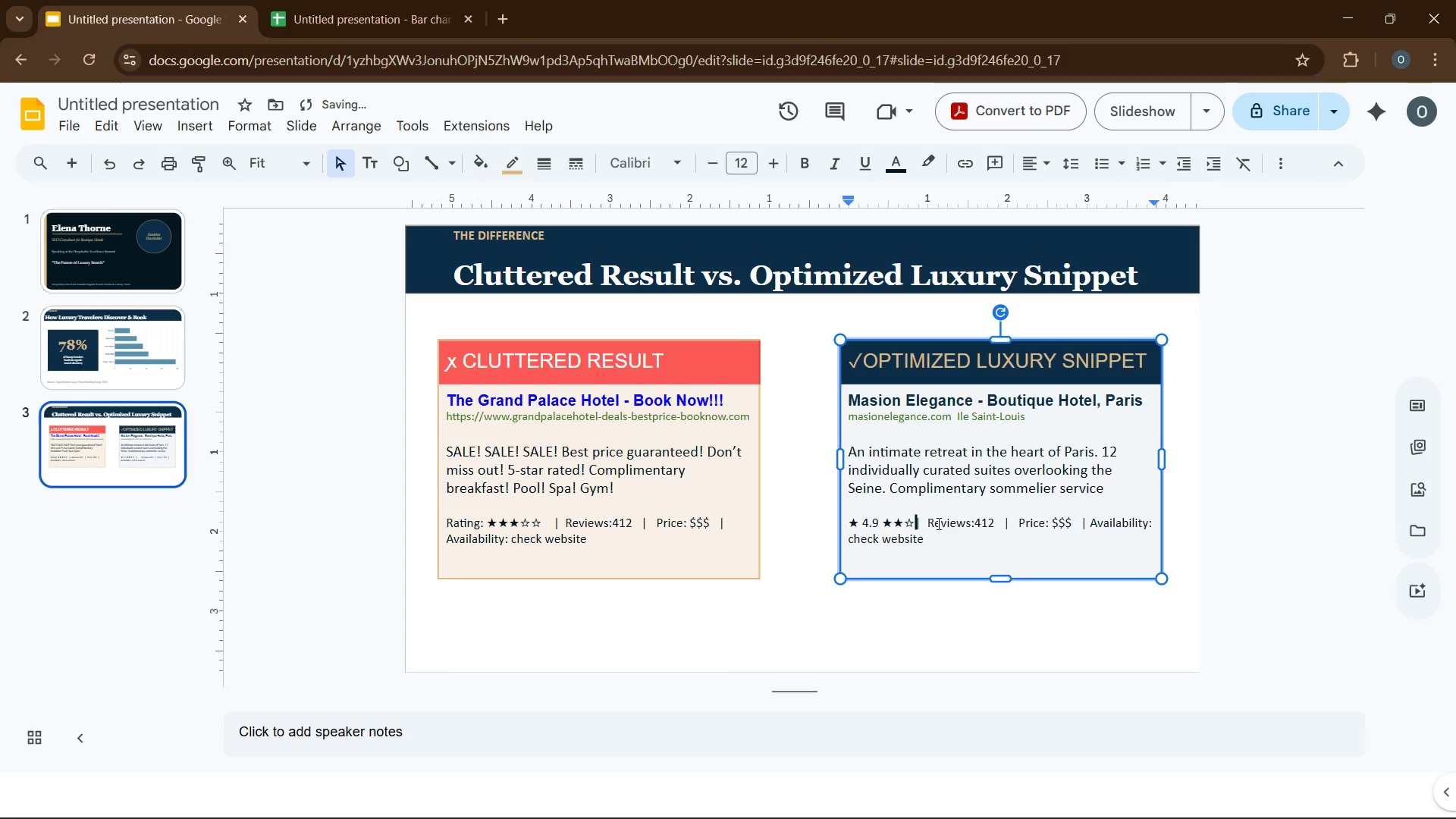 
key(Backspace)
 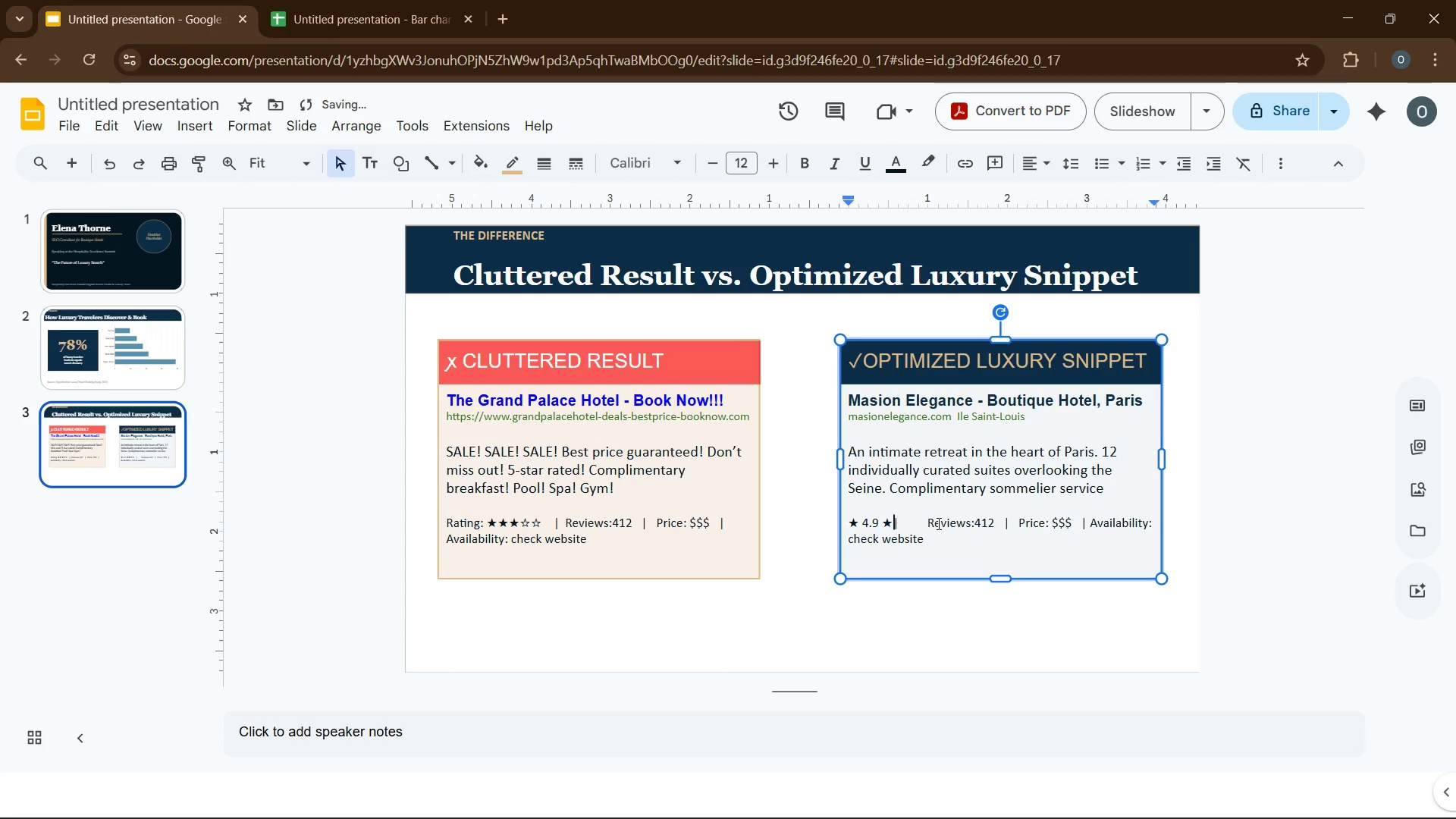 
key(Backspace)
 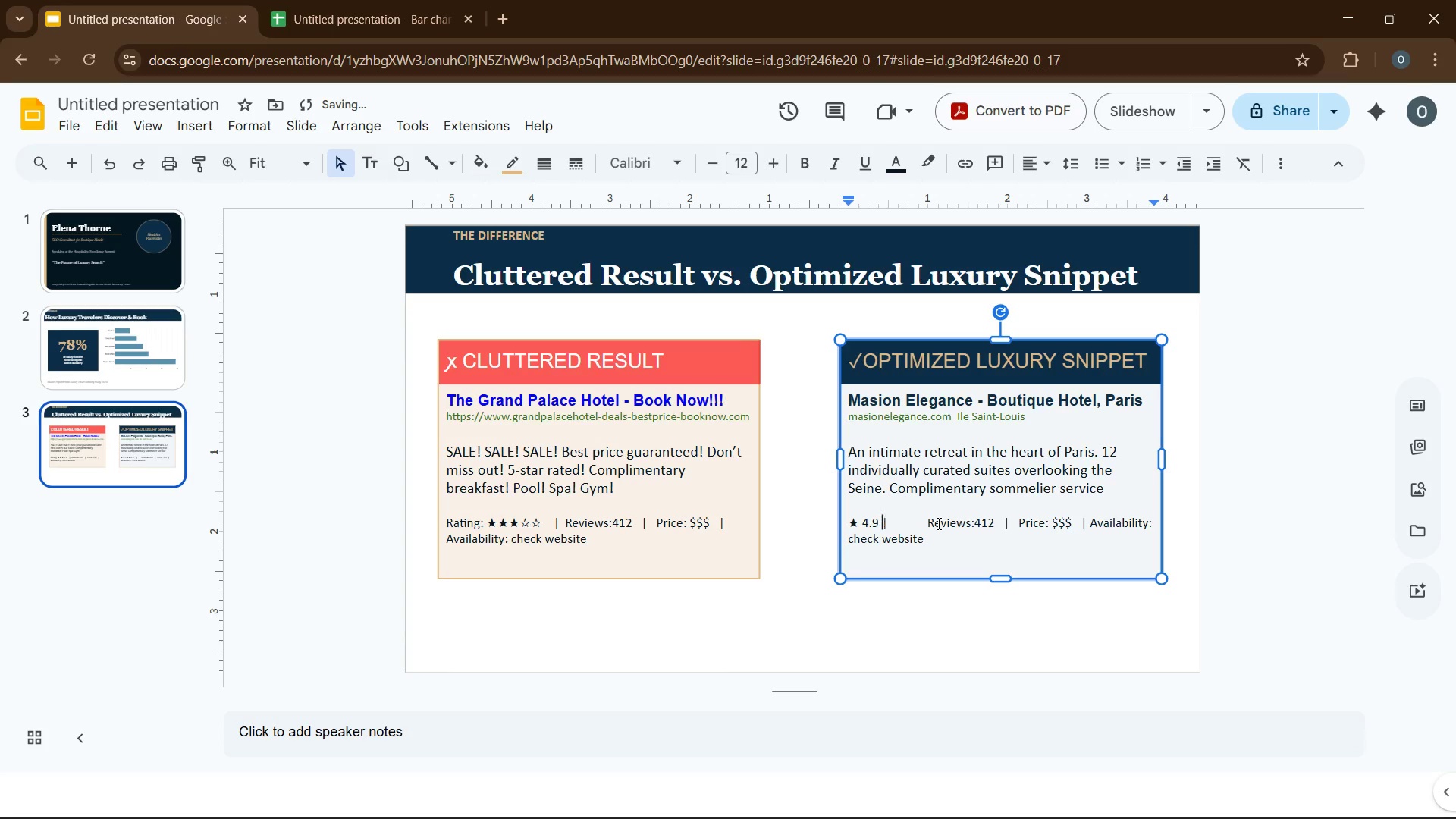 
key(Backspace)
 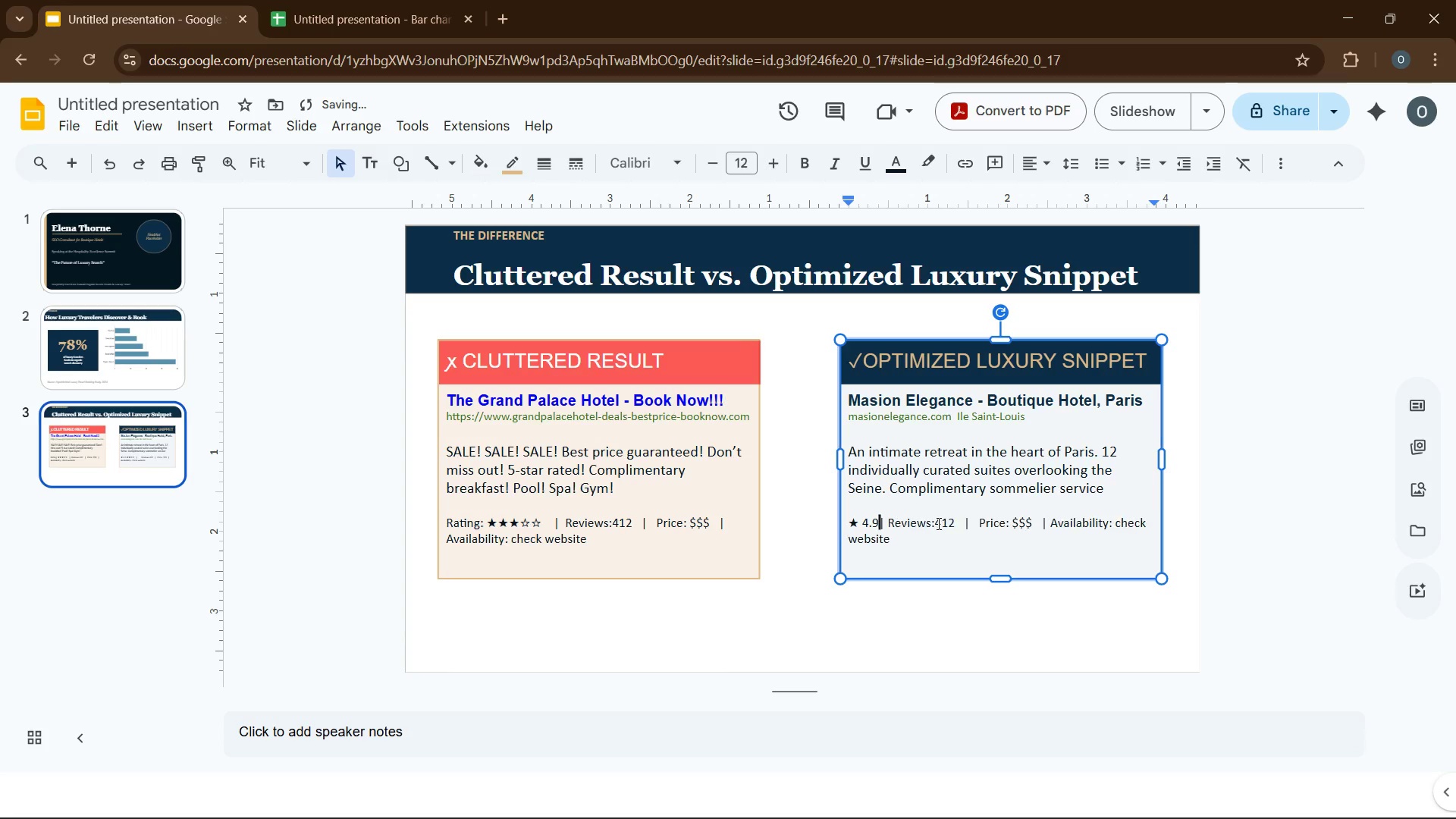 
key(Backspace)
 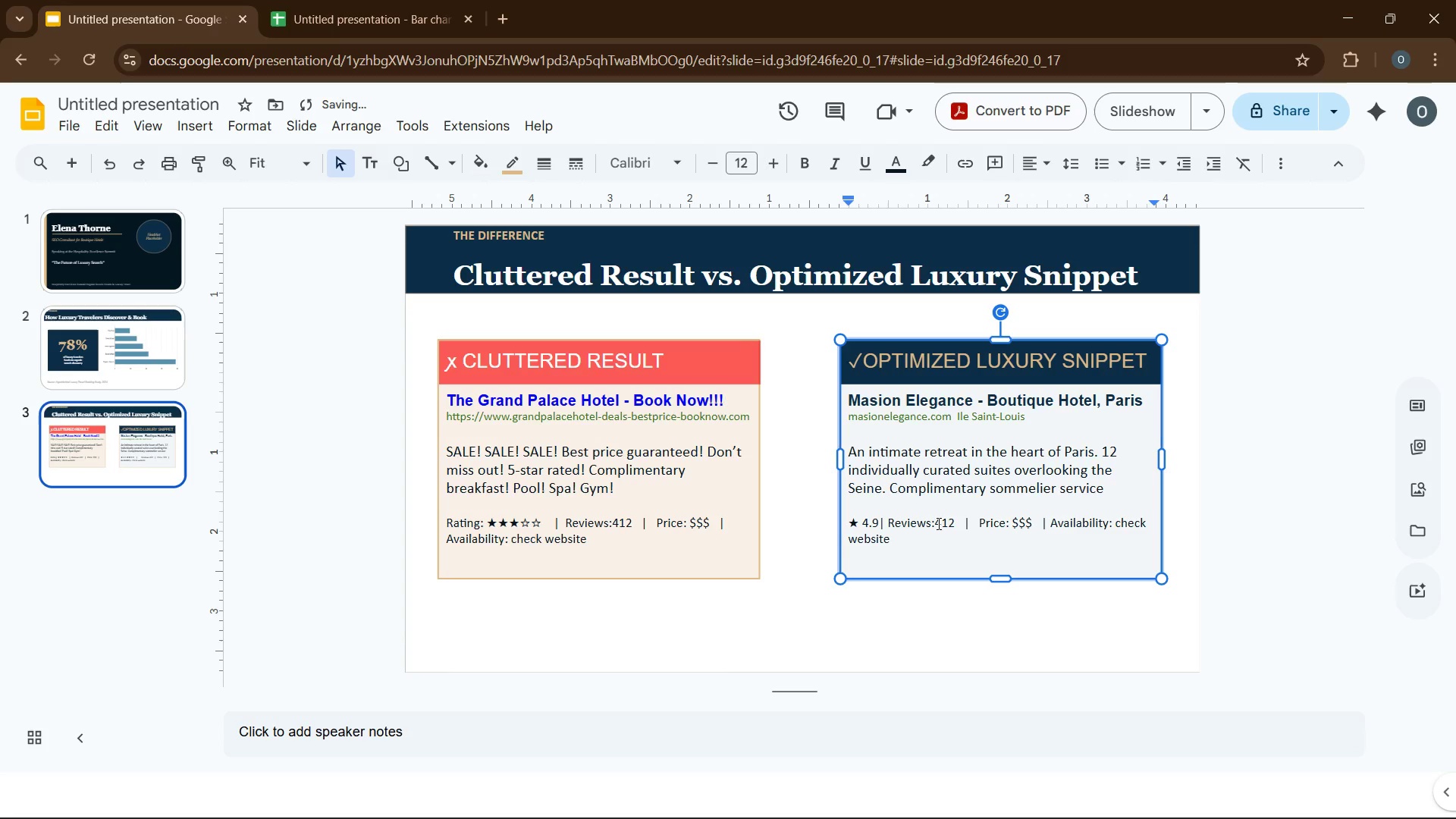 
key(Tab)
 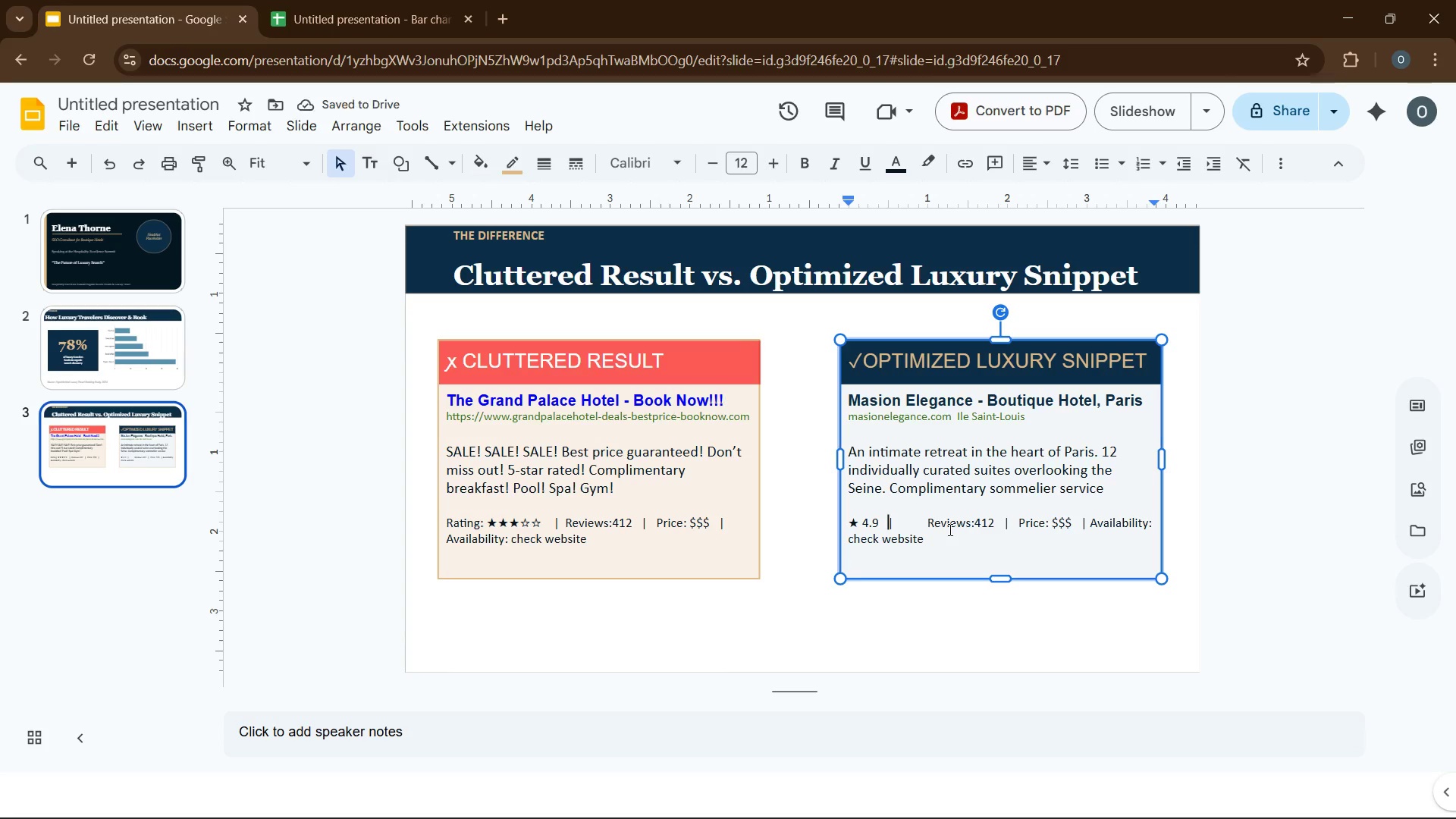 
left_click([949, 529])
 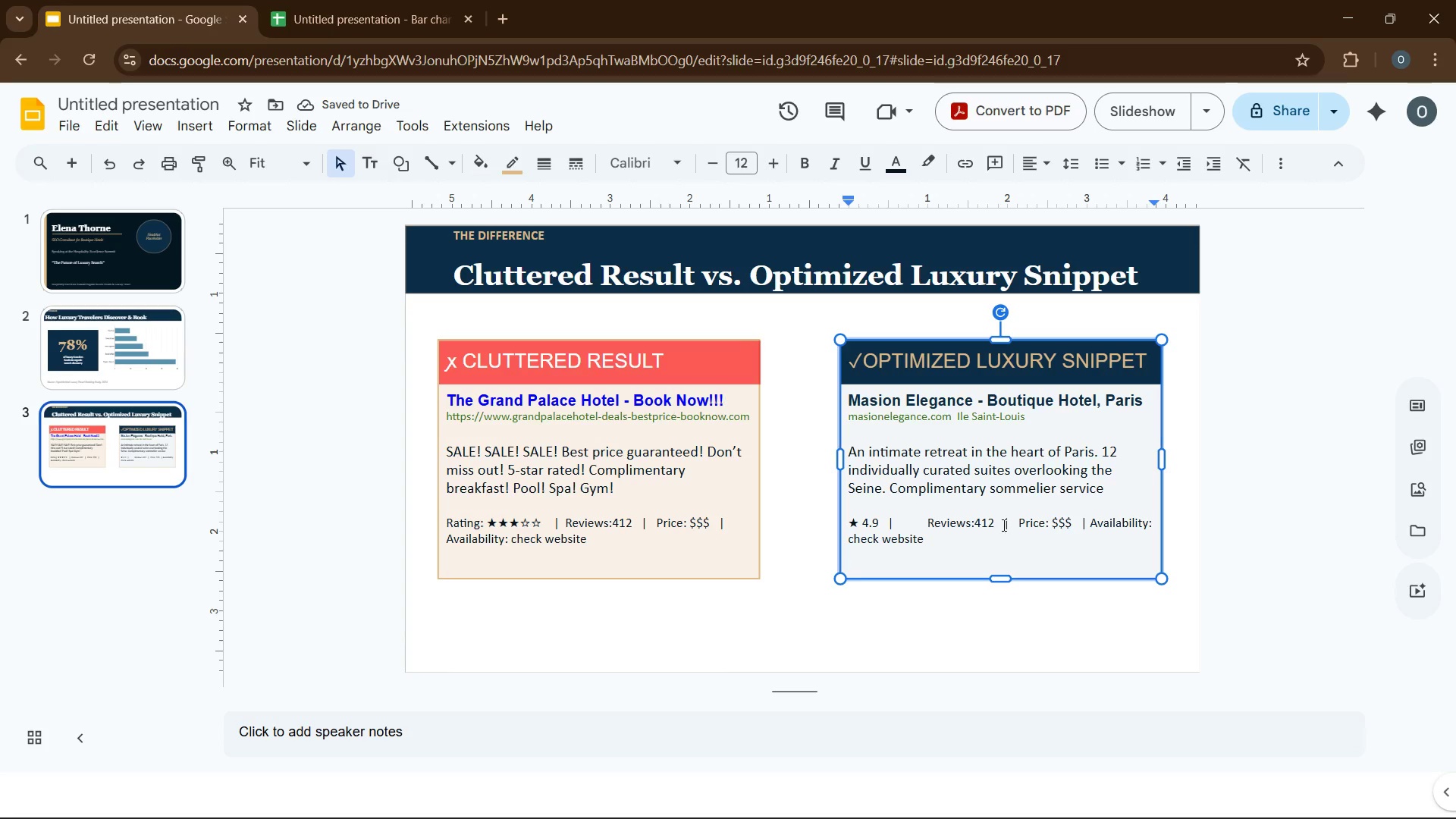 
left_click_drag(start_coordinate=[1003, 525], to_coordinate=[930, 528])
 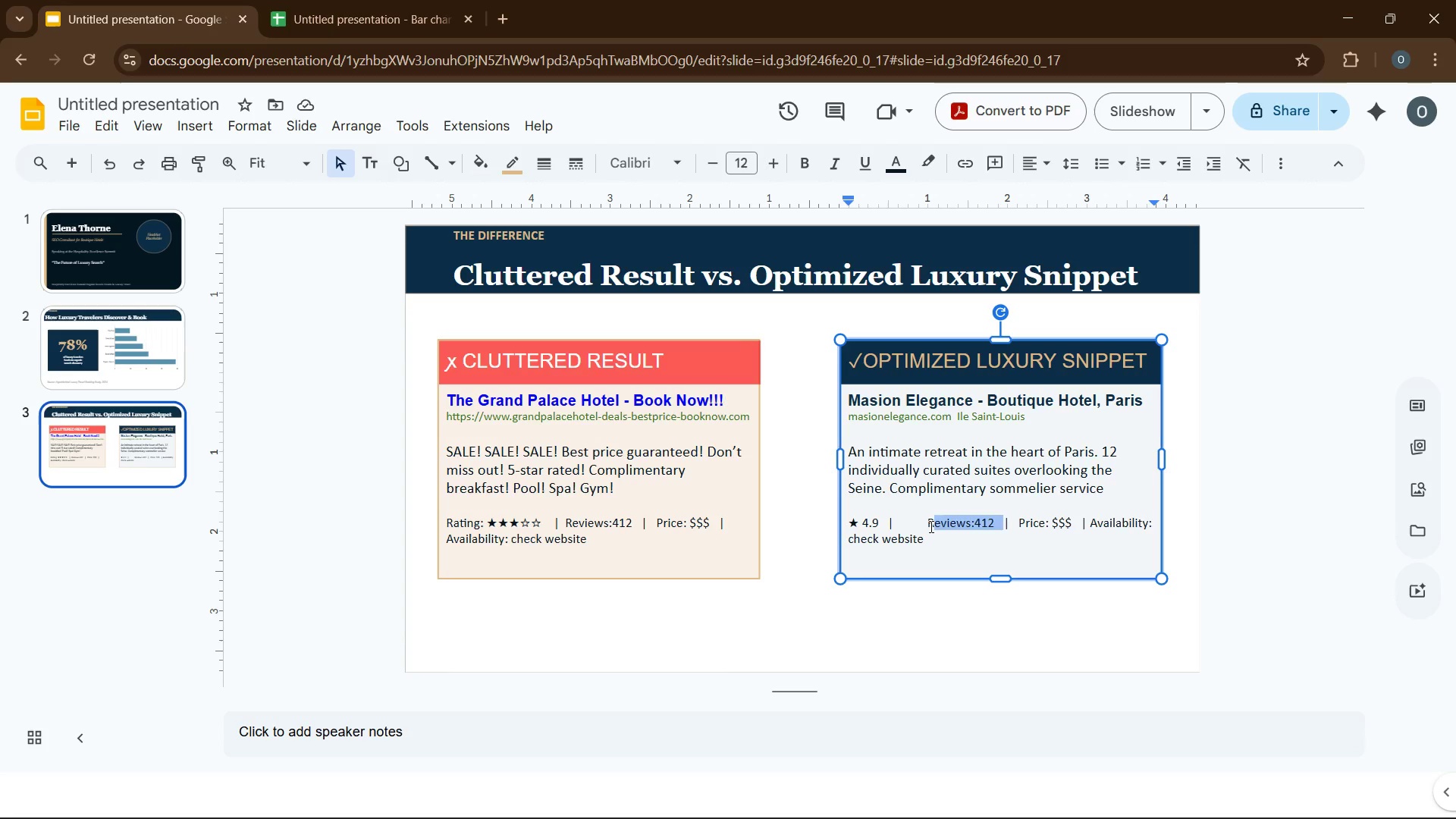 
key(Backspace)
 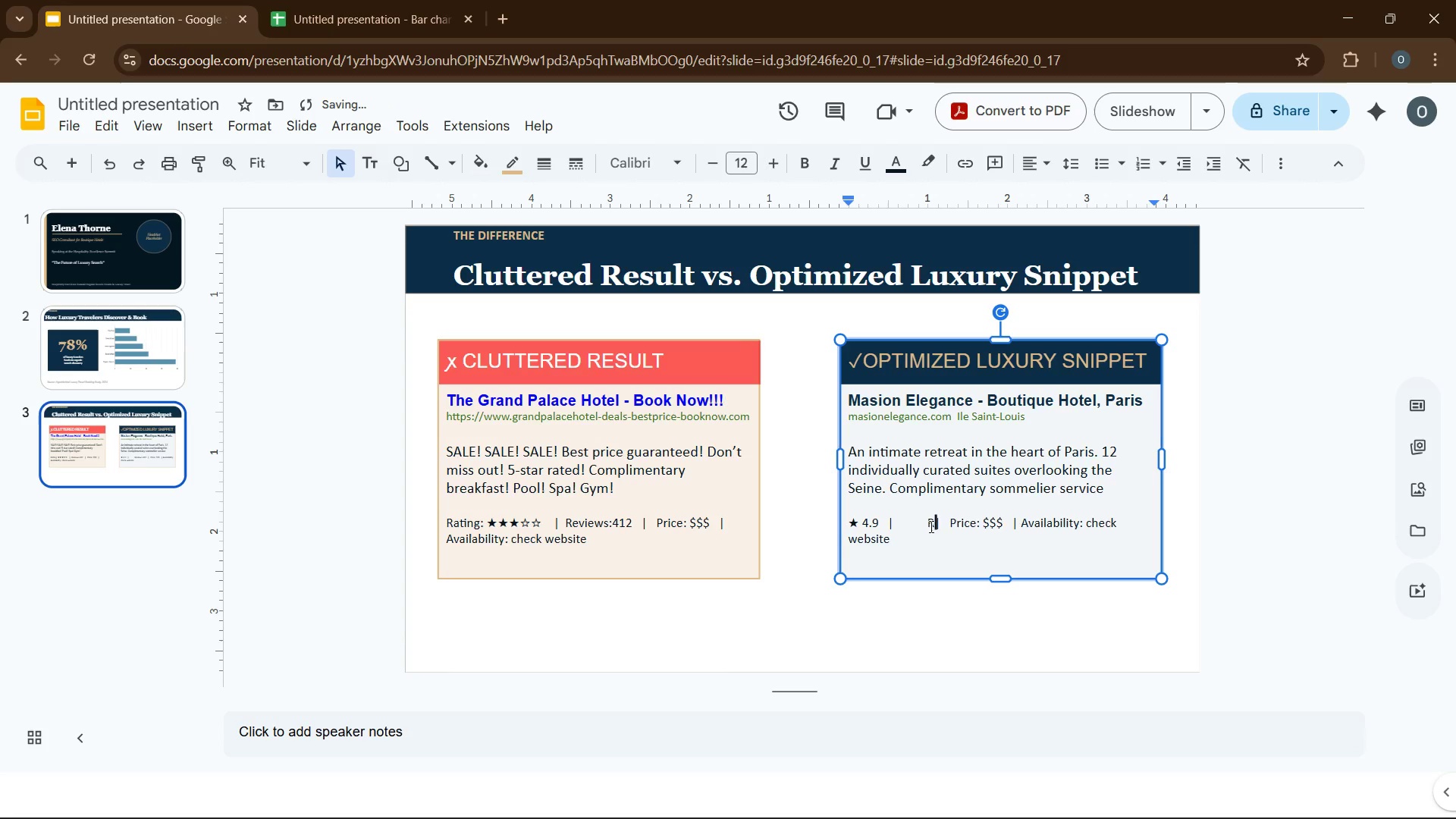 
key(Backspace)
 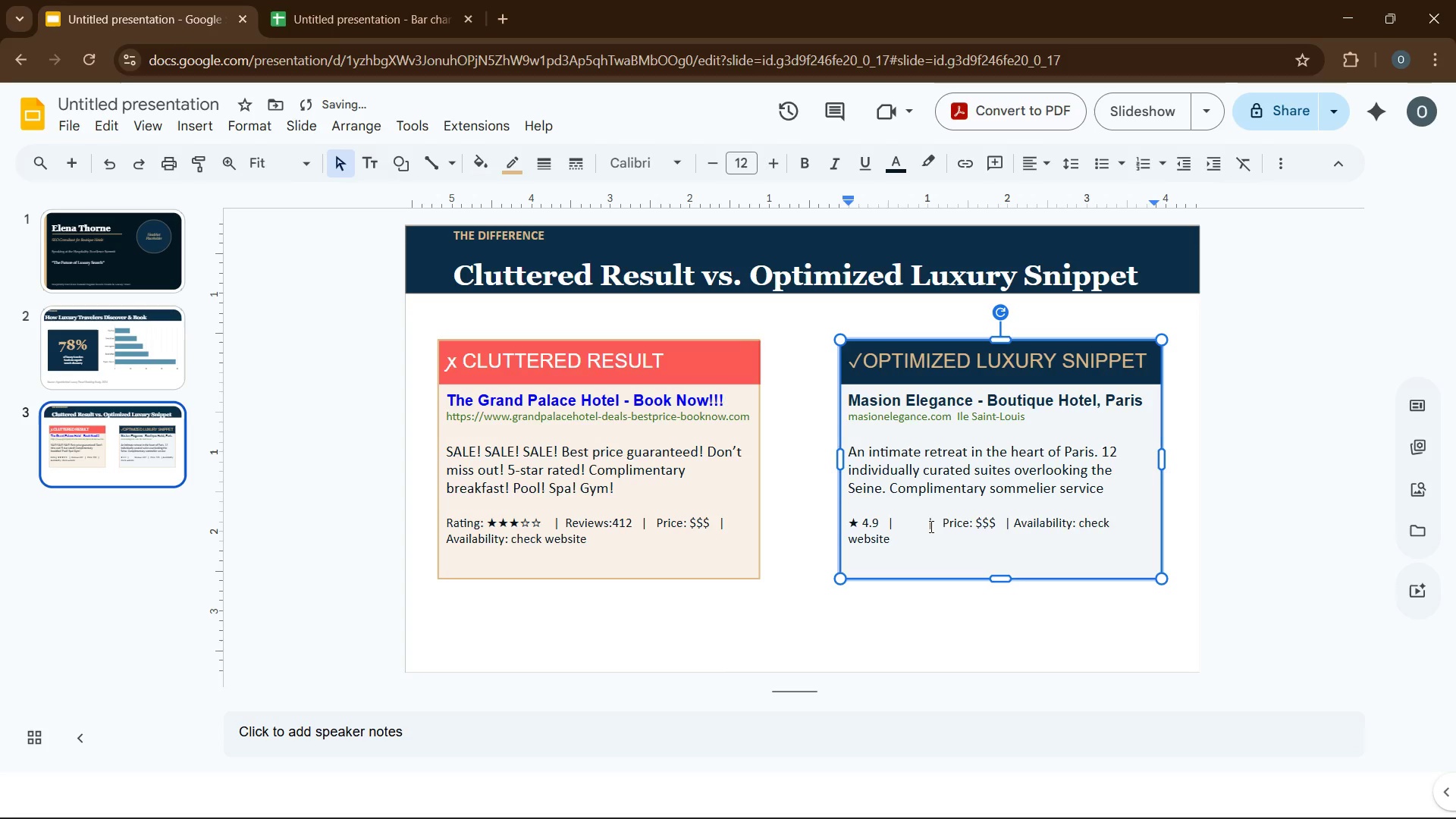 
key(Backspace)
 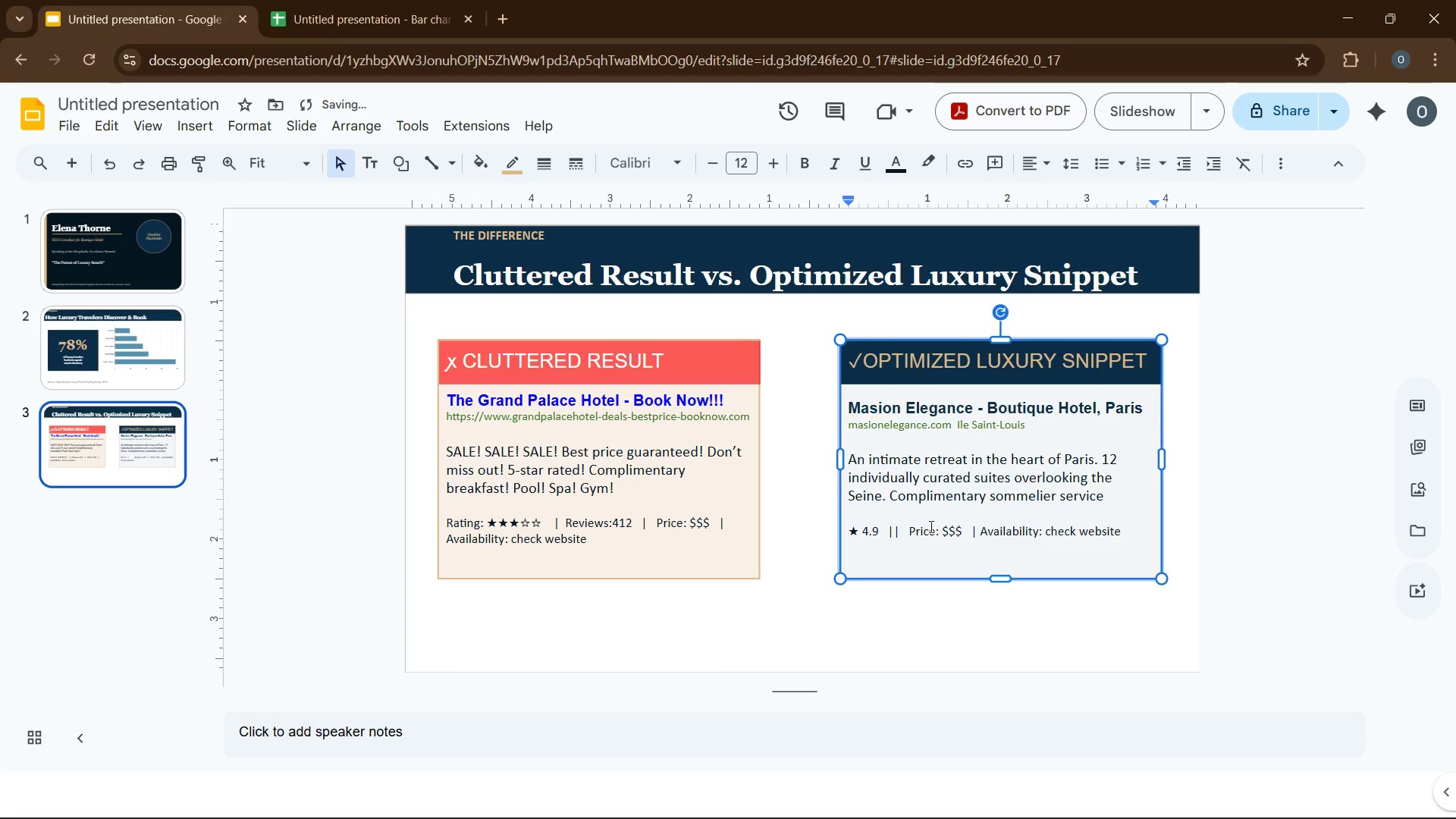 
key(Backspace)
 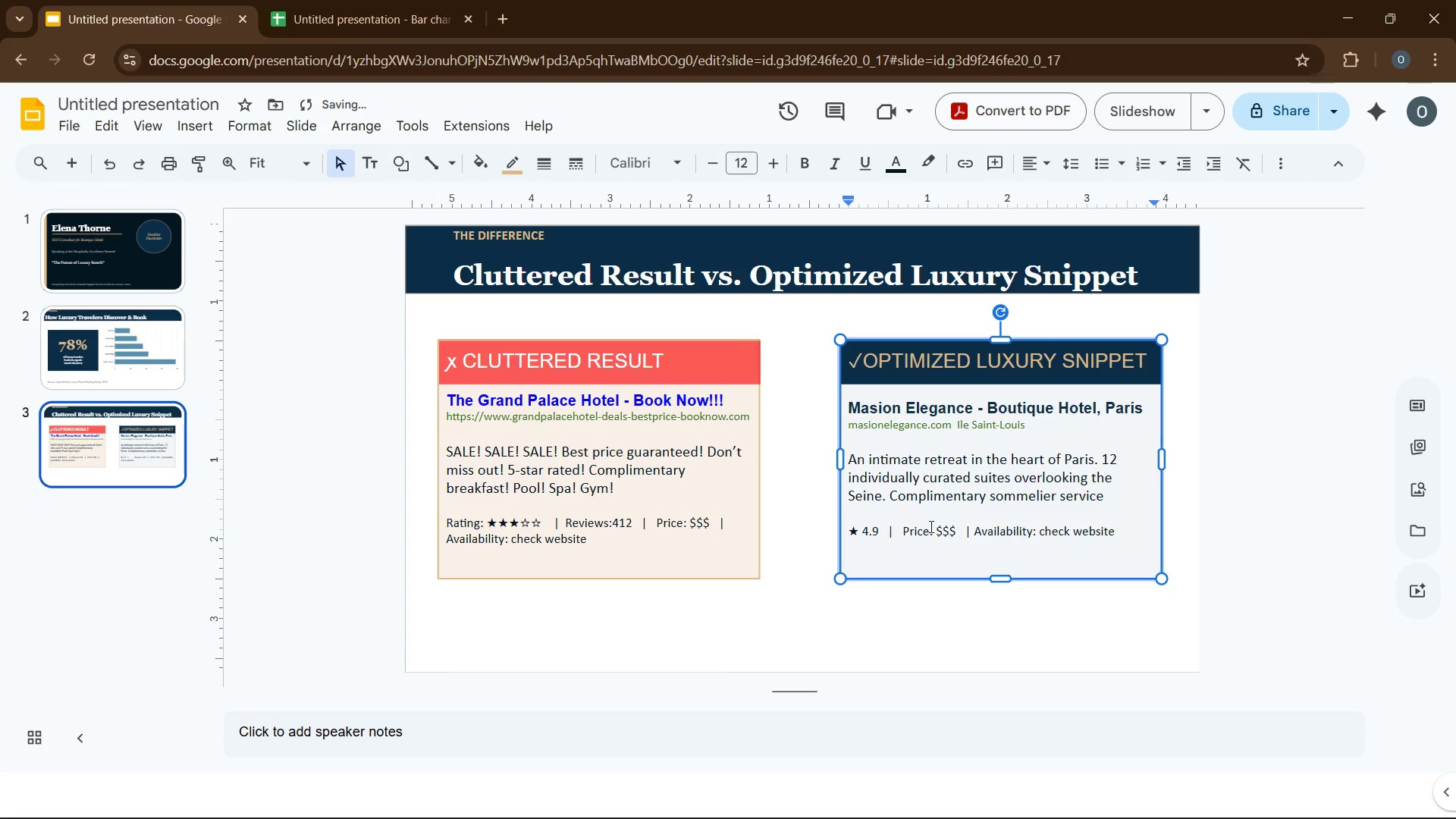 
key(Tab)
 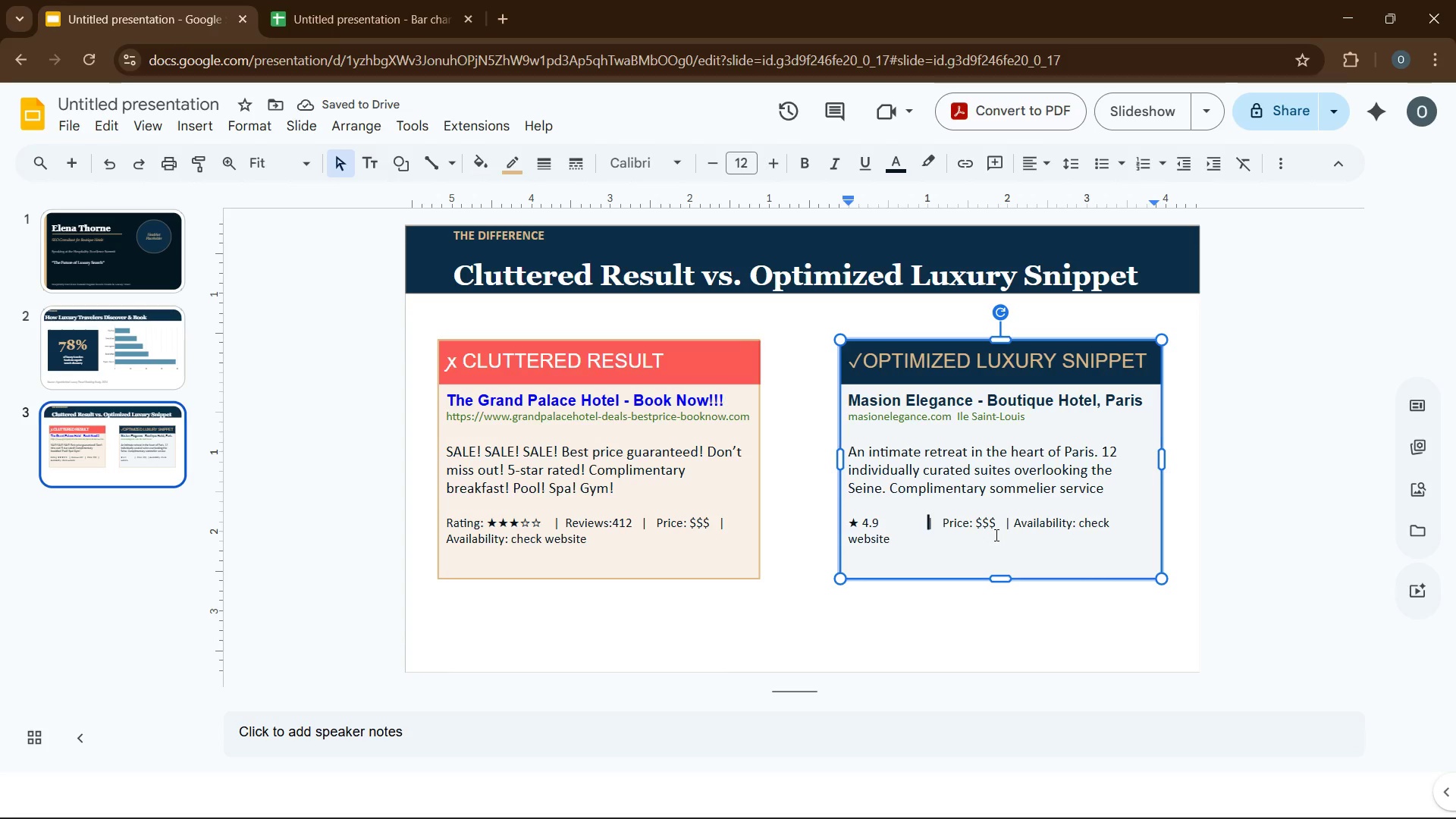 
key(Control+Z)
 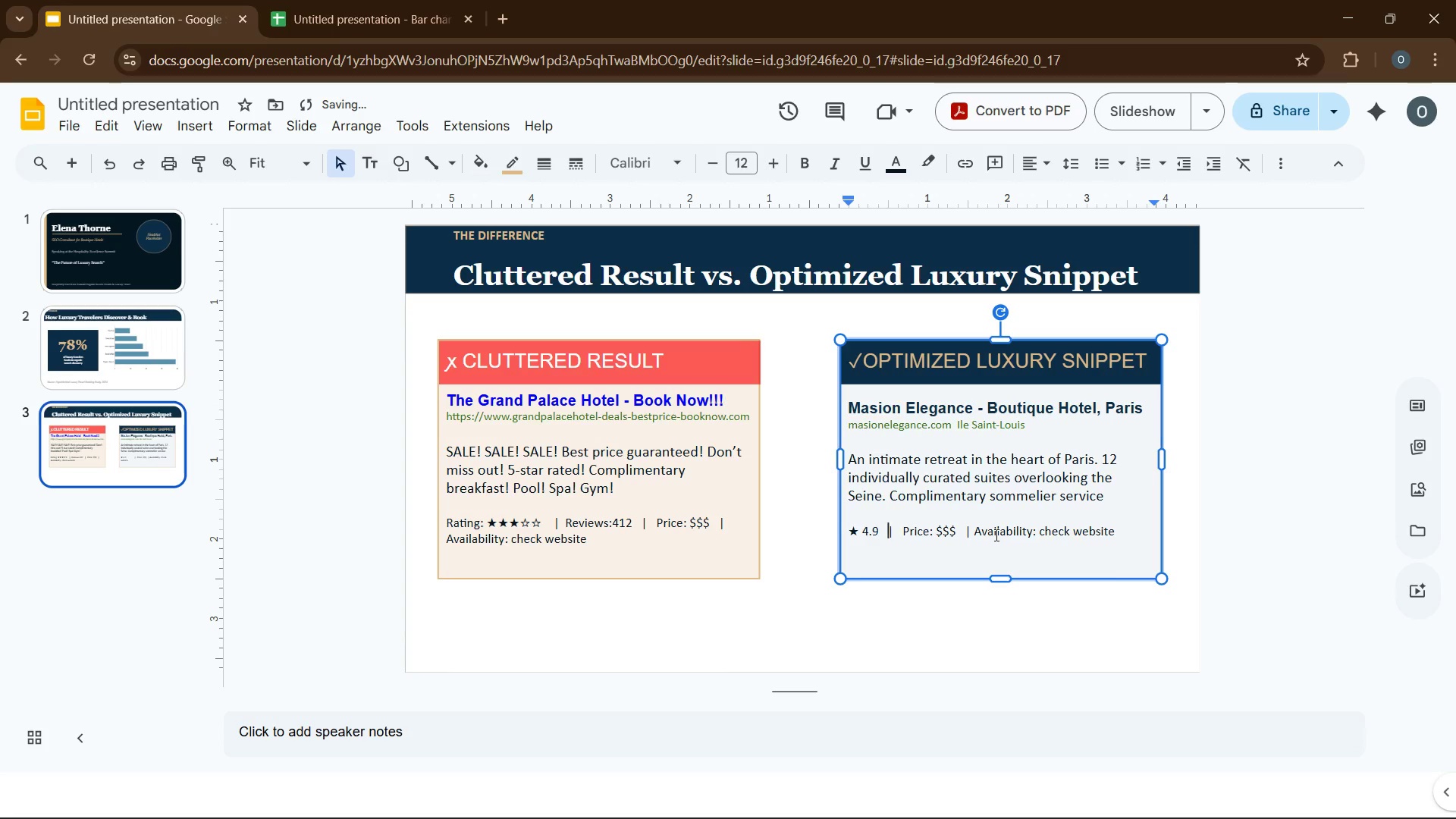 
key(ArrowRight)
 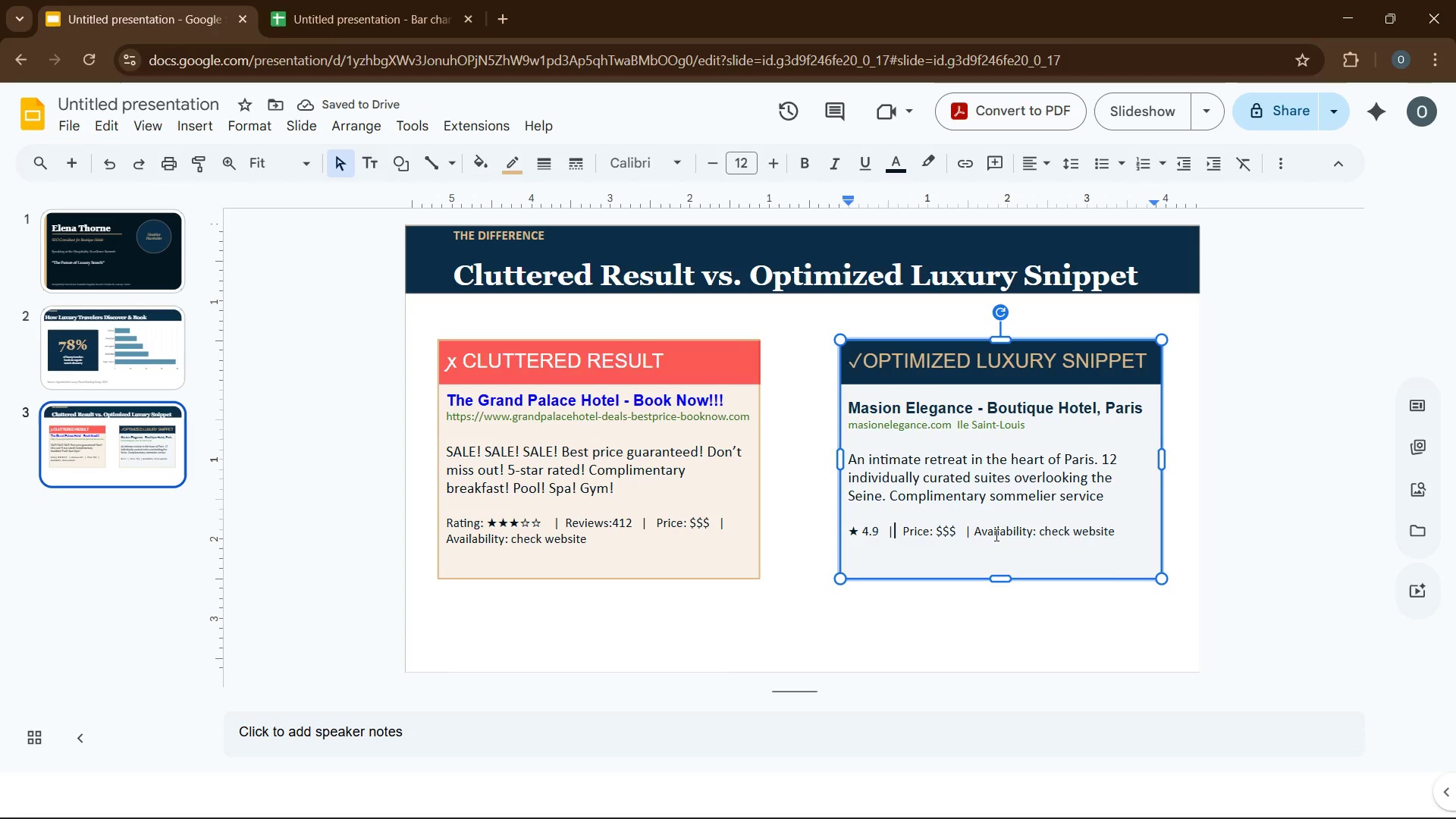 
key(Backspace)
type(|)
key(Tab)
type(c)
key(Backspace)
type(Conde Nast Traveler Top 10)
 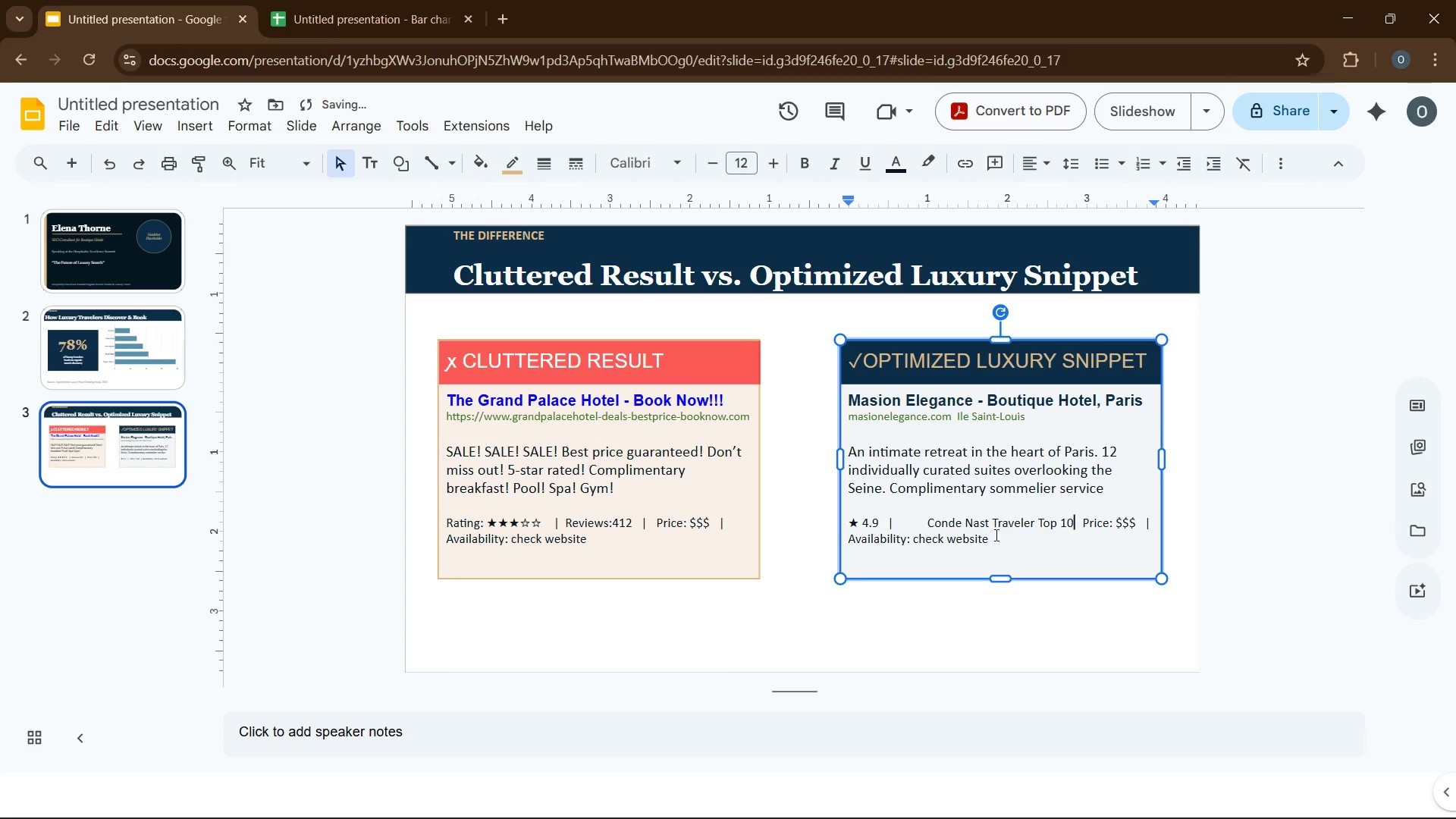 
wait(6.48)
 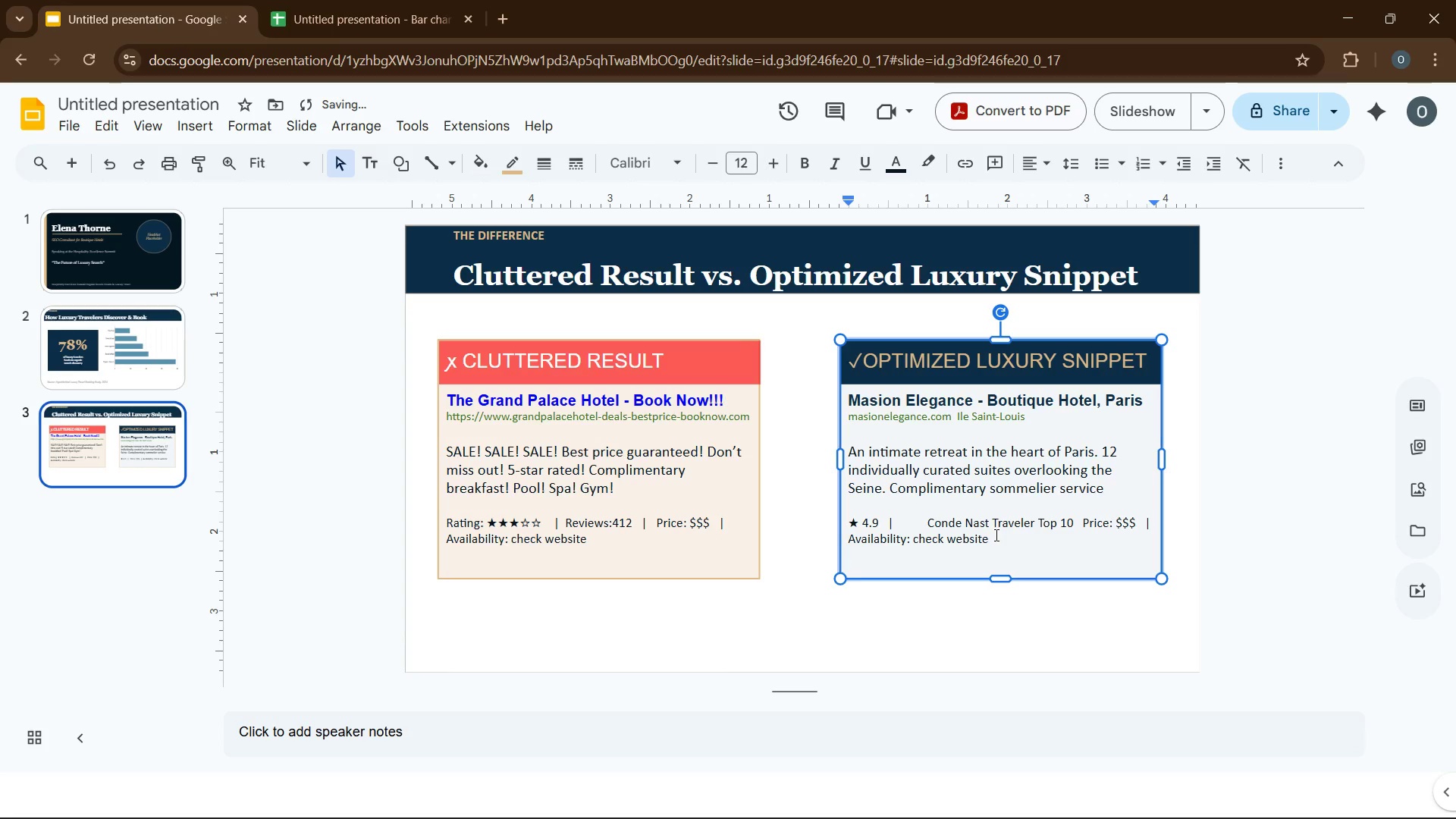 
left_click([1143, 520])
 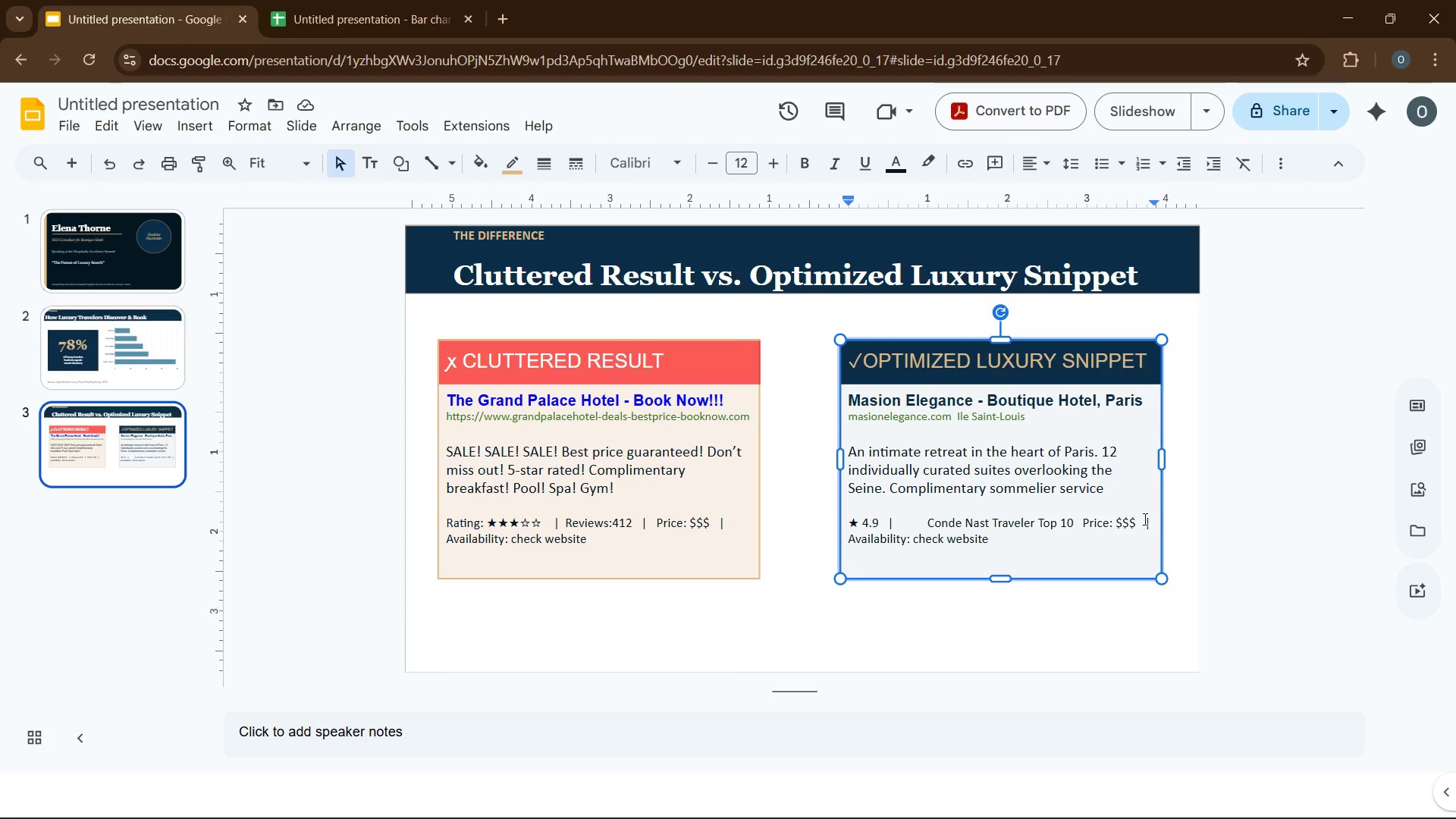 
key(Backspace)
 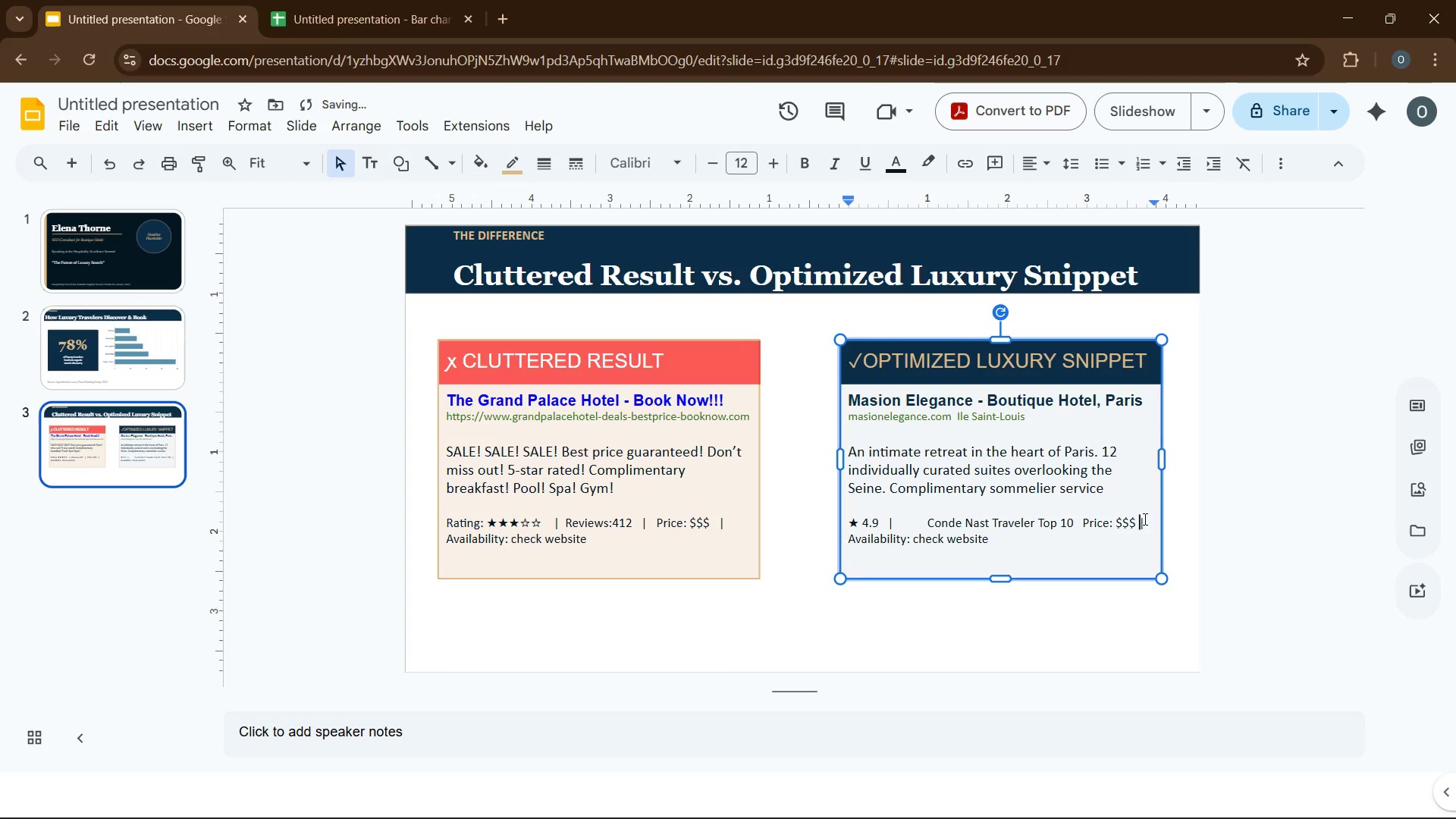 
key(Backspace)
 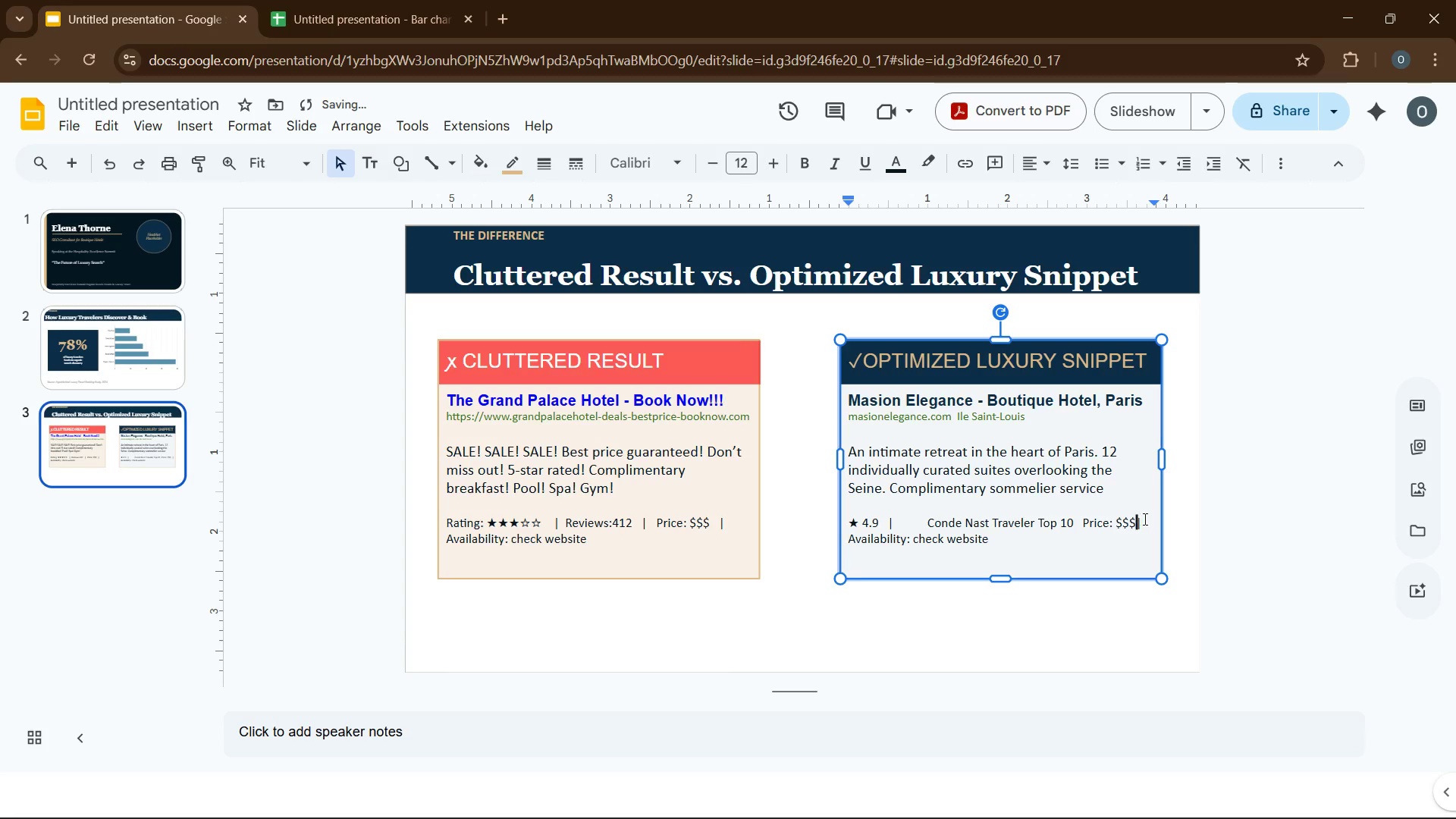 
key(Backspace)
 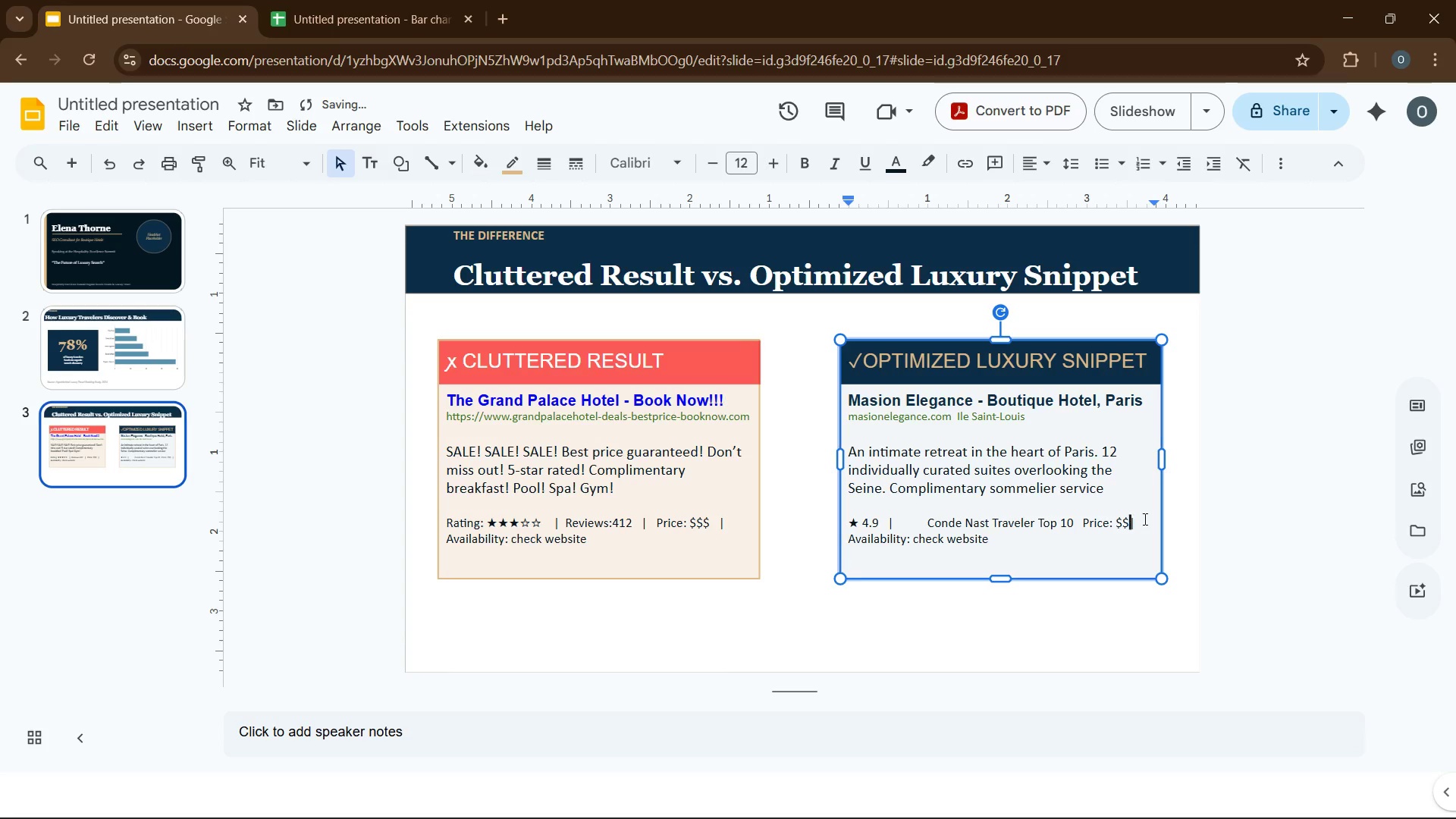 
key(Backspace)
 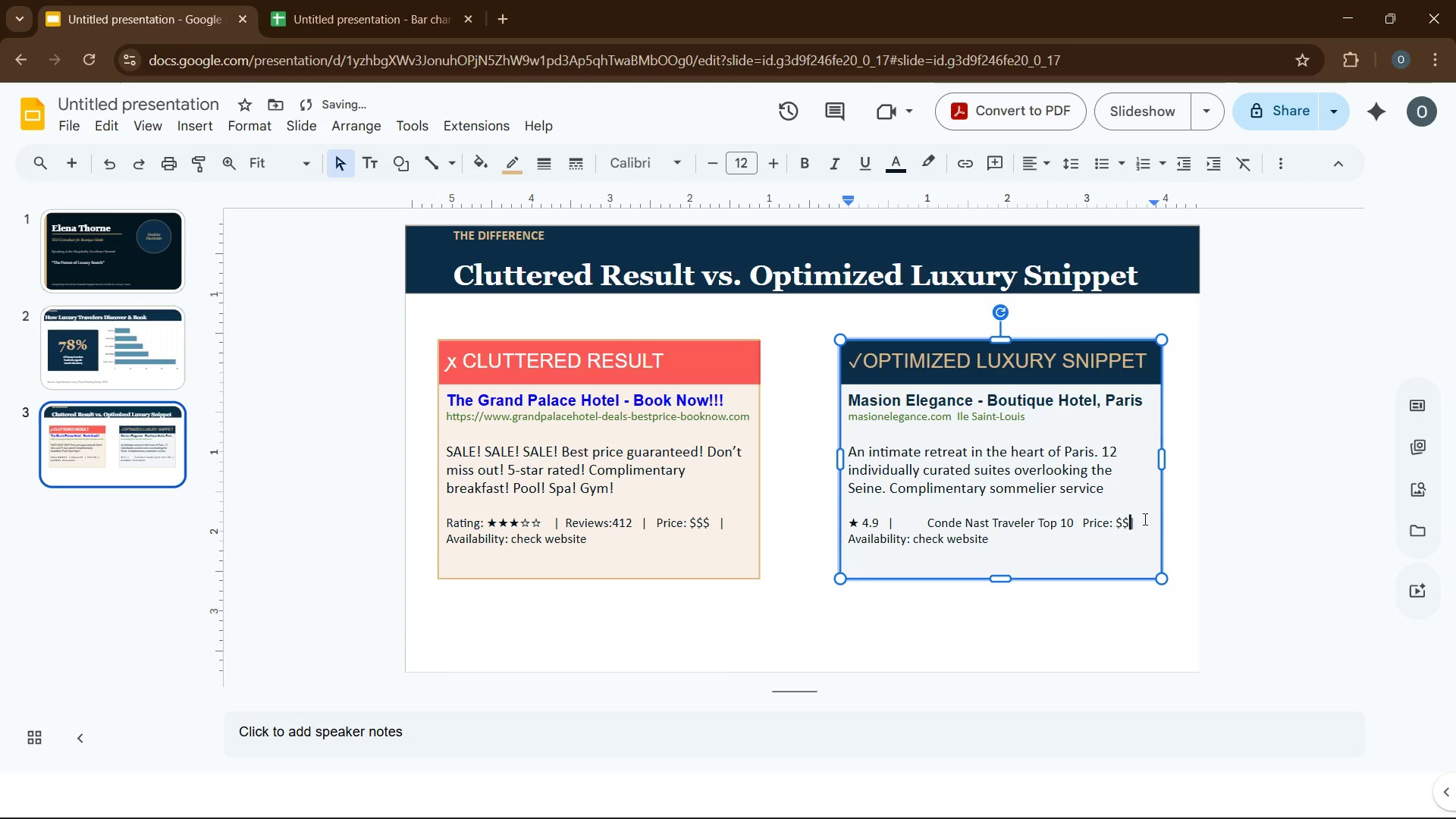 
key(Backspace)
 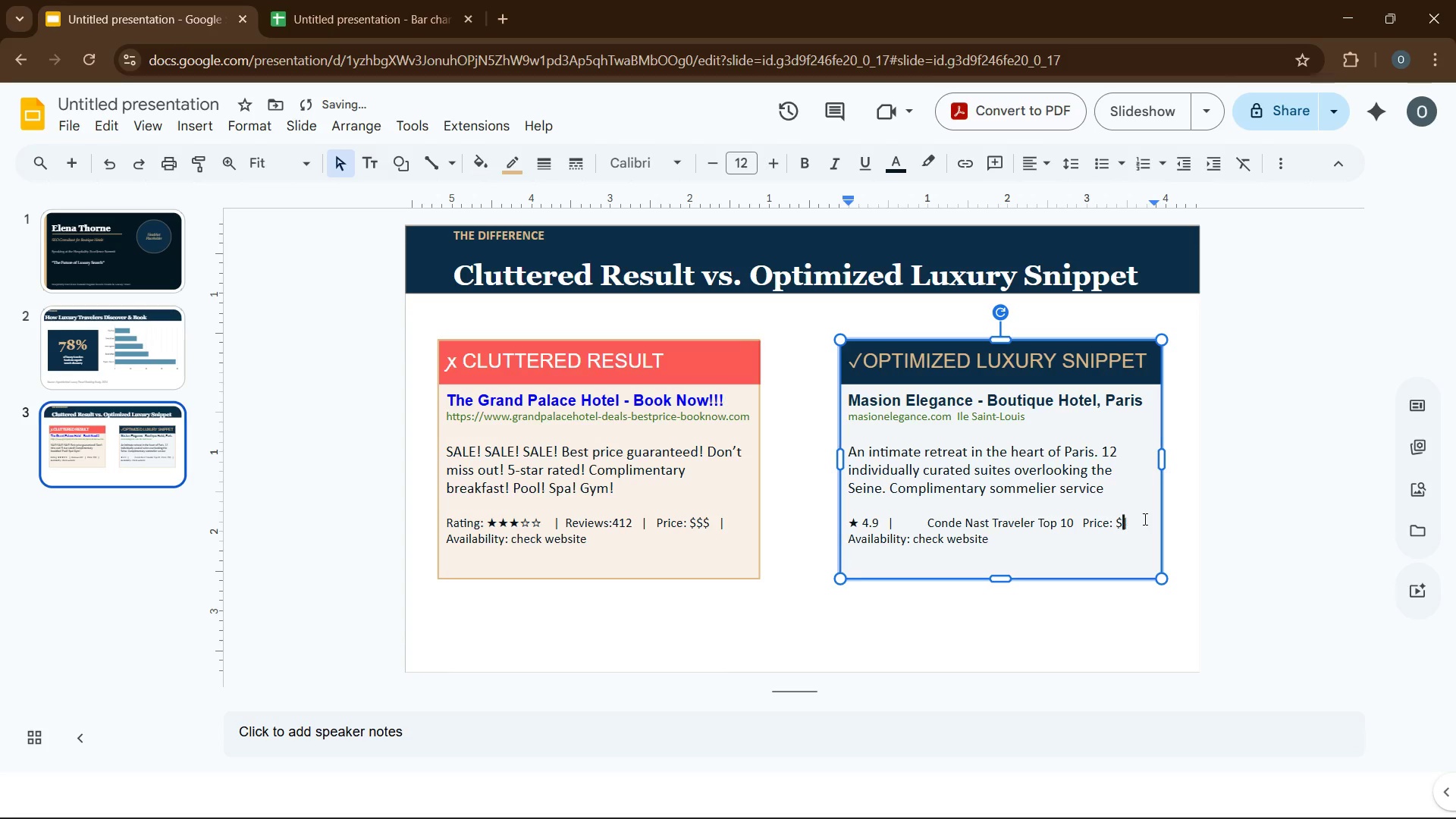 
key(Backspace)
 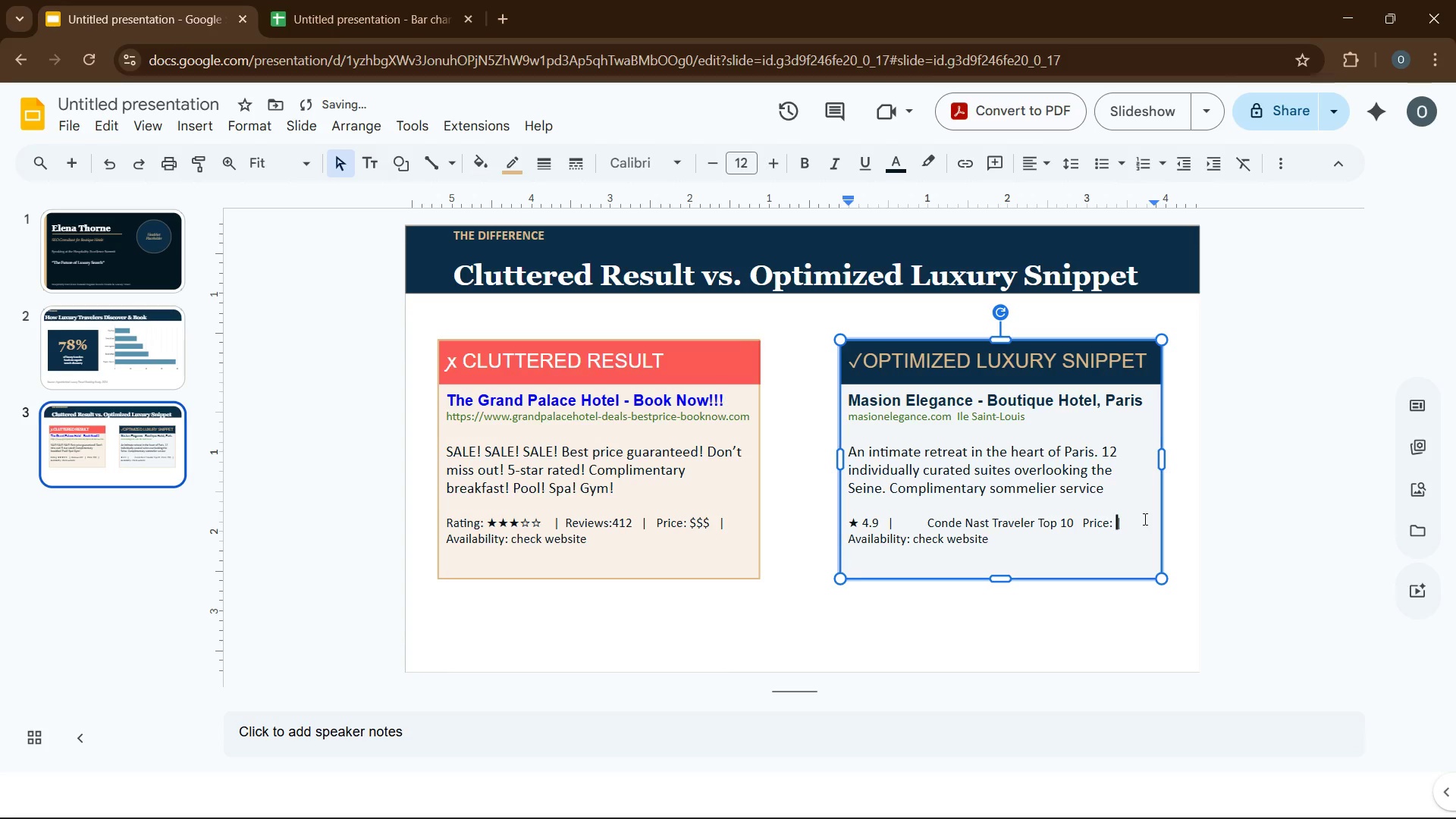 
key(Backspace)
 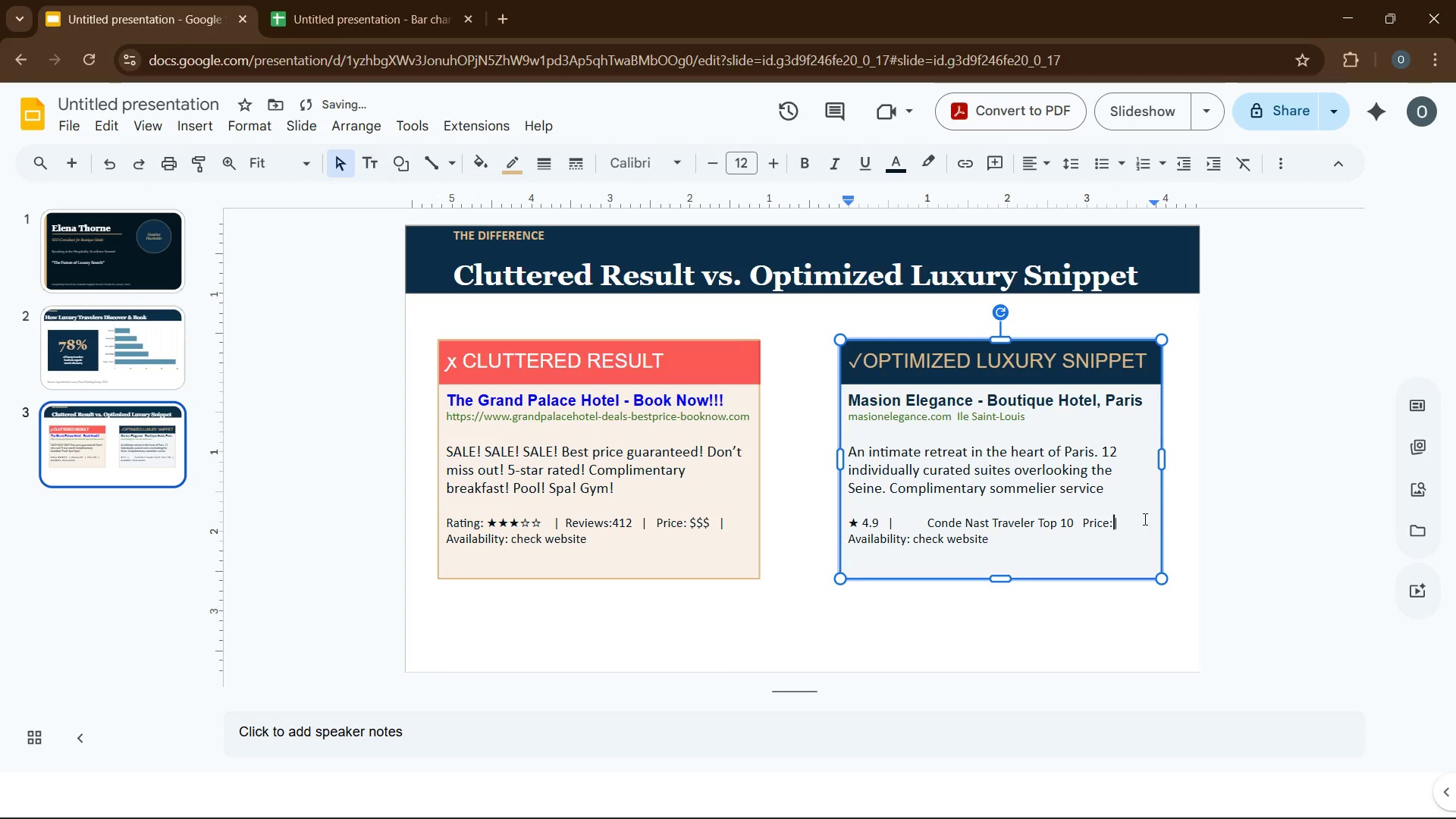 
key(Backspace)
 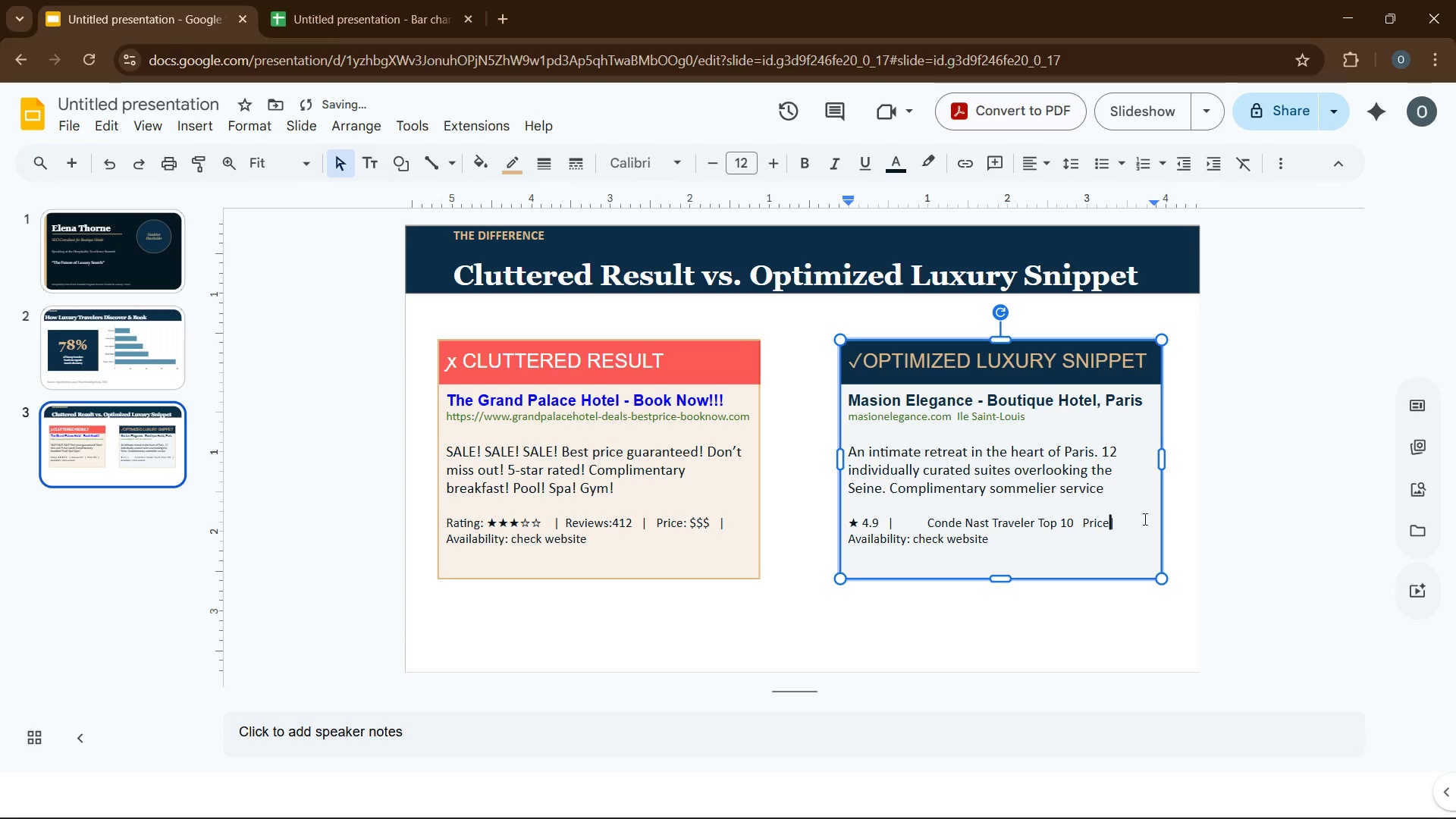 
key(Backspace)
 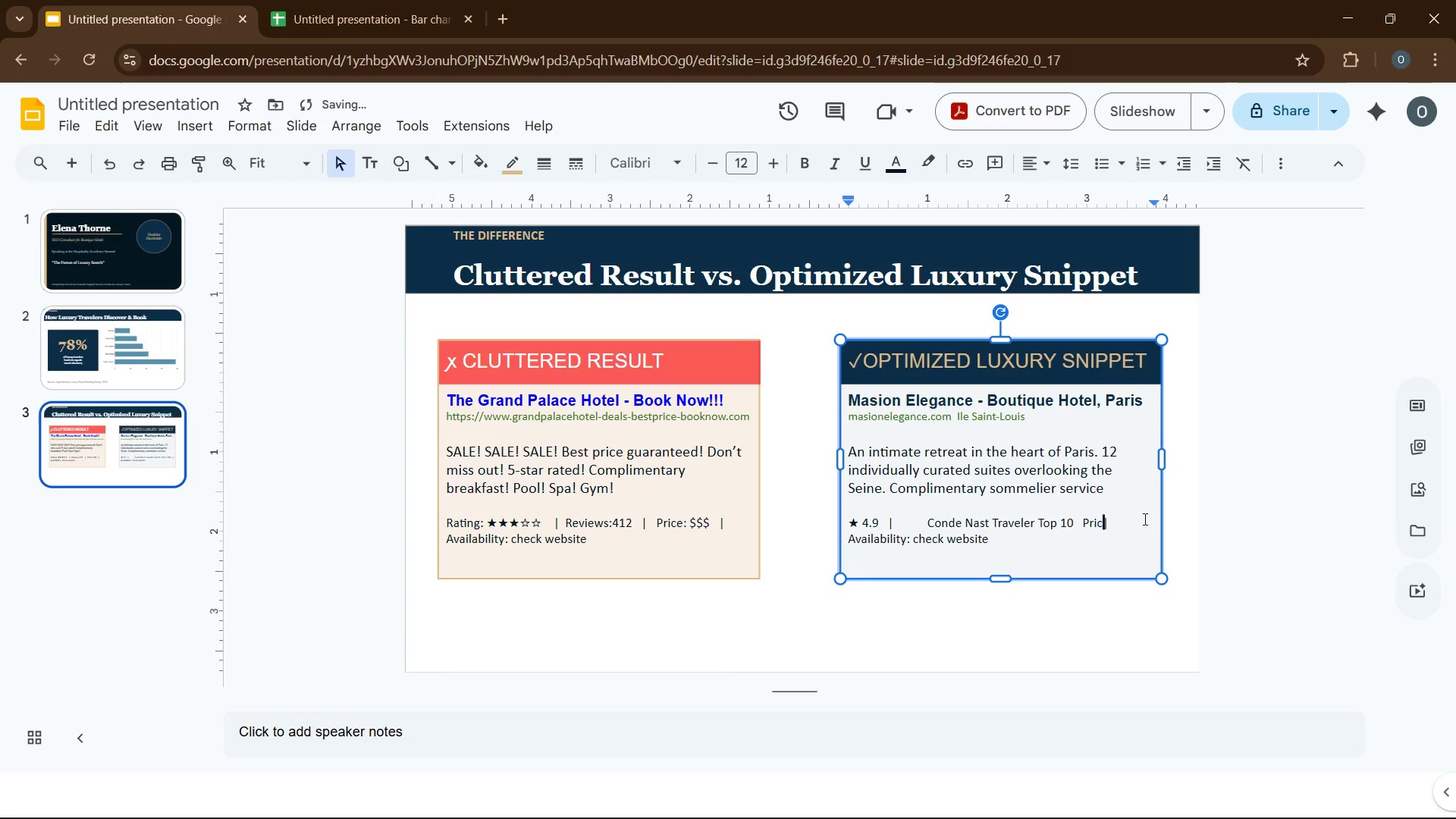 
key(Backspace)
 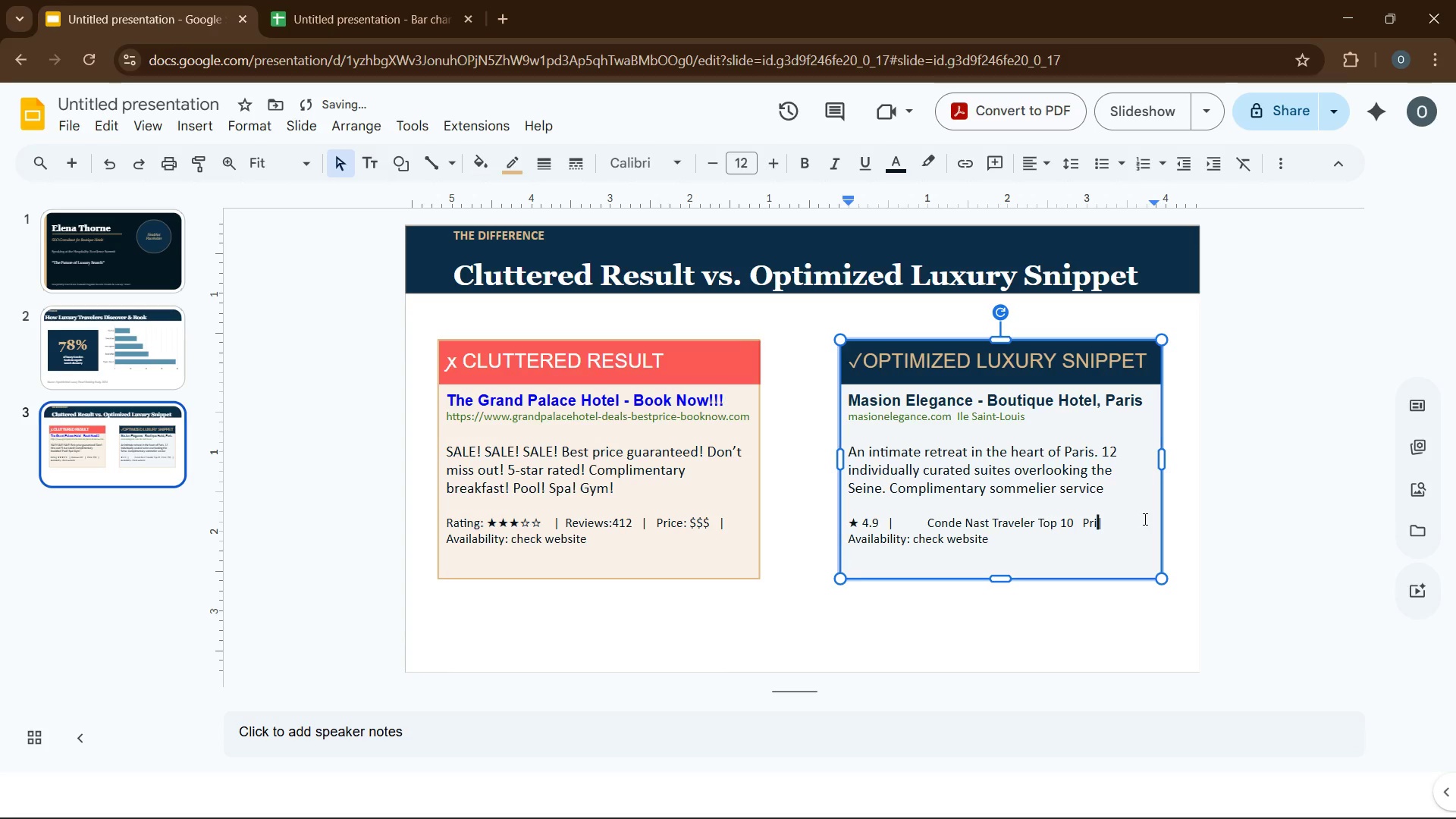 
key(Backspace)
 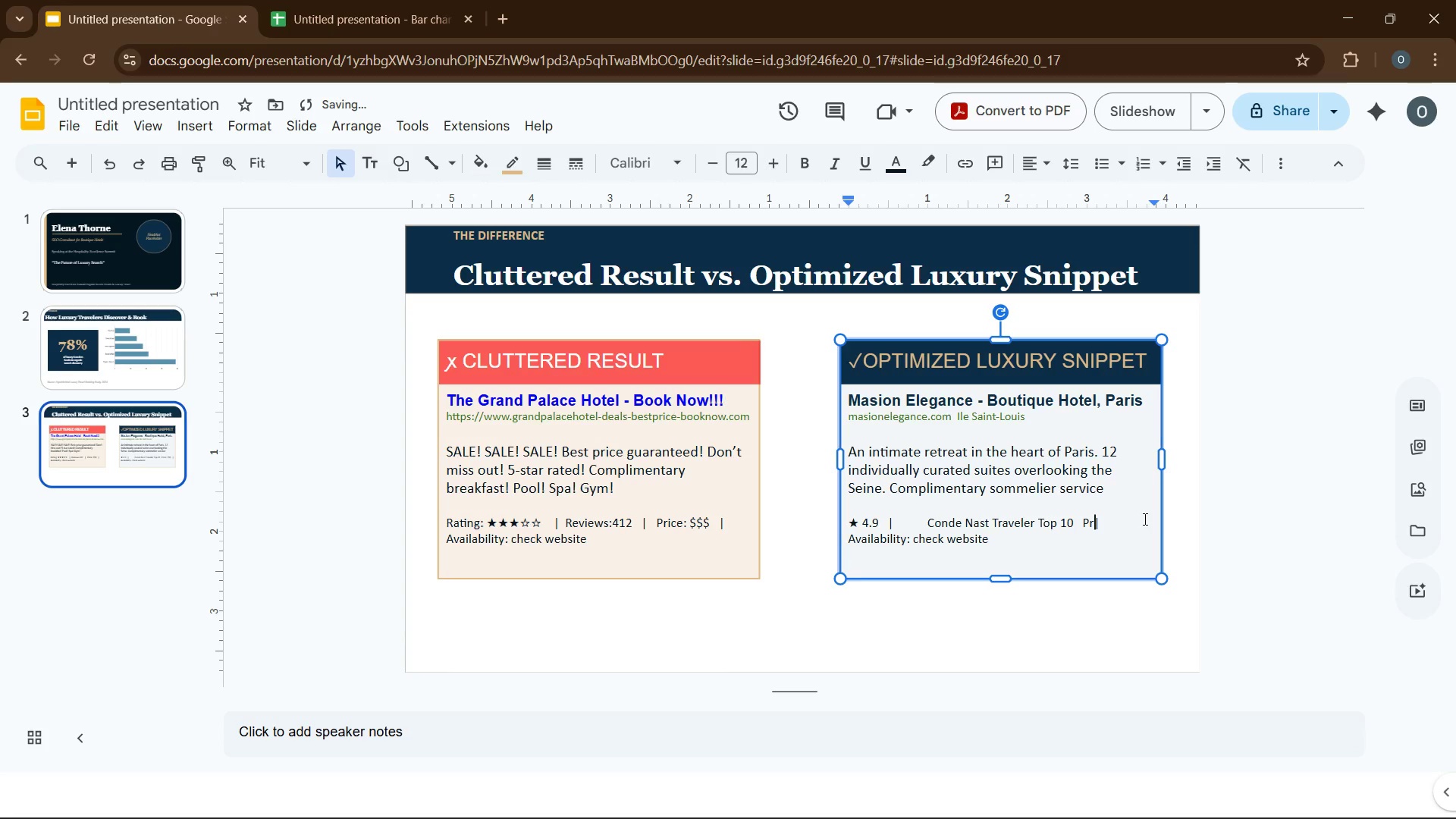 
key(Backspace)
 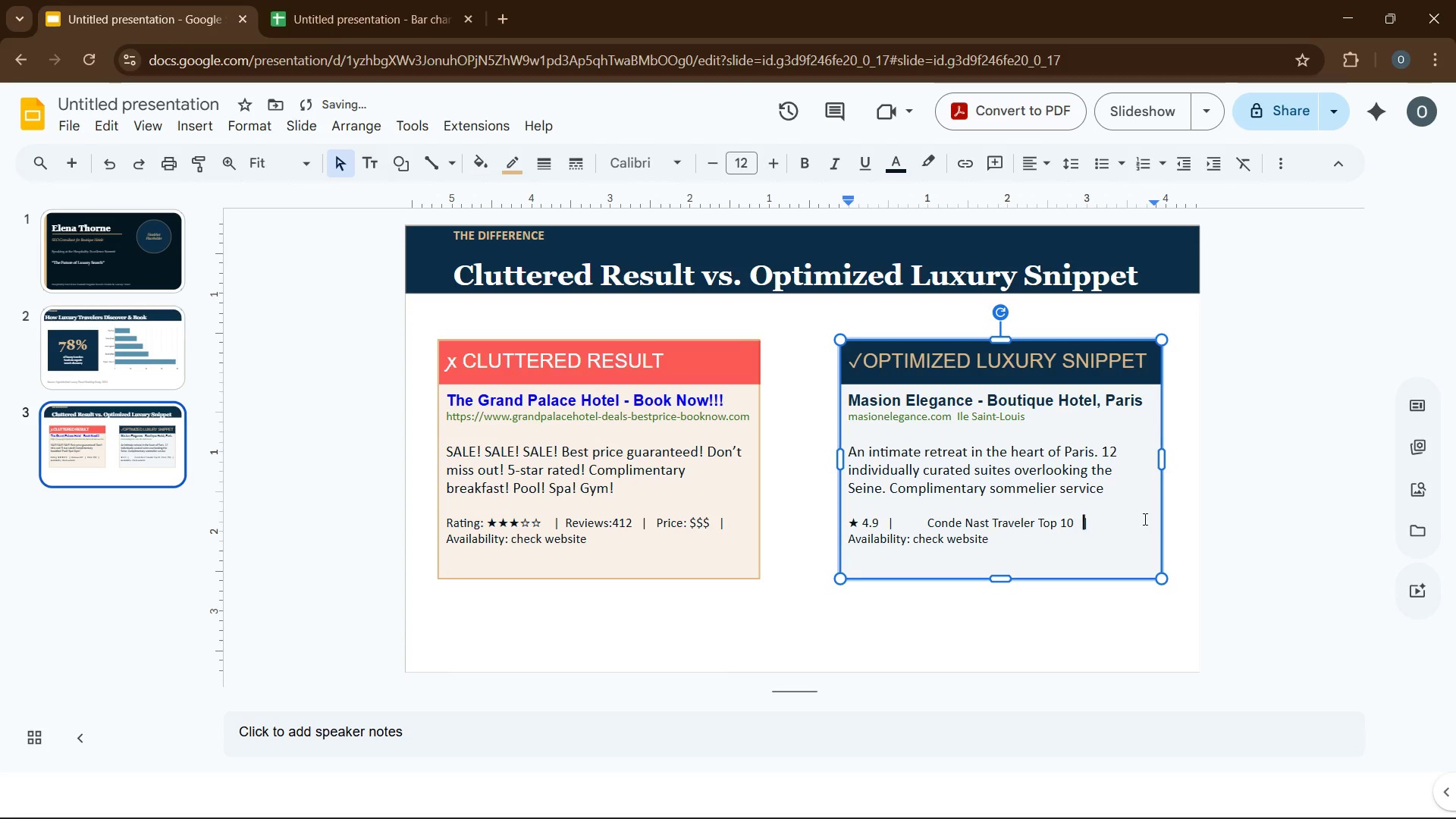 
key(Backspace)
 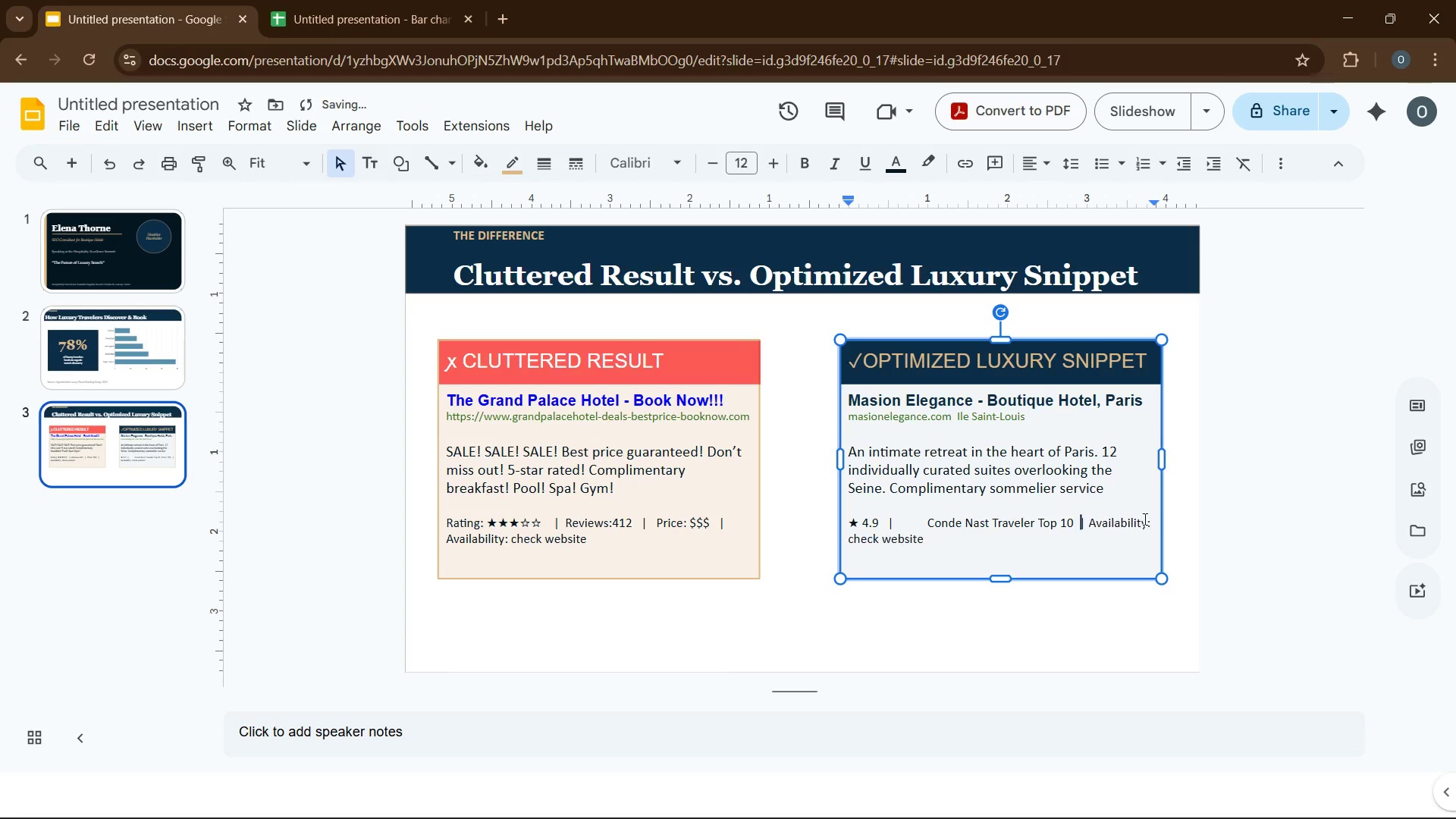 
key(Backspace)
 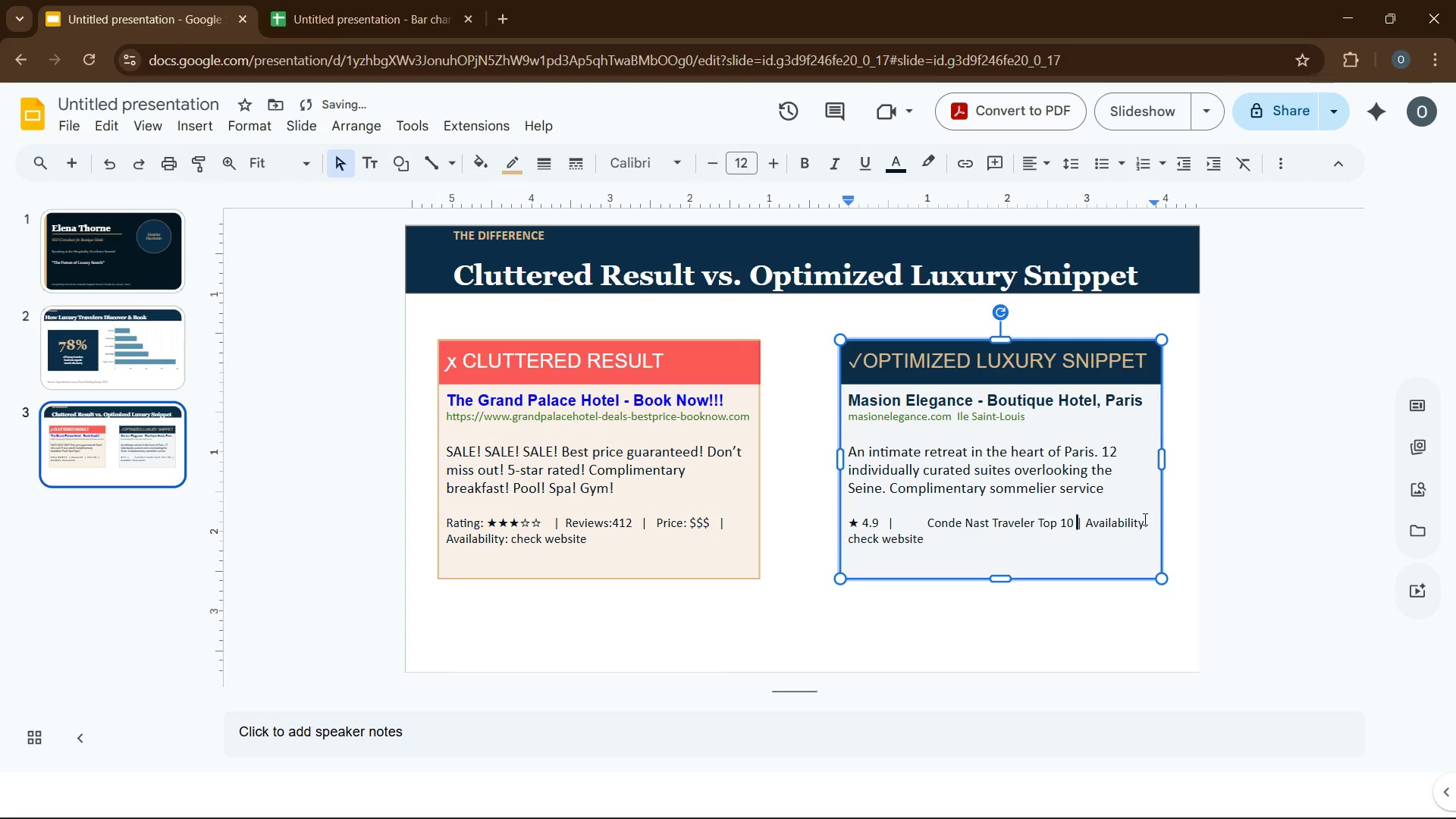 
key(Backspace)
 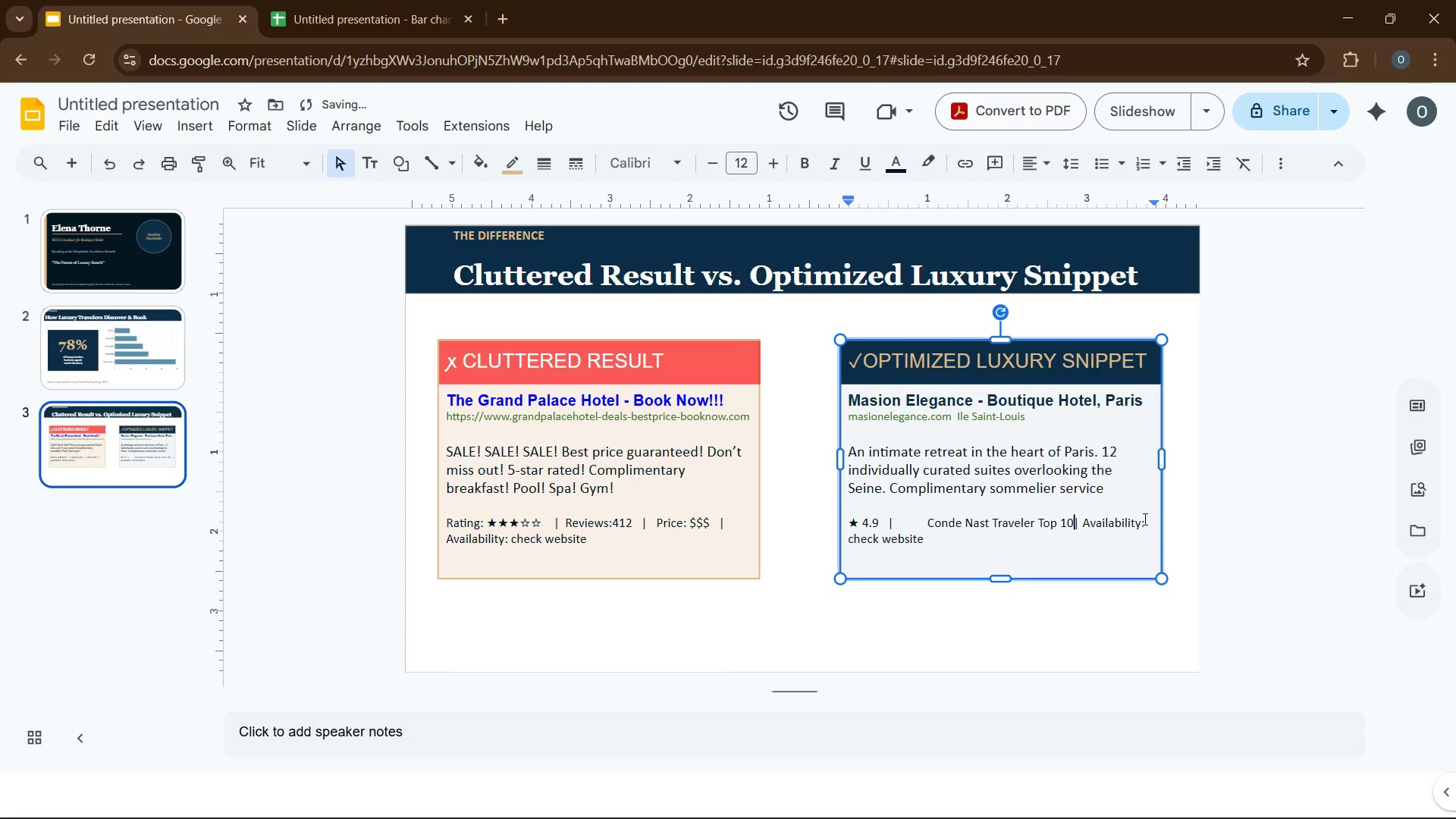 
key(Backspace)
 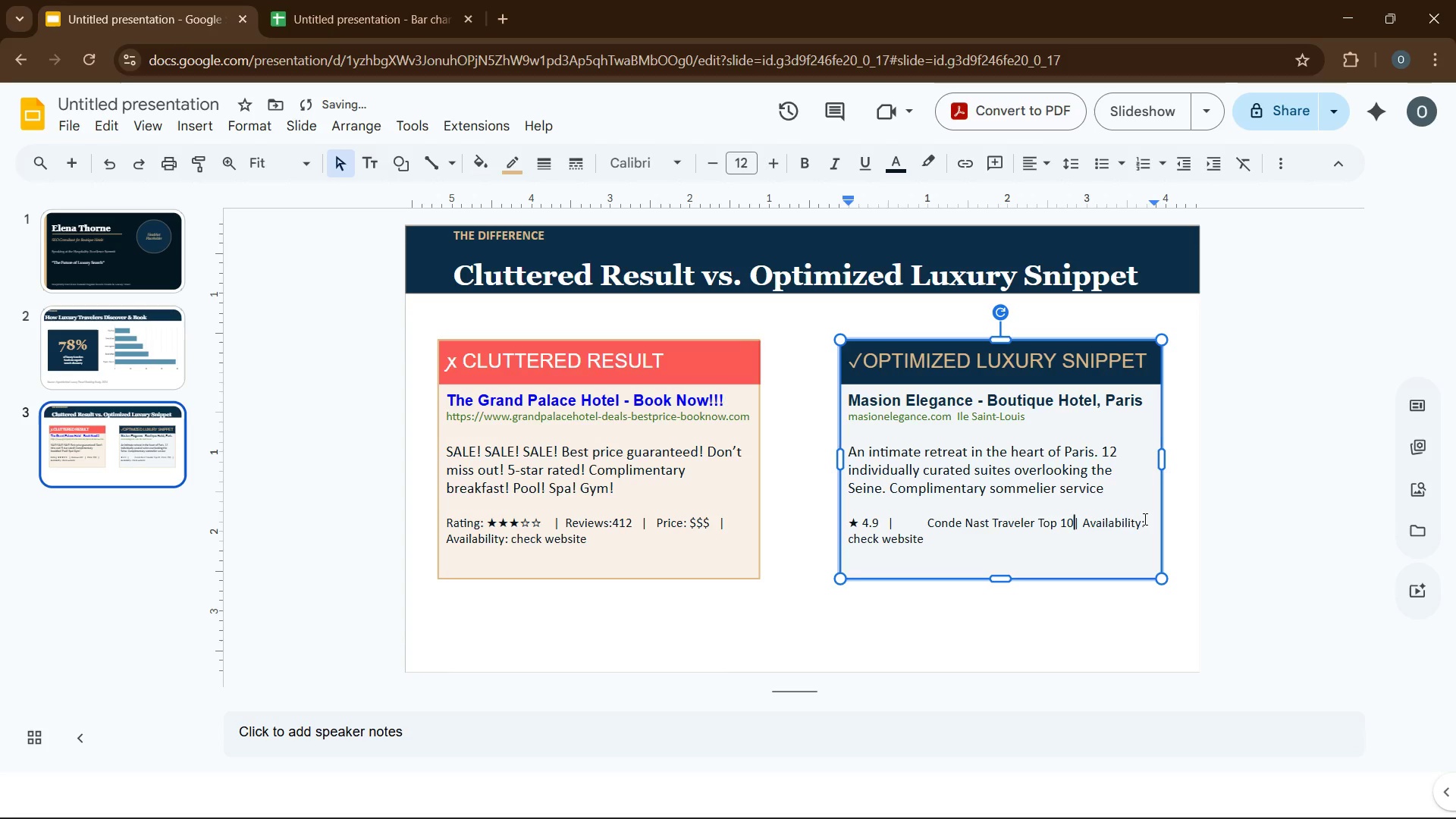 
key(Tab)
 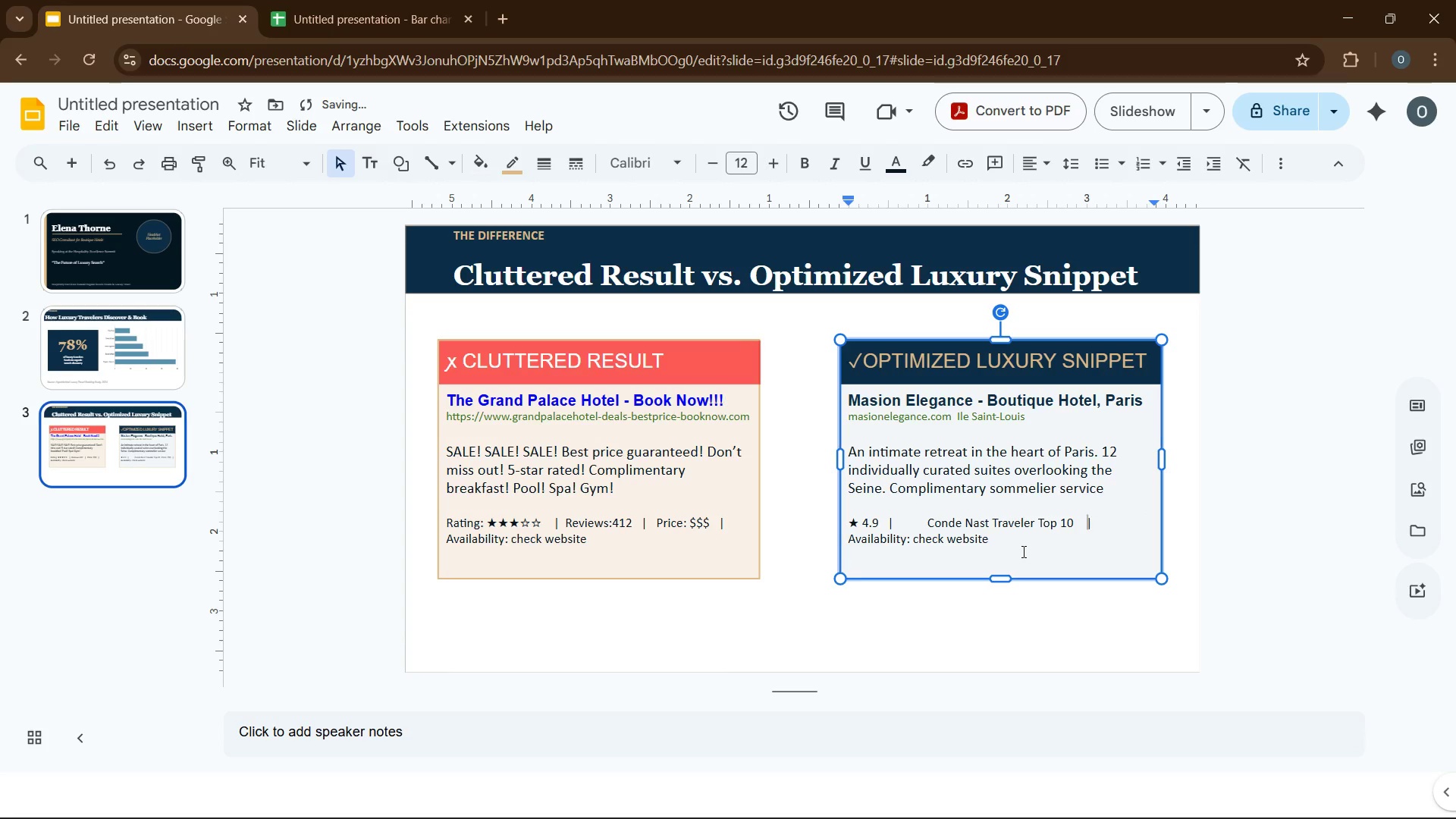 
left_click_drag(start_coordinate=[1012, 547], to_coordinate=[907, 545])
 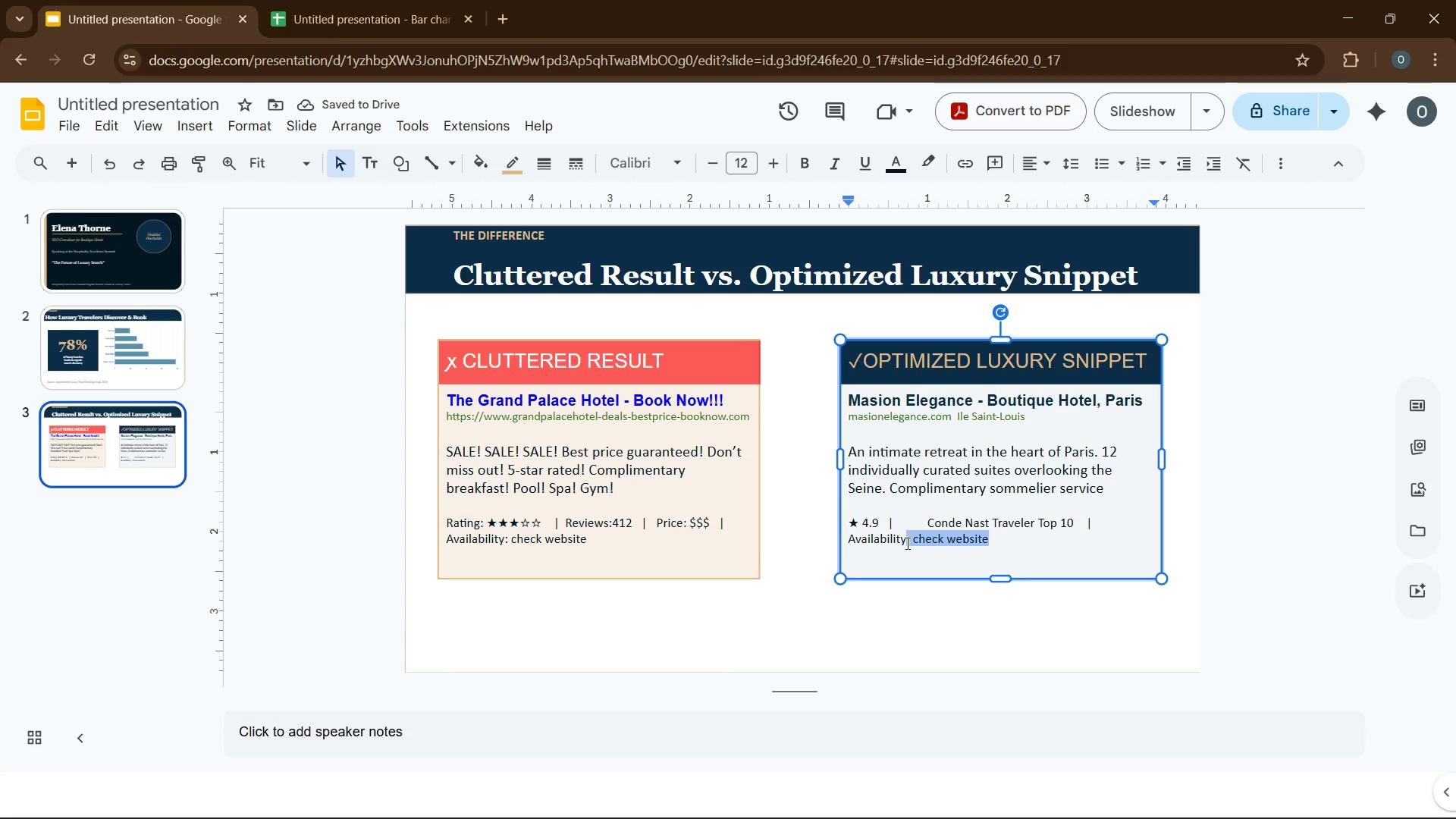 
key(Backspace)
key(Backspace)
key(Backspace)
key(Backspace)
key(Backspace)
key(Backspace)
key(Backspace)
key(Backspace)
key(Backspace)
key(Backspace)
key(Backspace)
key(Backspace)
key(Backspace)
key(Backspace)
type(   From # )
key(Backspace)
type(650/night)
 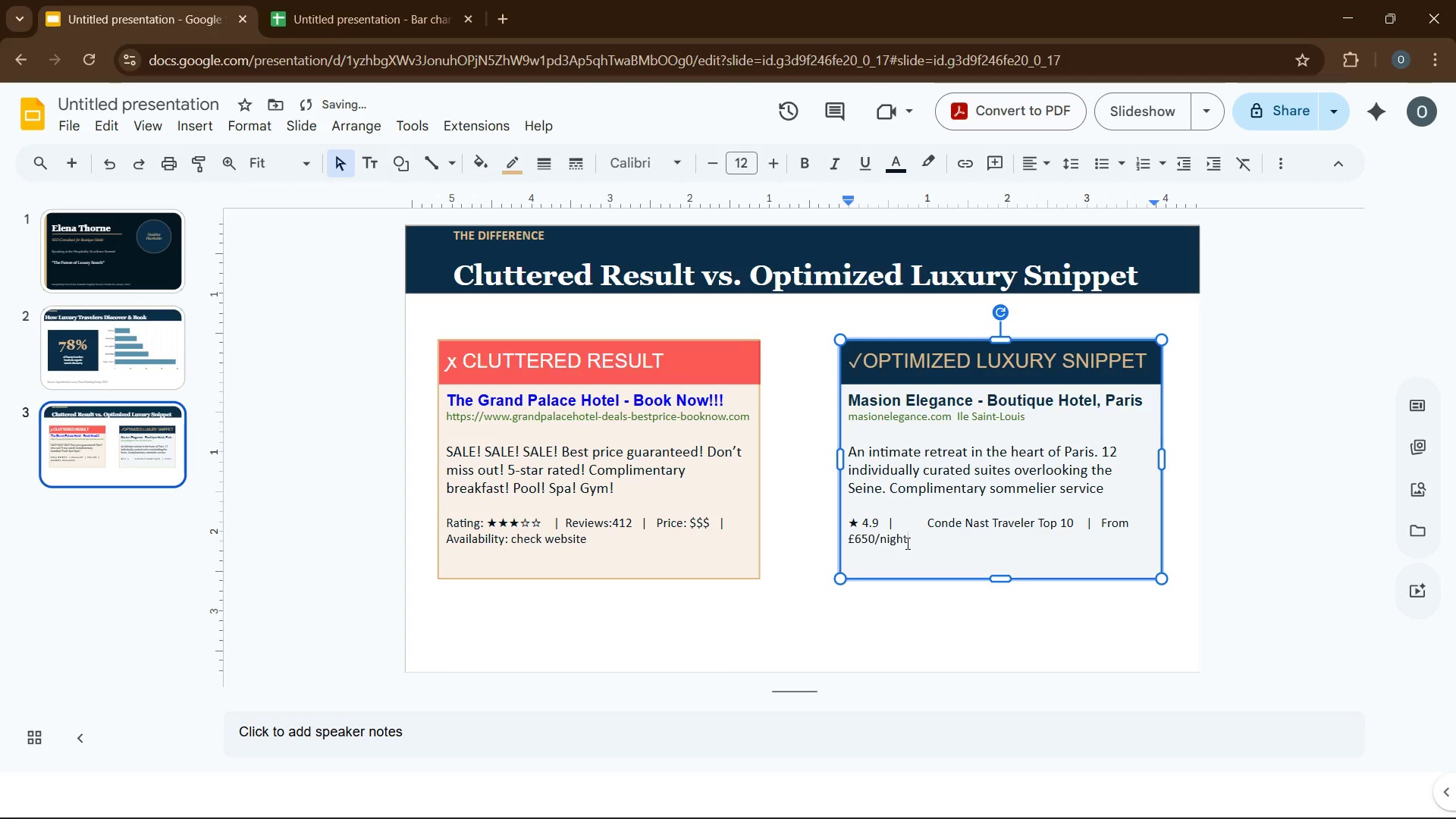 
left_click([930, 530])
 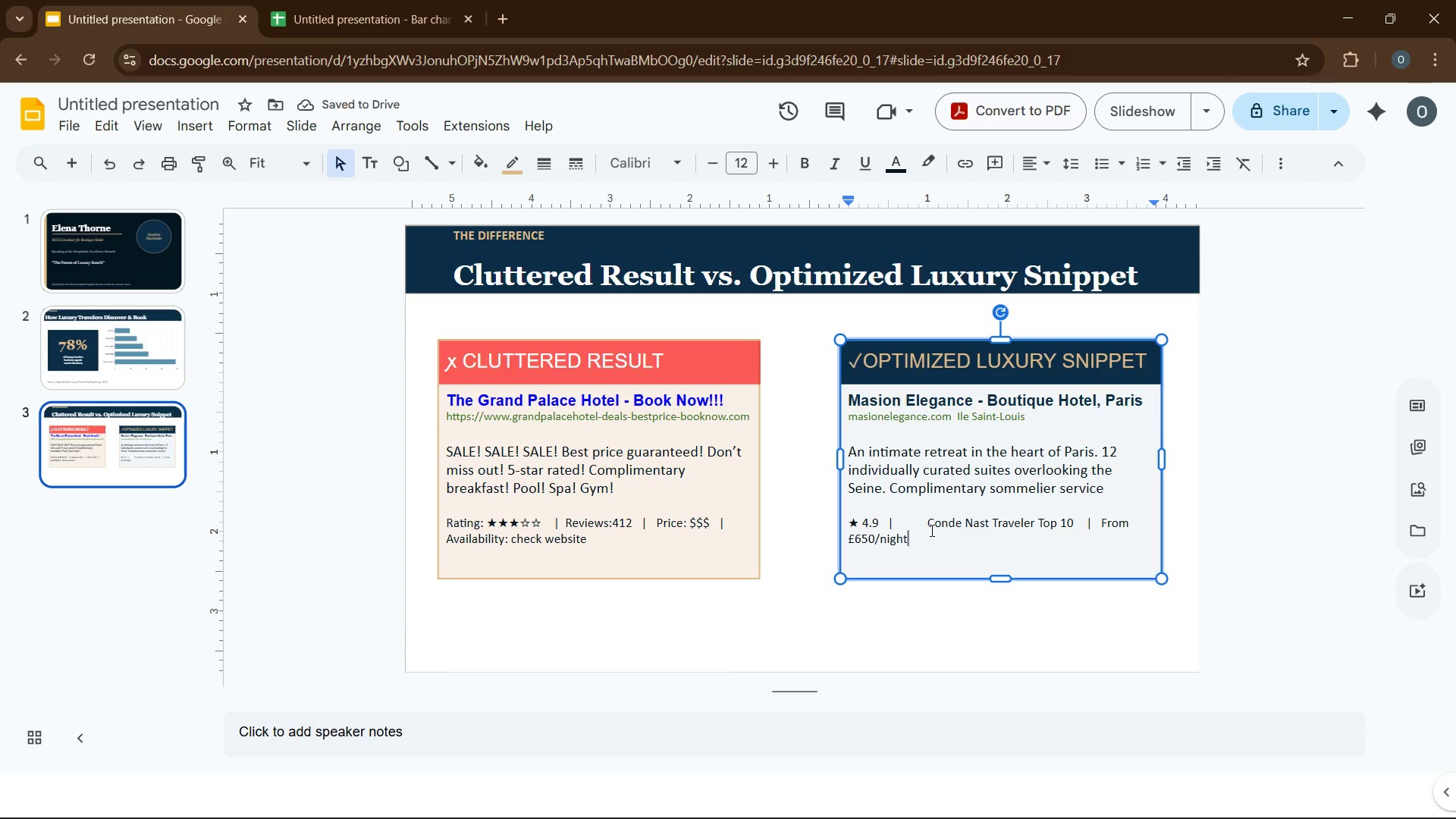 
key(ArrowUp)
 